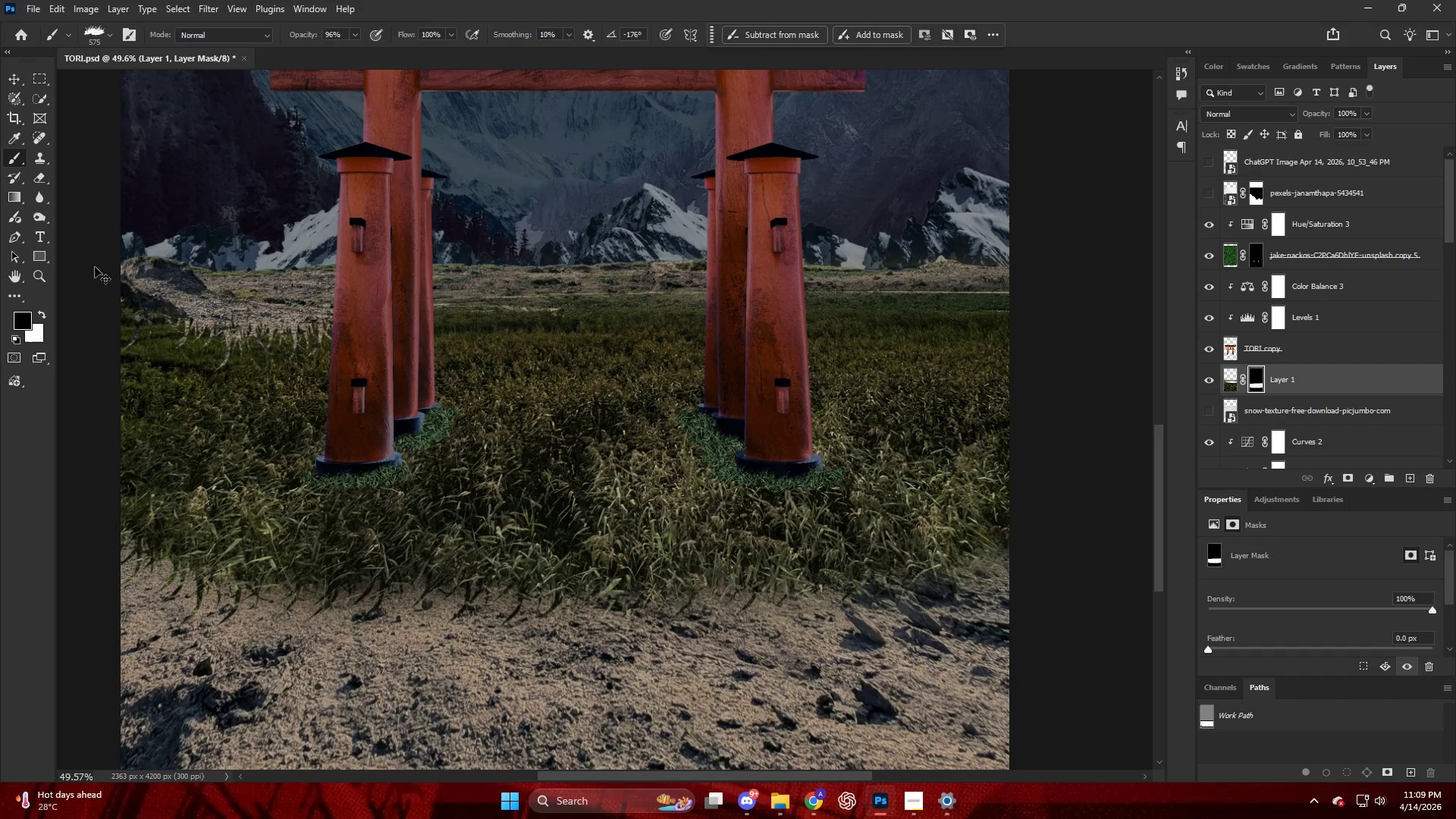 
key(Control+Z)
 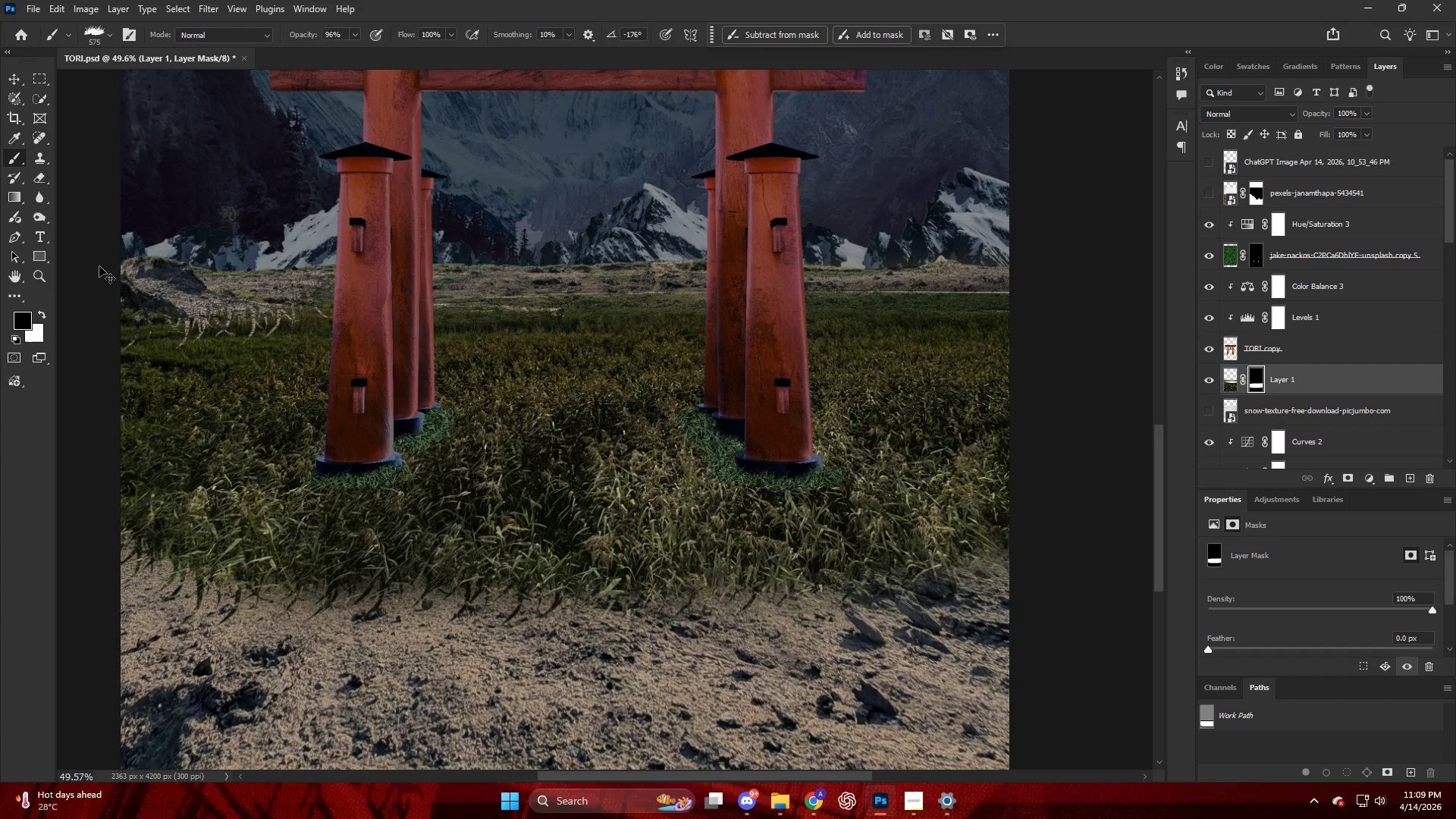 
key(Control+Z)
 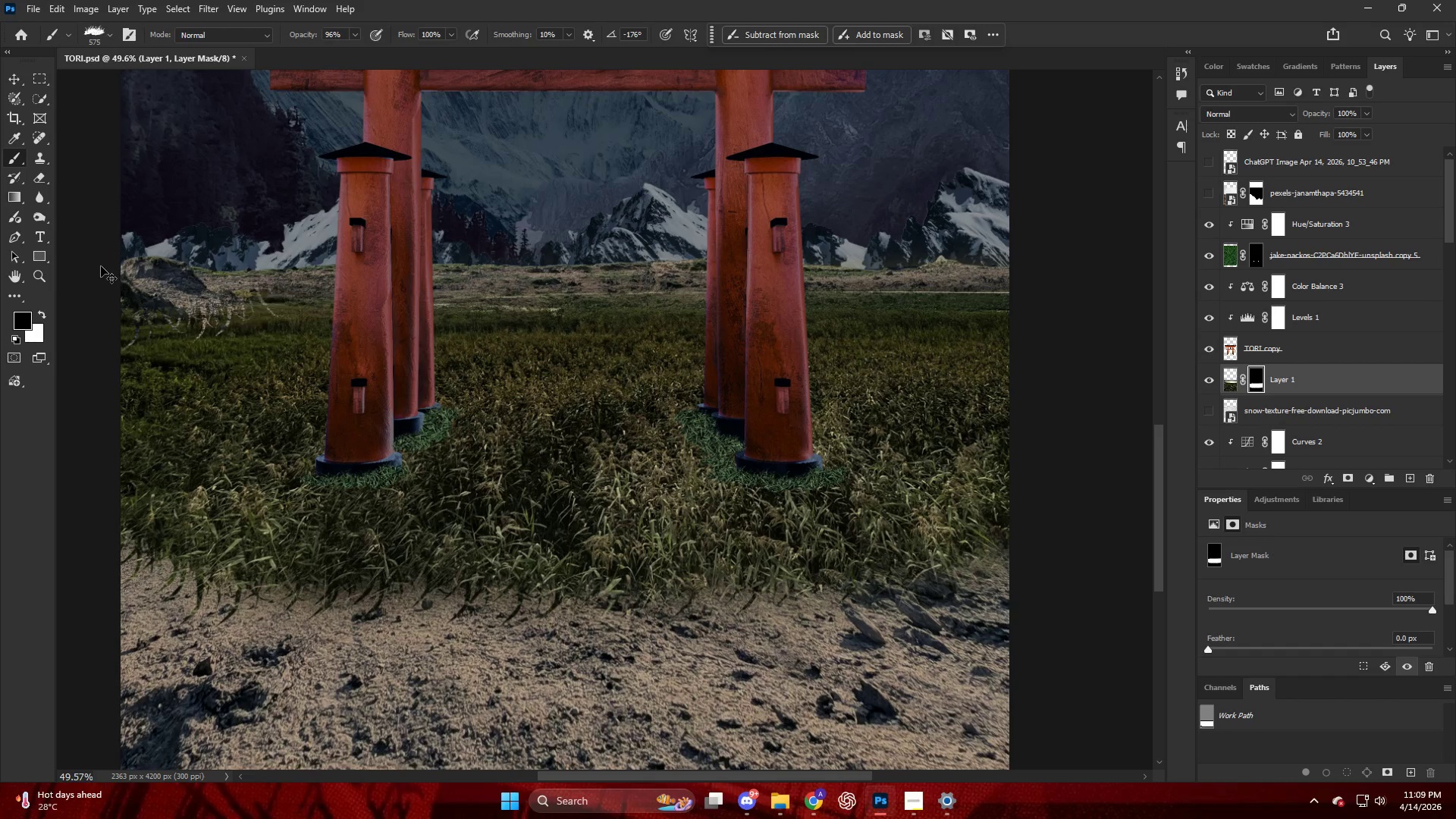 
key(Control+Z)
 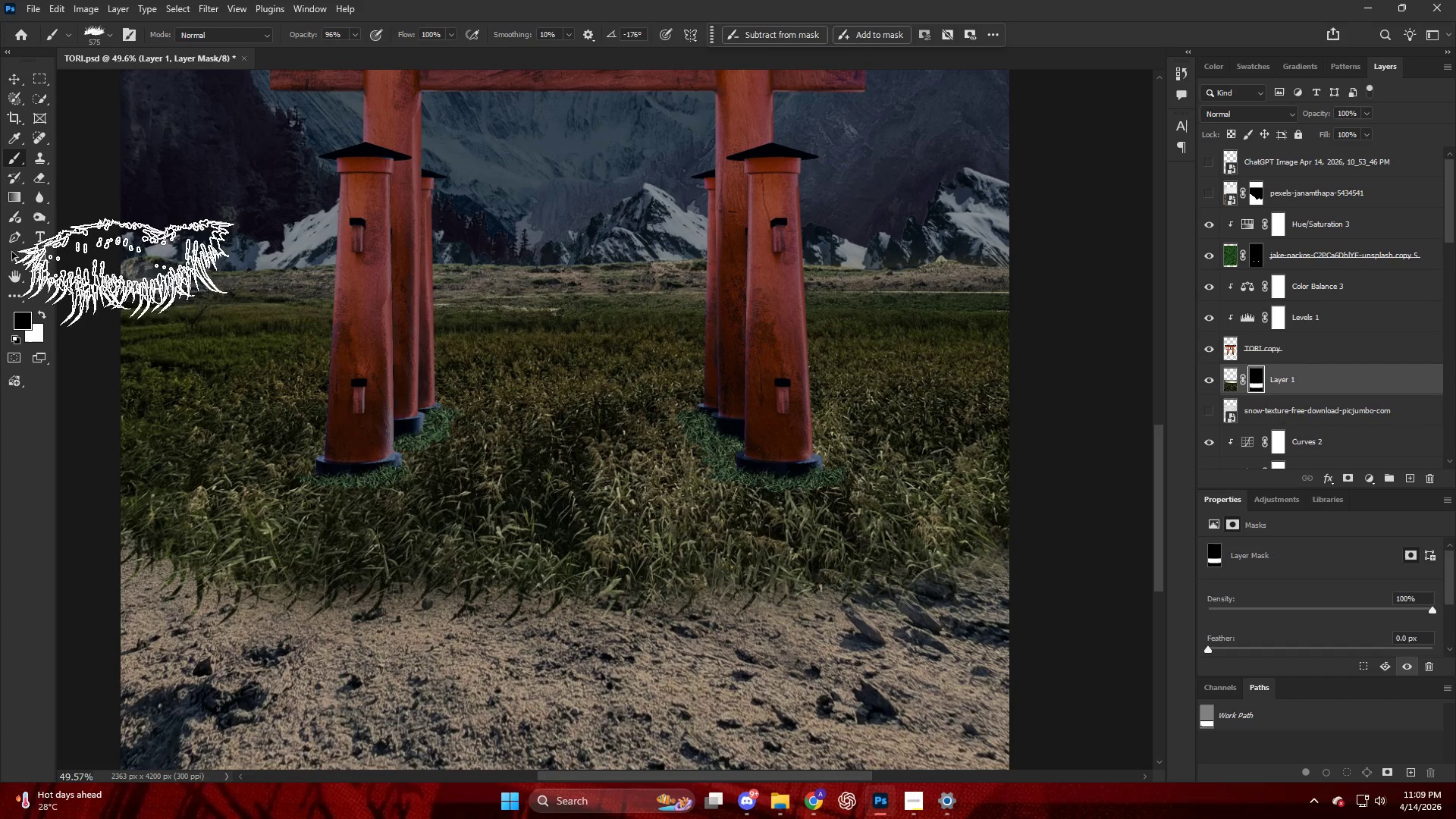 
key(Control+ControlLeft)
 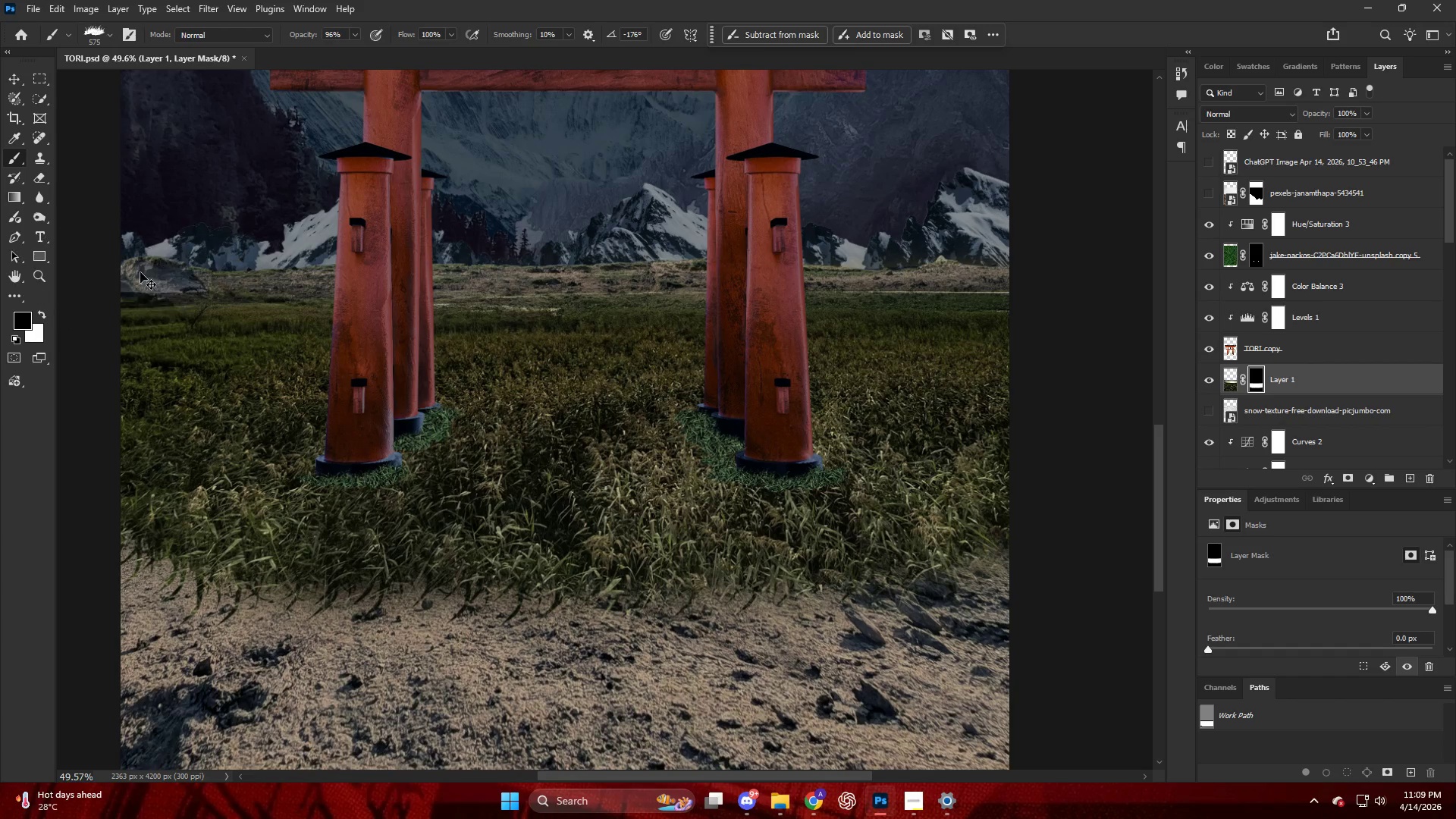 
hold_key(key=AltLeft, duration=0.48)
scroll: coordinate [144, 274], scroll_direction: up, amount: 8.0
 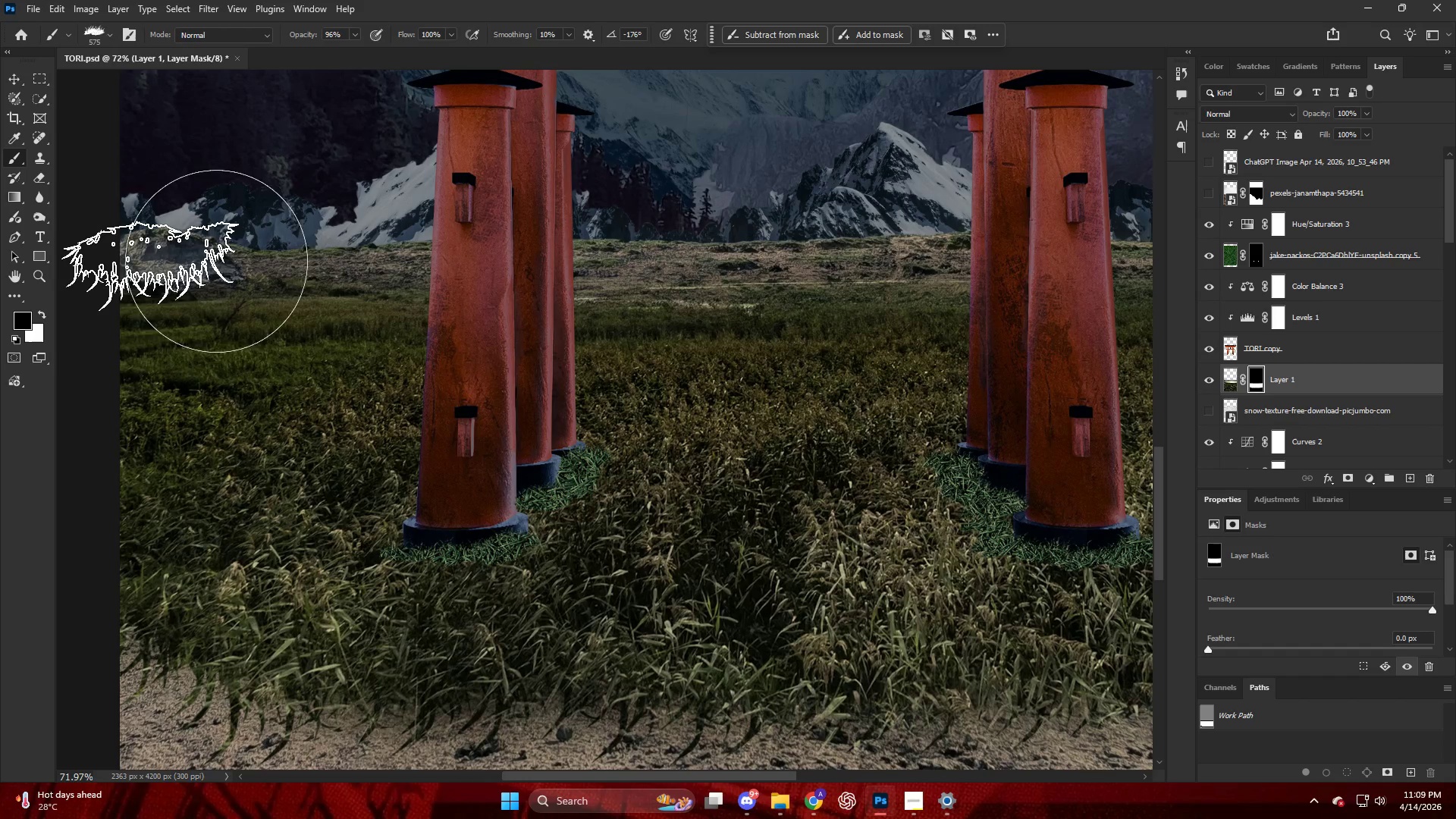 
left_click_drag(start_coordinate=[140, 256], to_coordinate=[213, 243])
 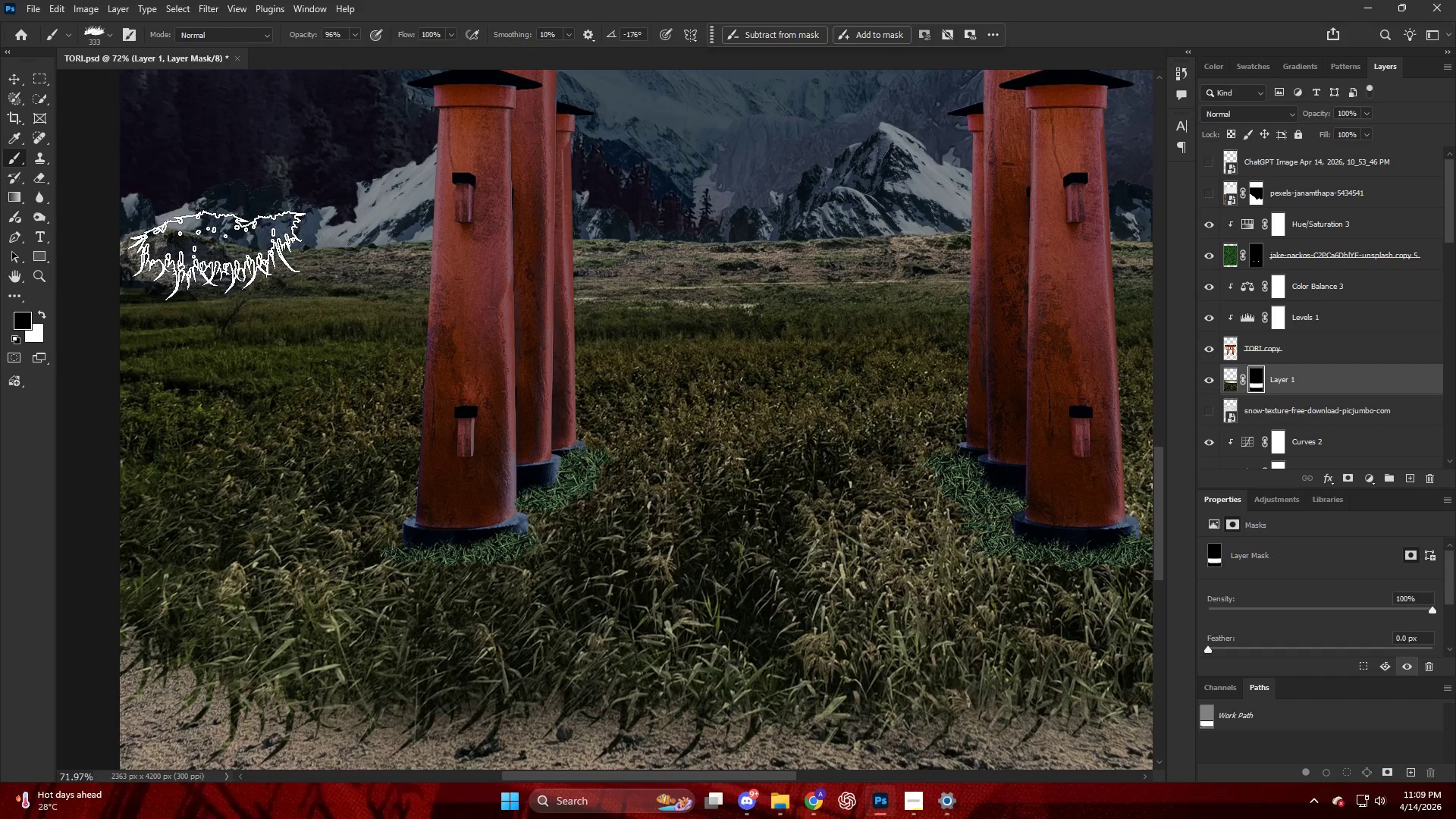 
left_click_drag(start_coordinate=[218, 245], to_coordinate=[228, 259])
 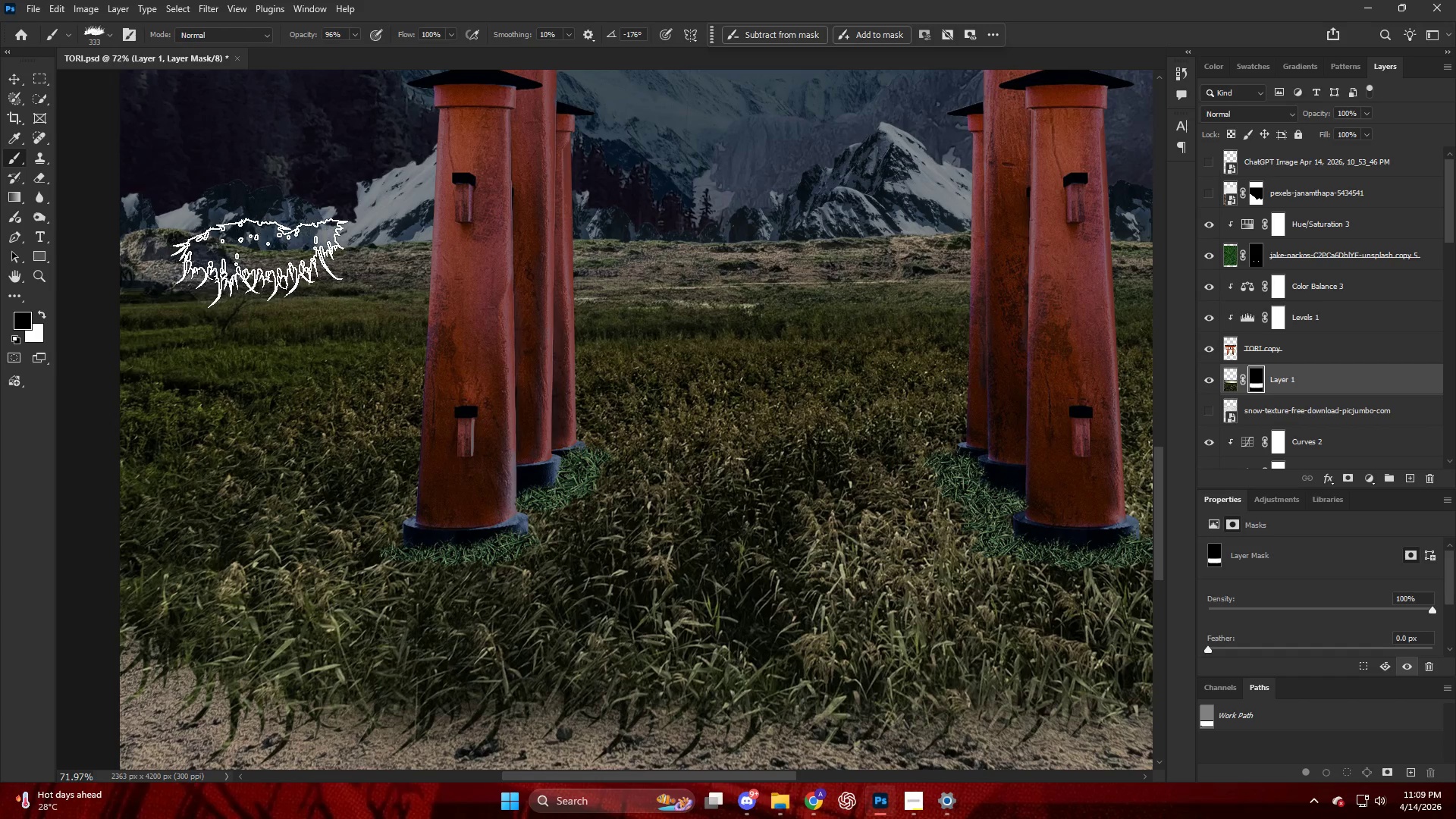 
left_click_drag(start_coordinate=[260, 260], to_coordinate=[269, 261])
 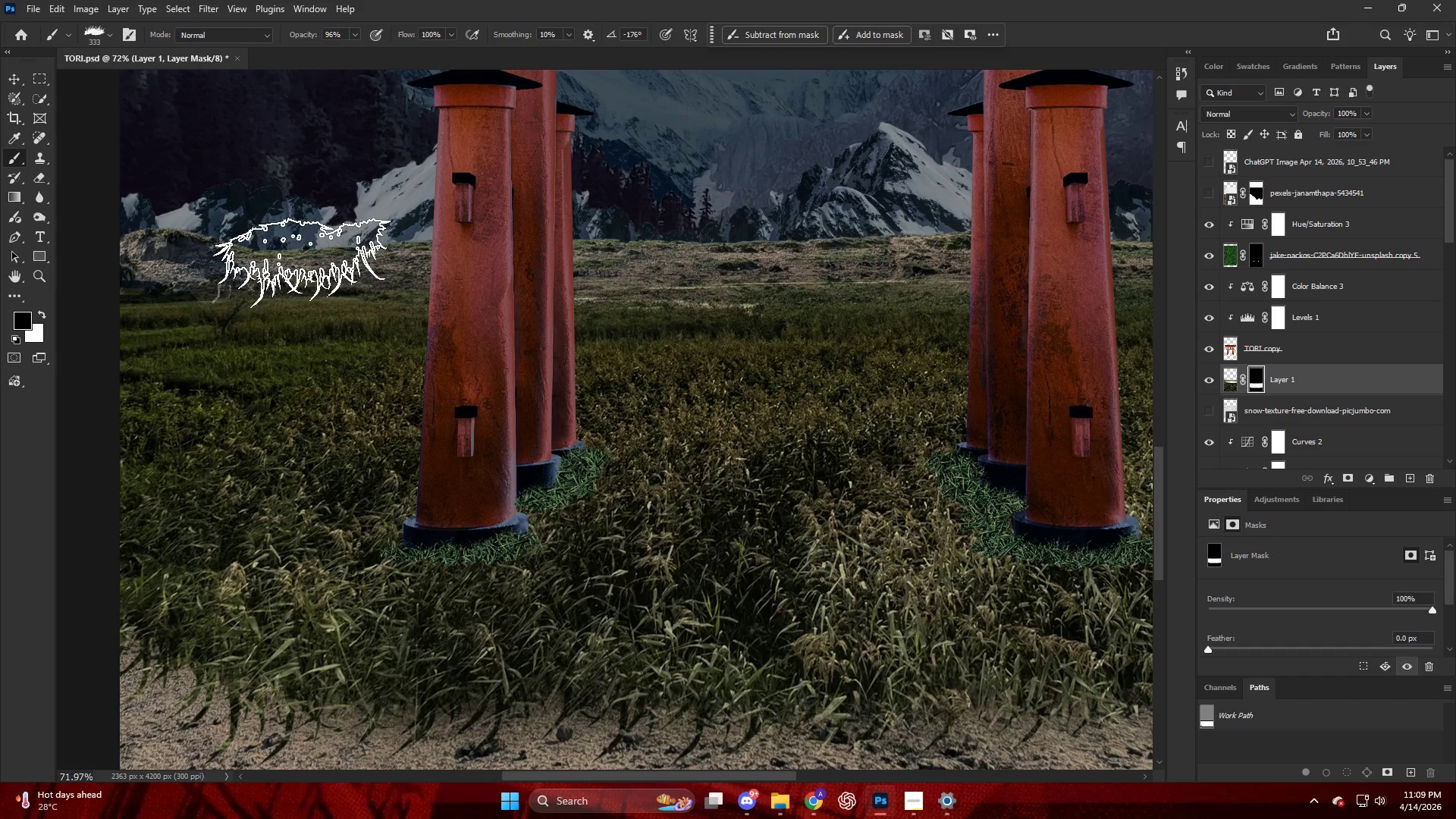 
left_click_drag(start_coordinate=[303, 260], to_coordinate=[307, 260])
 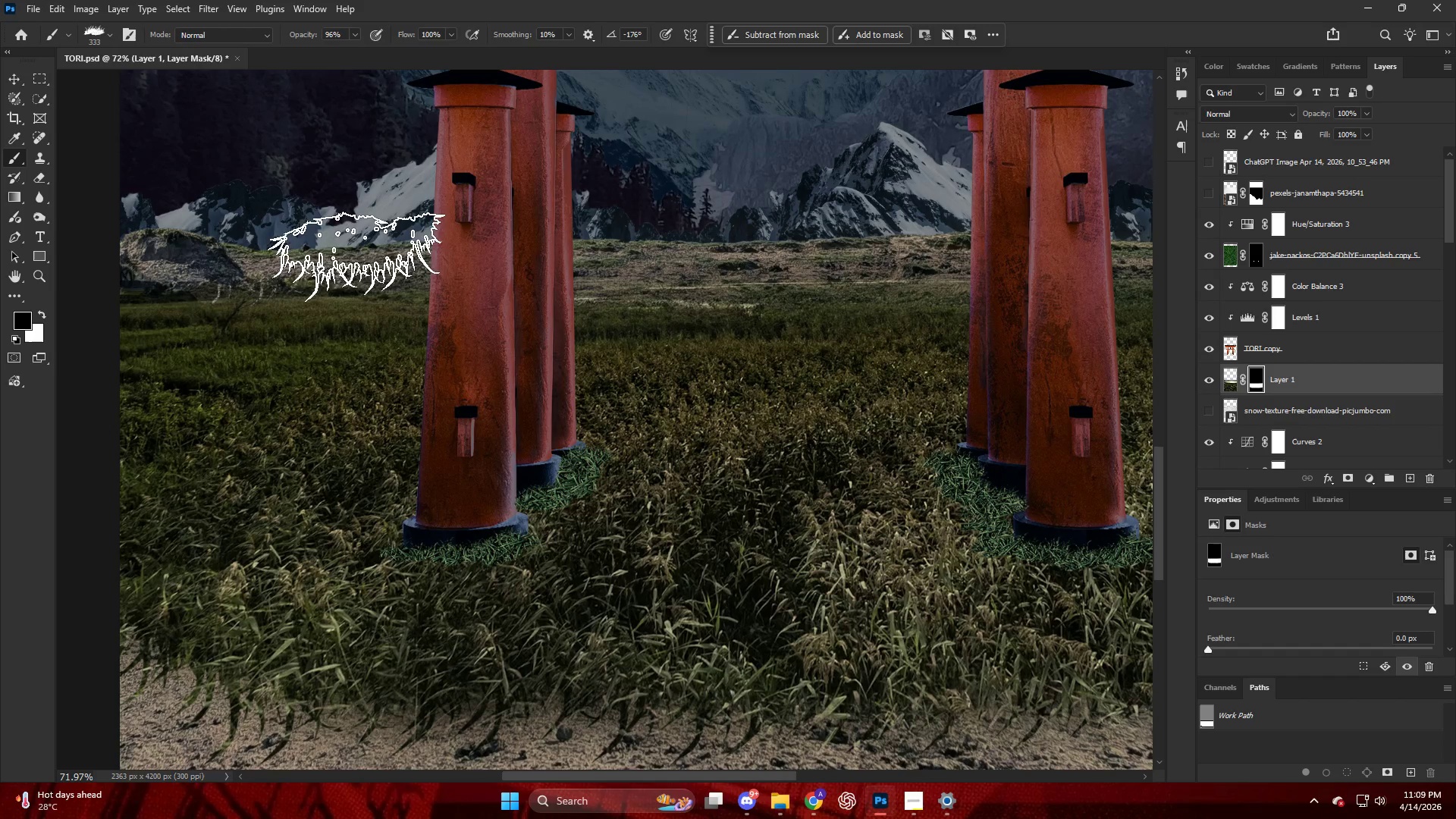 
triple_click([358, 254])
 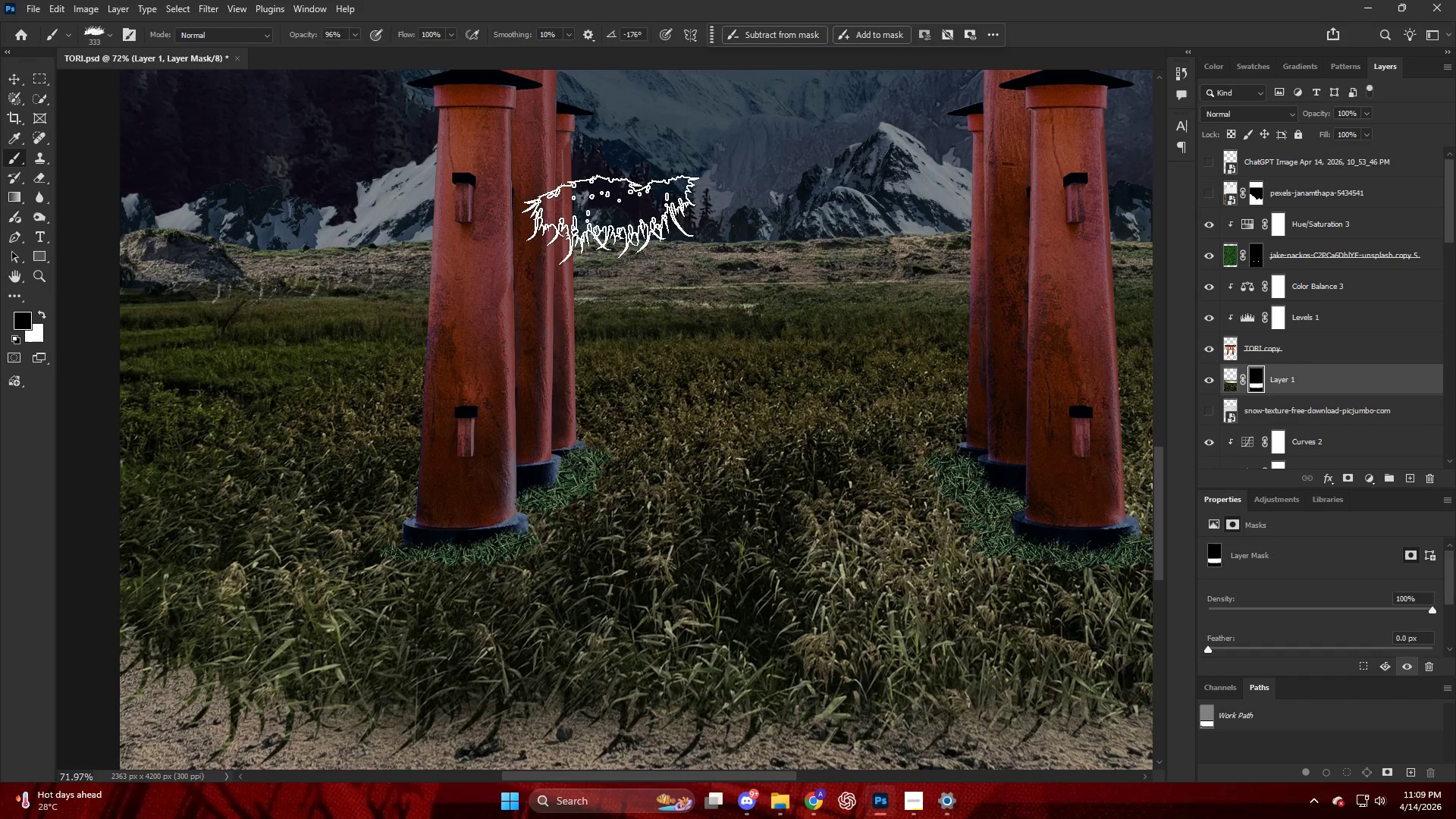 
left_click_drag(start_coordinate=[612, 217], to_coordinate=[582, 223])
 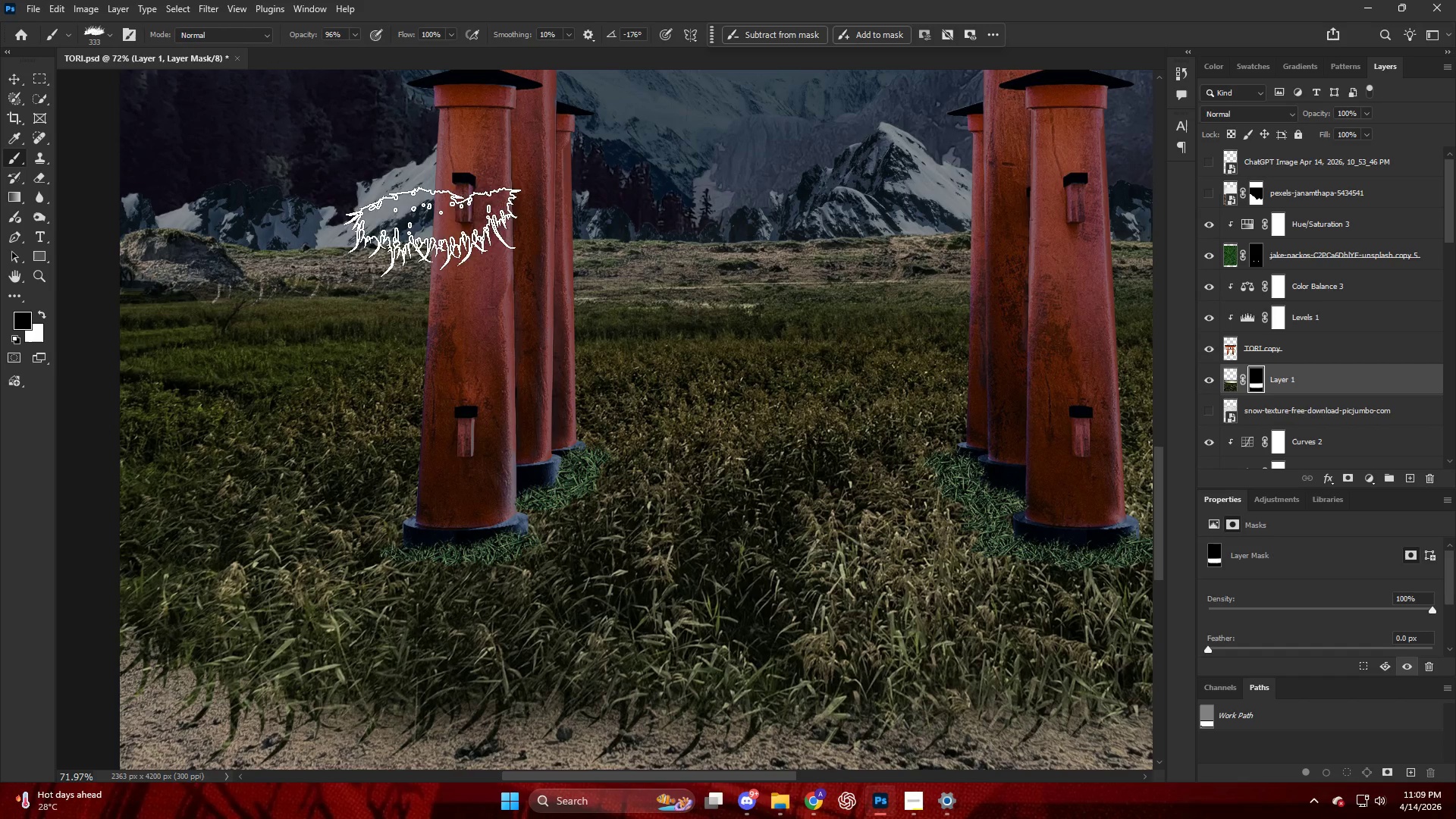 
left_click_drag(start_coordinate=[405, 234], to_coordinate=[391, 237])
 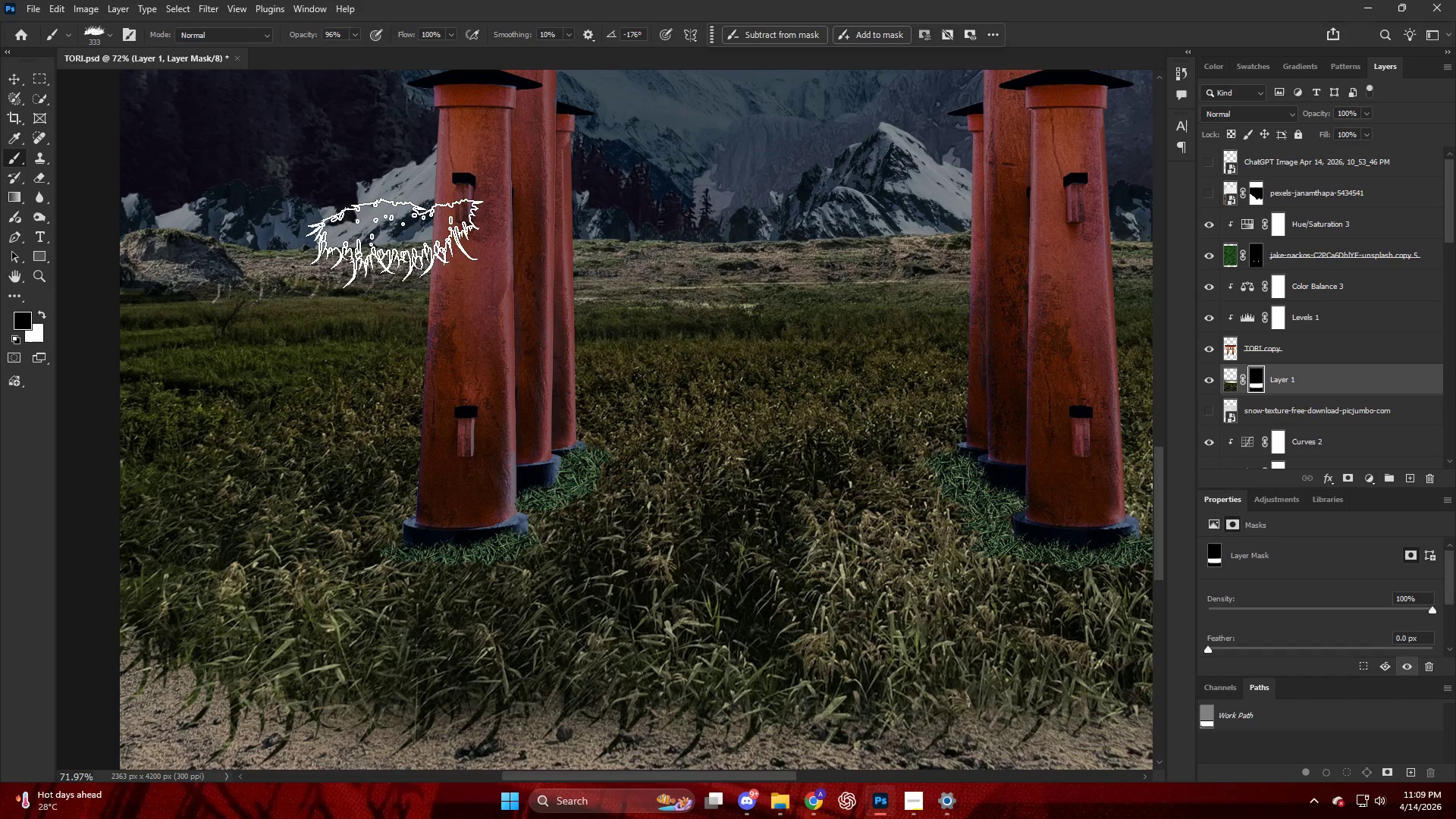 
left_click_drag(start_coordinate=[431, 249], to_coordinate=[571, 254])
 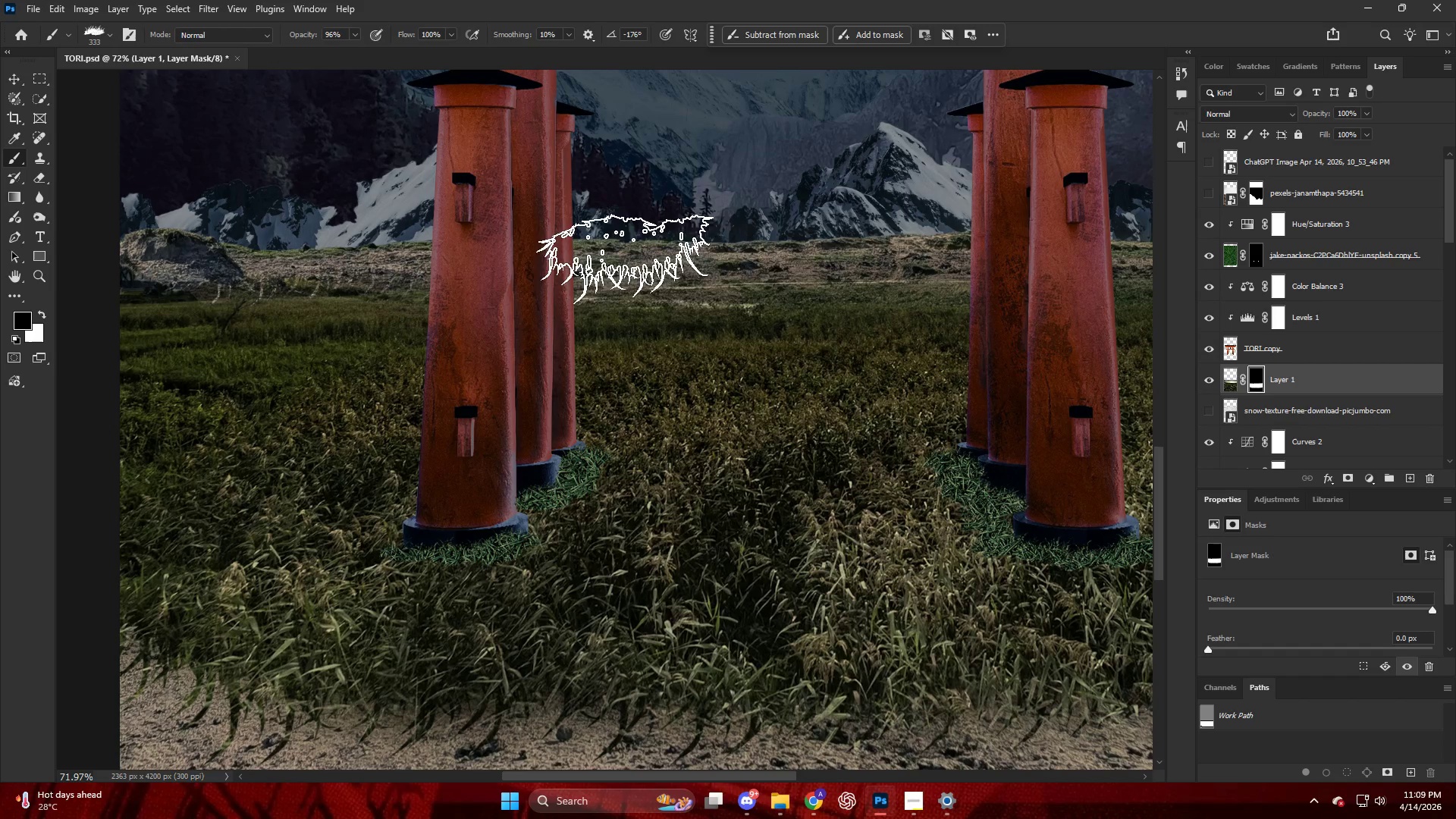 
left_click_drag(start_coordinate=[630, 257], to_coordinate=[681, 259])
 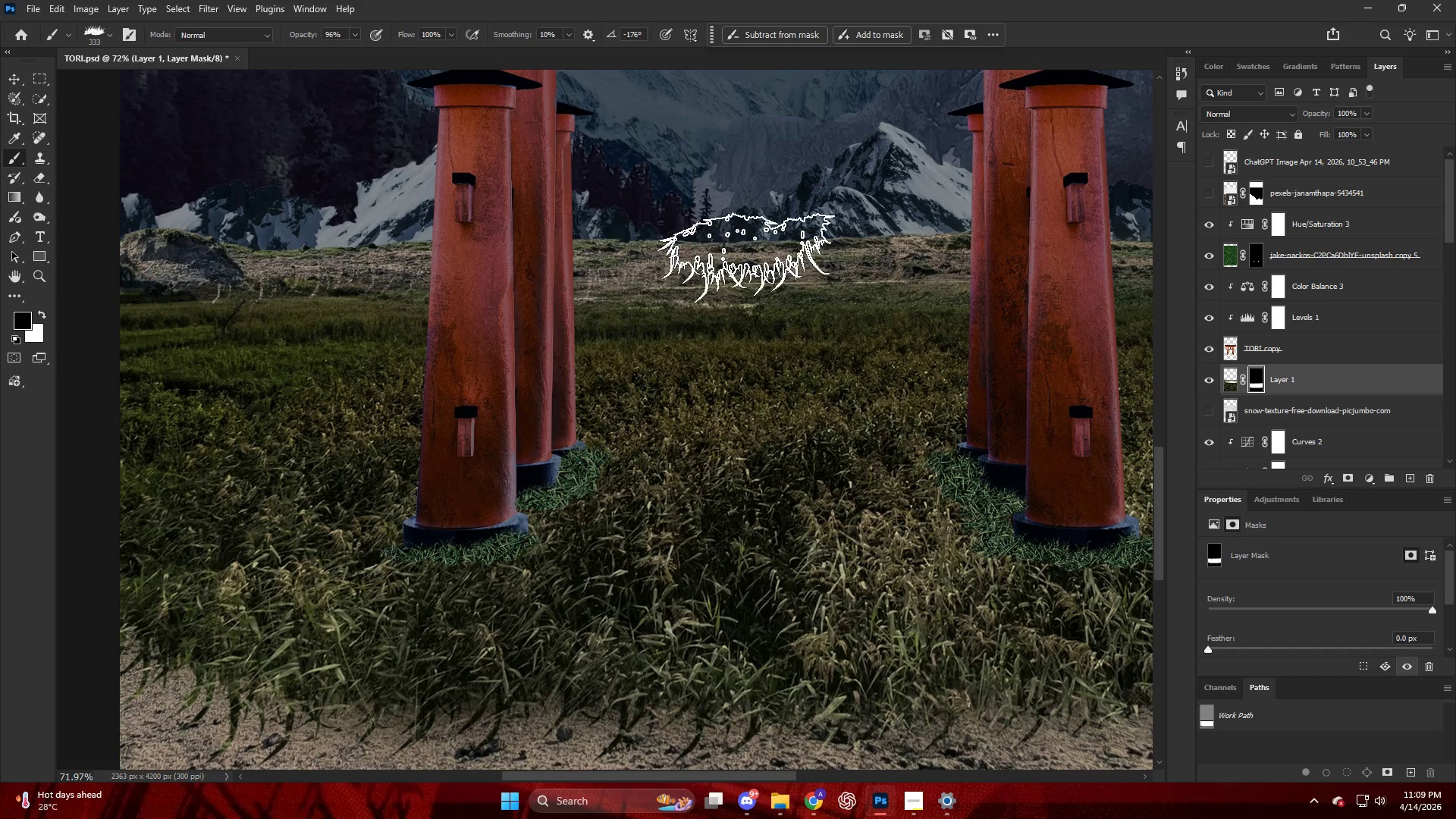 
left_click_drag(start_coordinate=[747, 255], to_coordinate=[783, 258])
 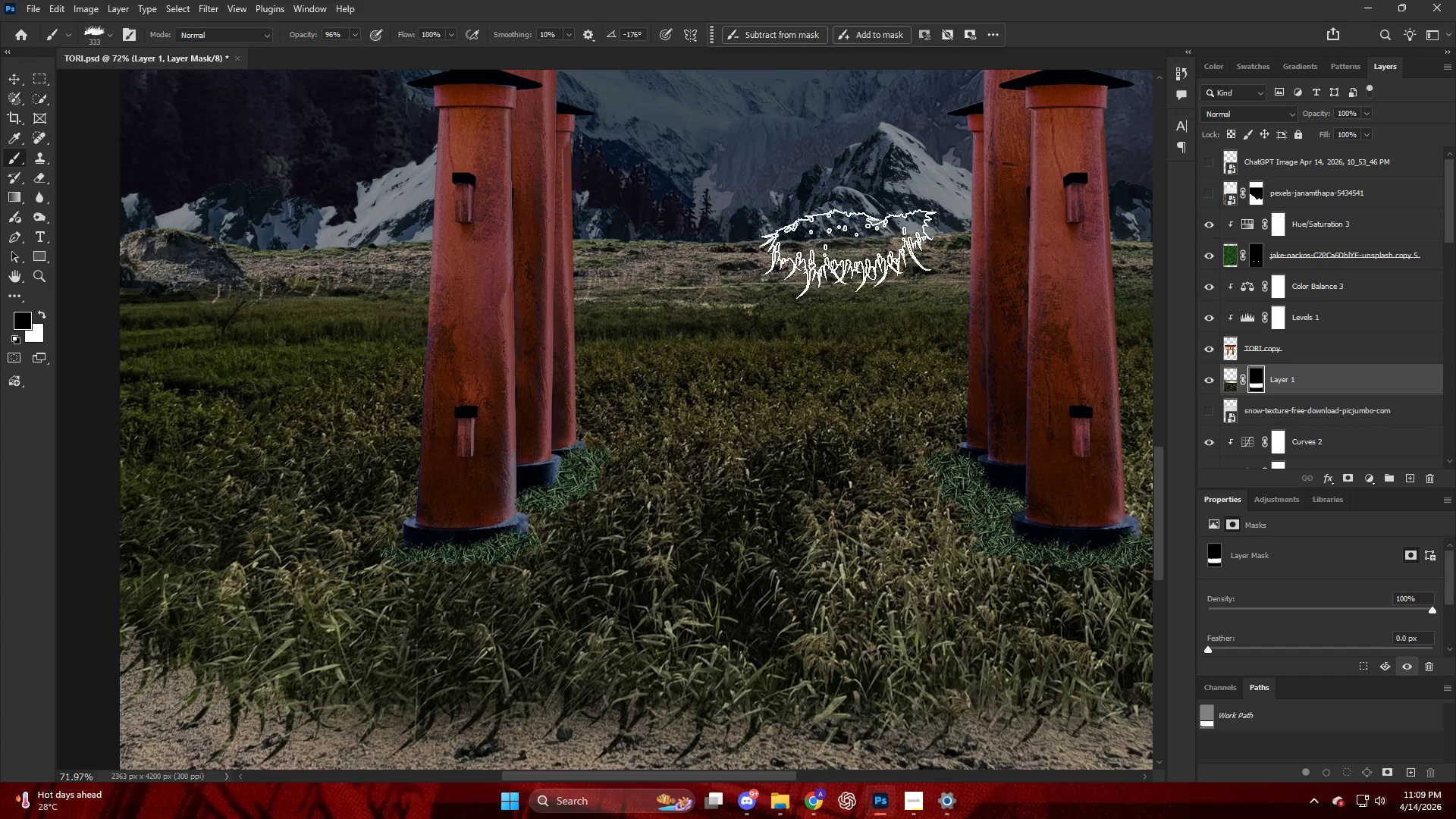 
left_click_drag(start_coordinate=[849, 251], to_coordinate=[873, 251])
 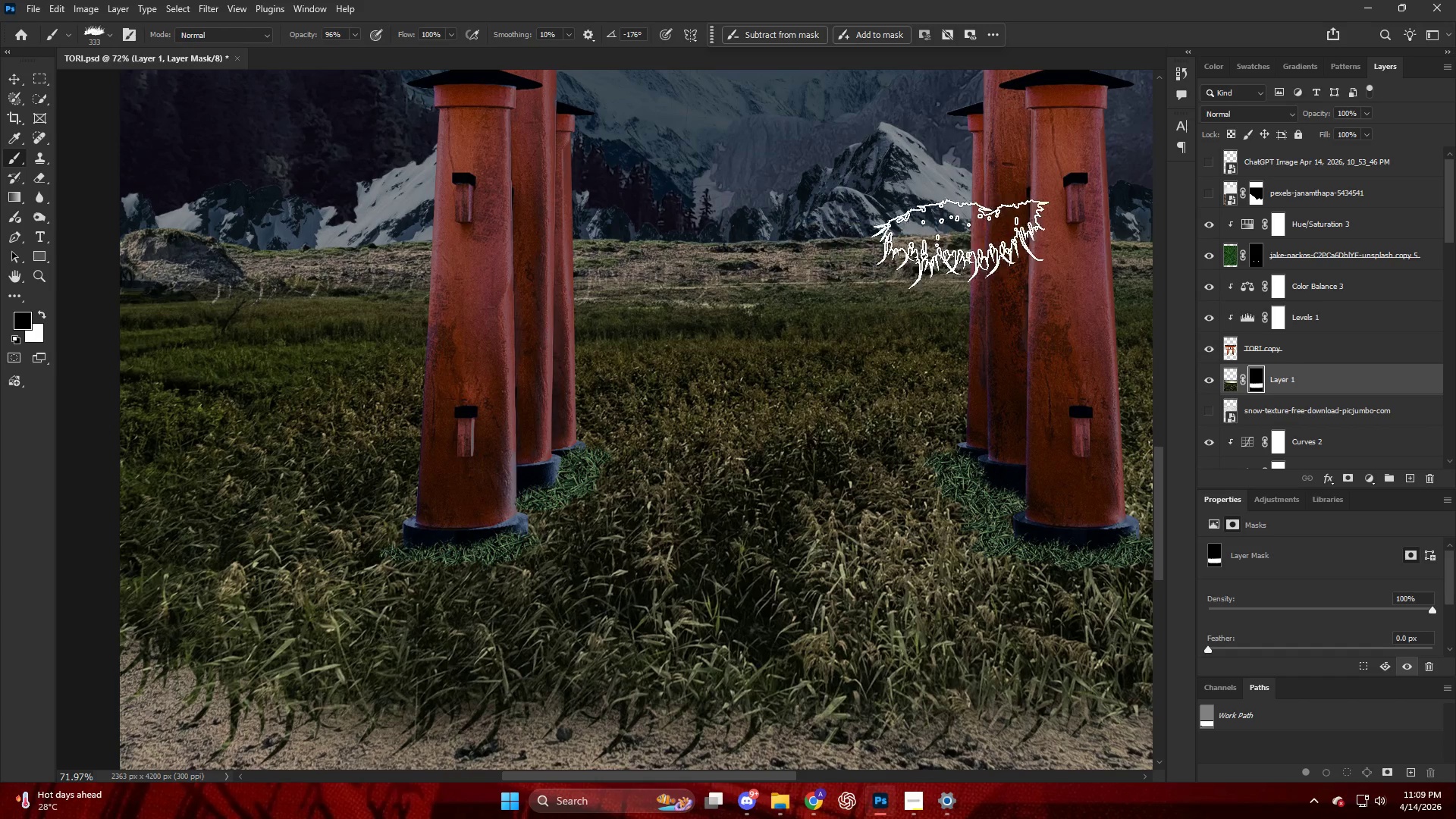 
left_click_drag(start_coordinate=[942, 241], to_coordinate=[1015, 240])
 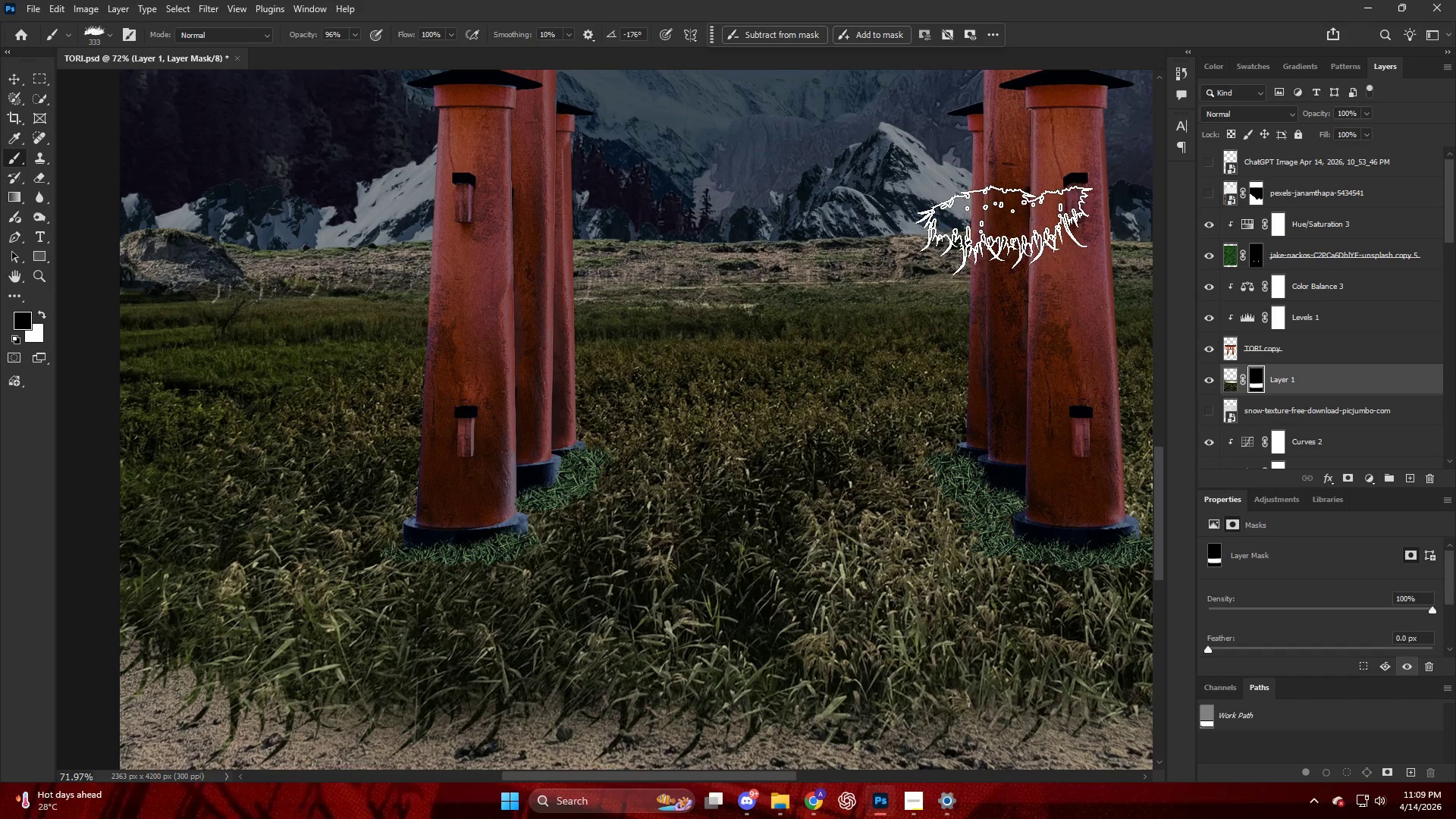 
hold_key(key=AltLeft, duration=0.33)
hold_key(key=ControlLeft, duration=0.34)
hold_key(key=AltLeft, duration=0.55)
scroll: coordinate [1081, 243], scroll_direction: down, amount: 15.0
 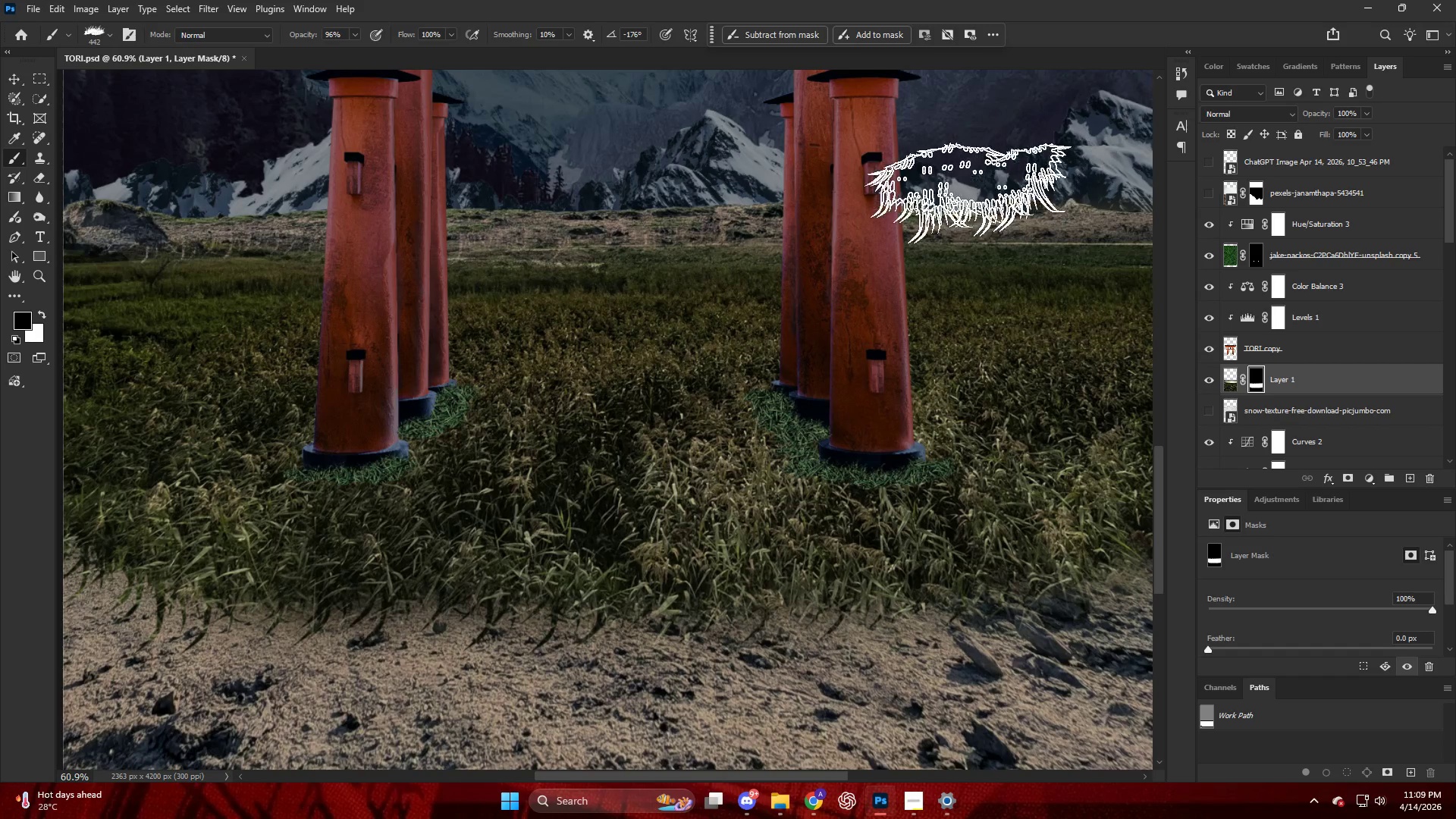 
key(Control+ControlLeft)
 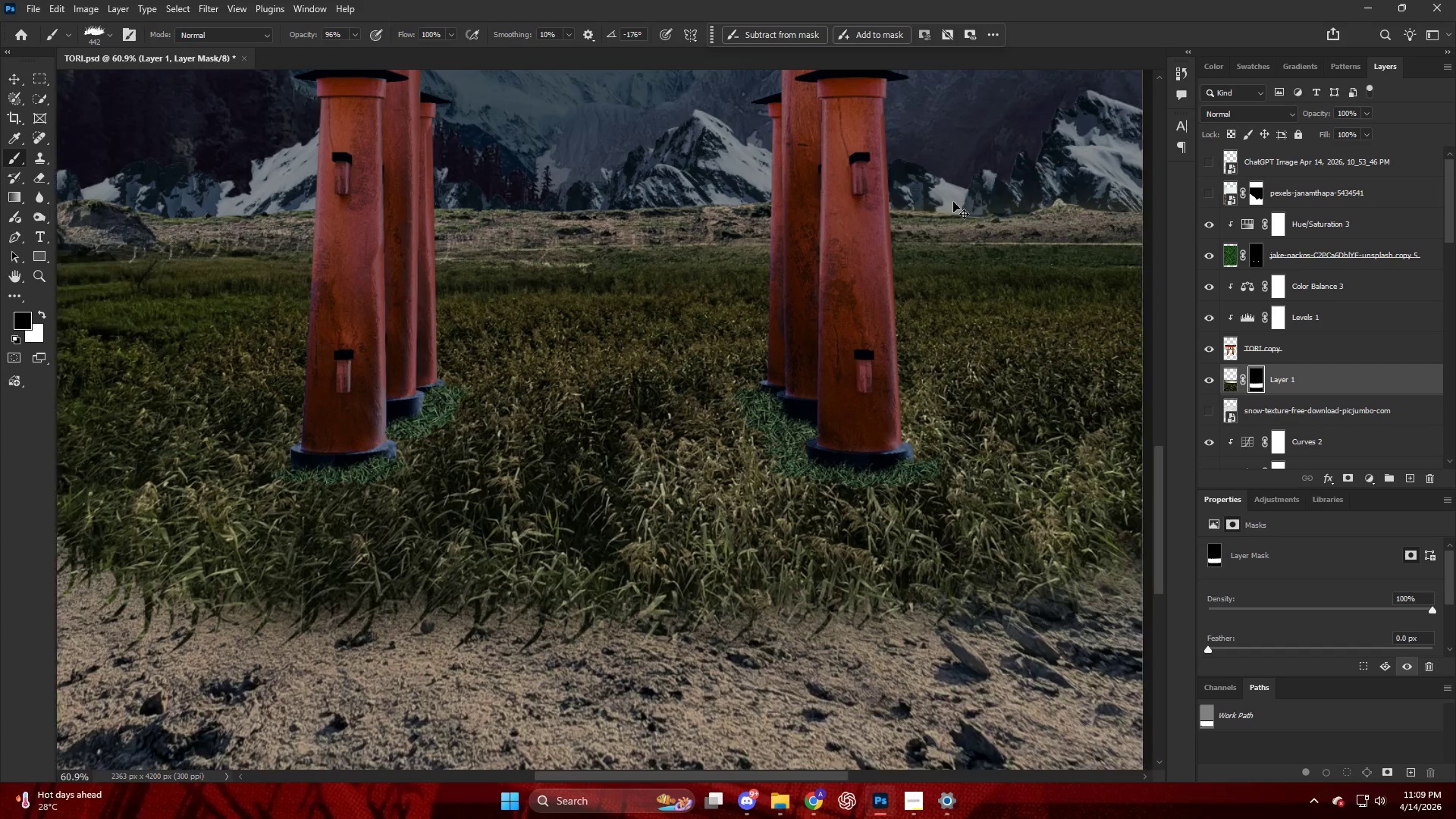 
left_click_drag(start_coordinate=[1072, 202], to_coordinate=[1070, 206])
 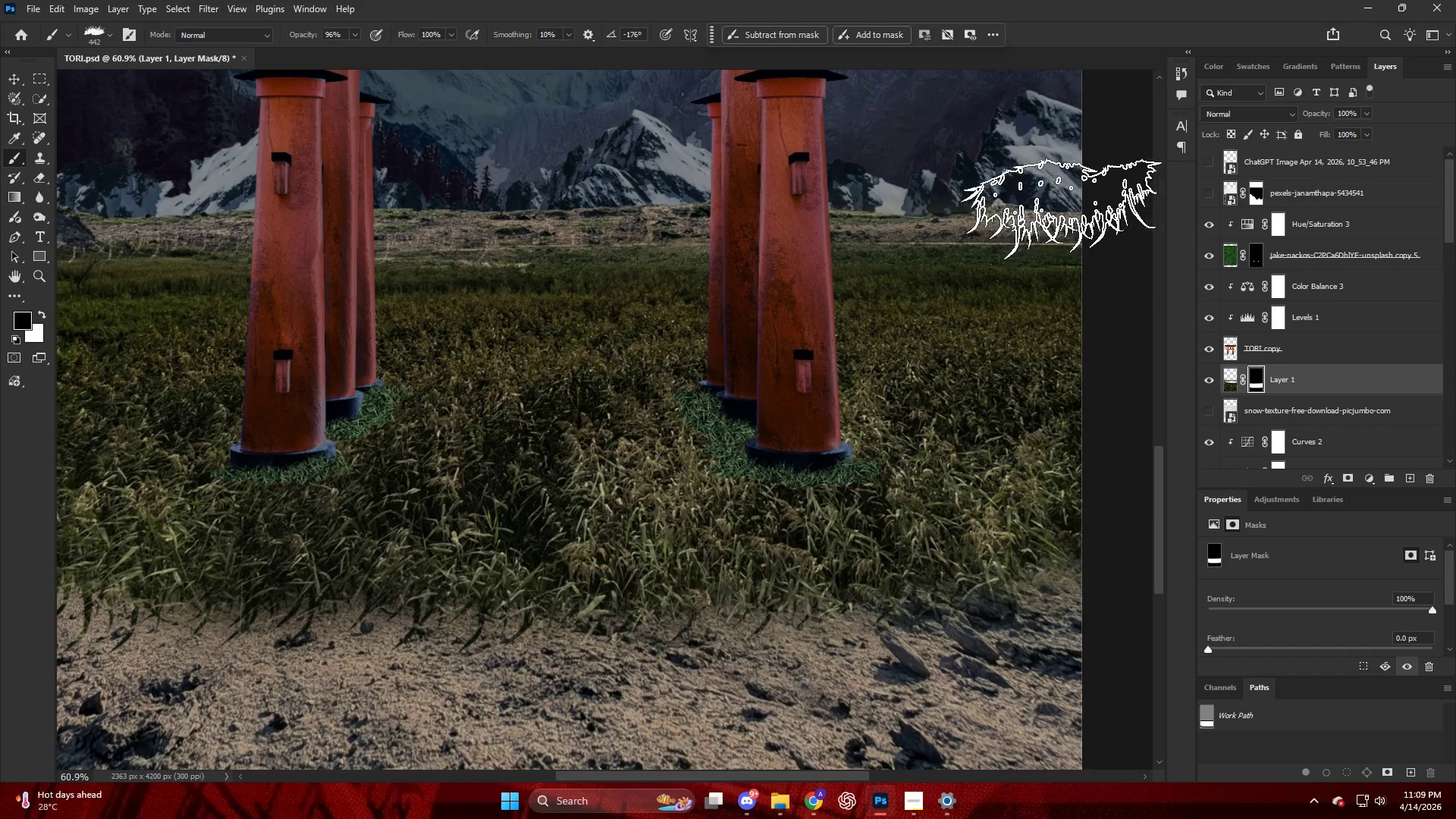 
left_click_drag(start_coordinate=[1055, 208], to_coordinate=[1002, 209])
 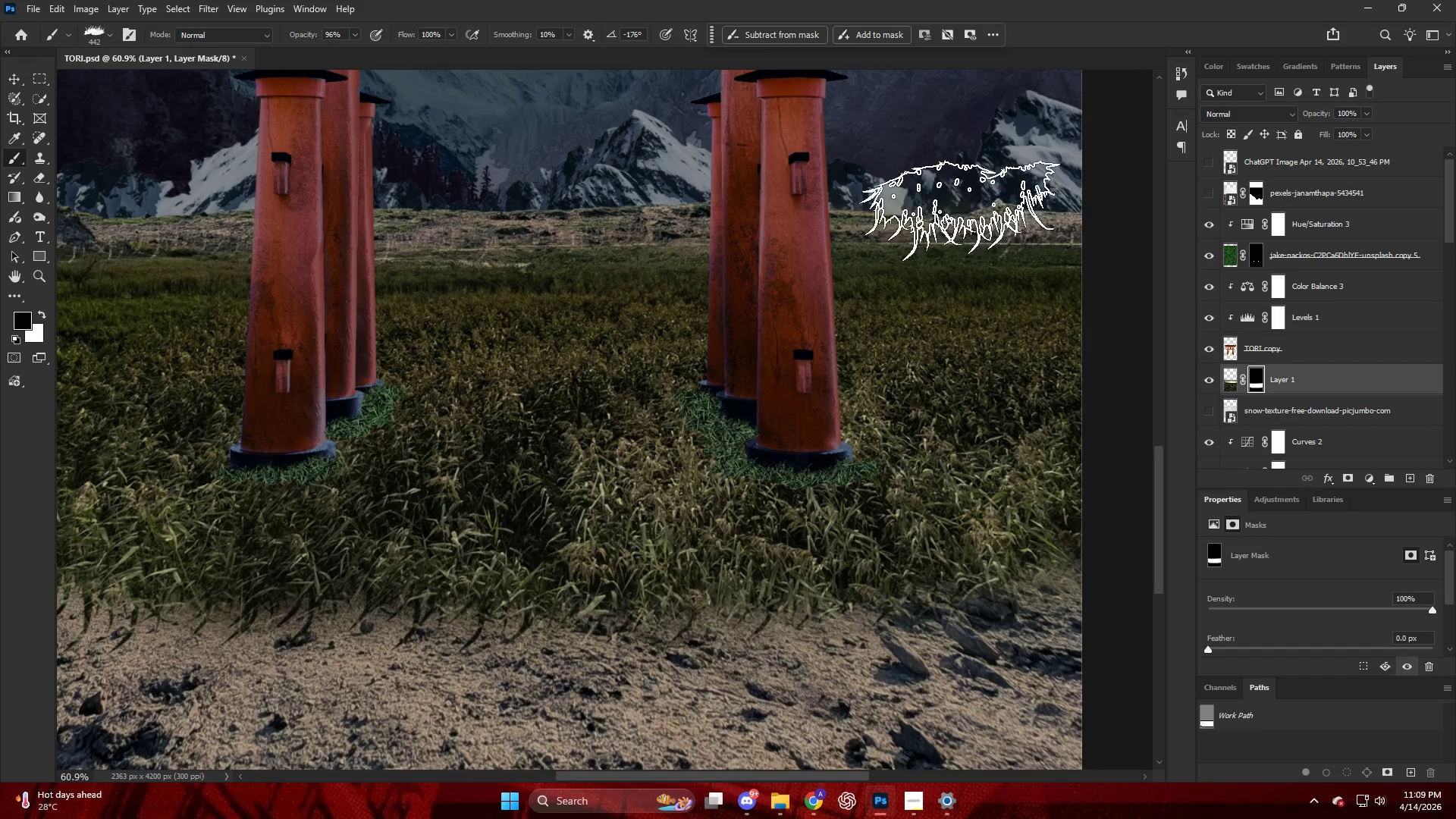 
scroll: coordinate [951, 202], scroll_direction: down, amount: 6.0
 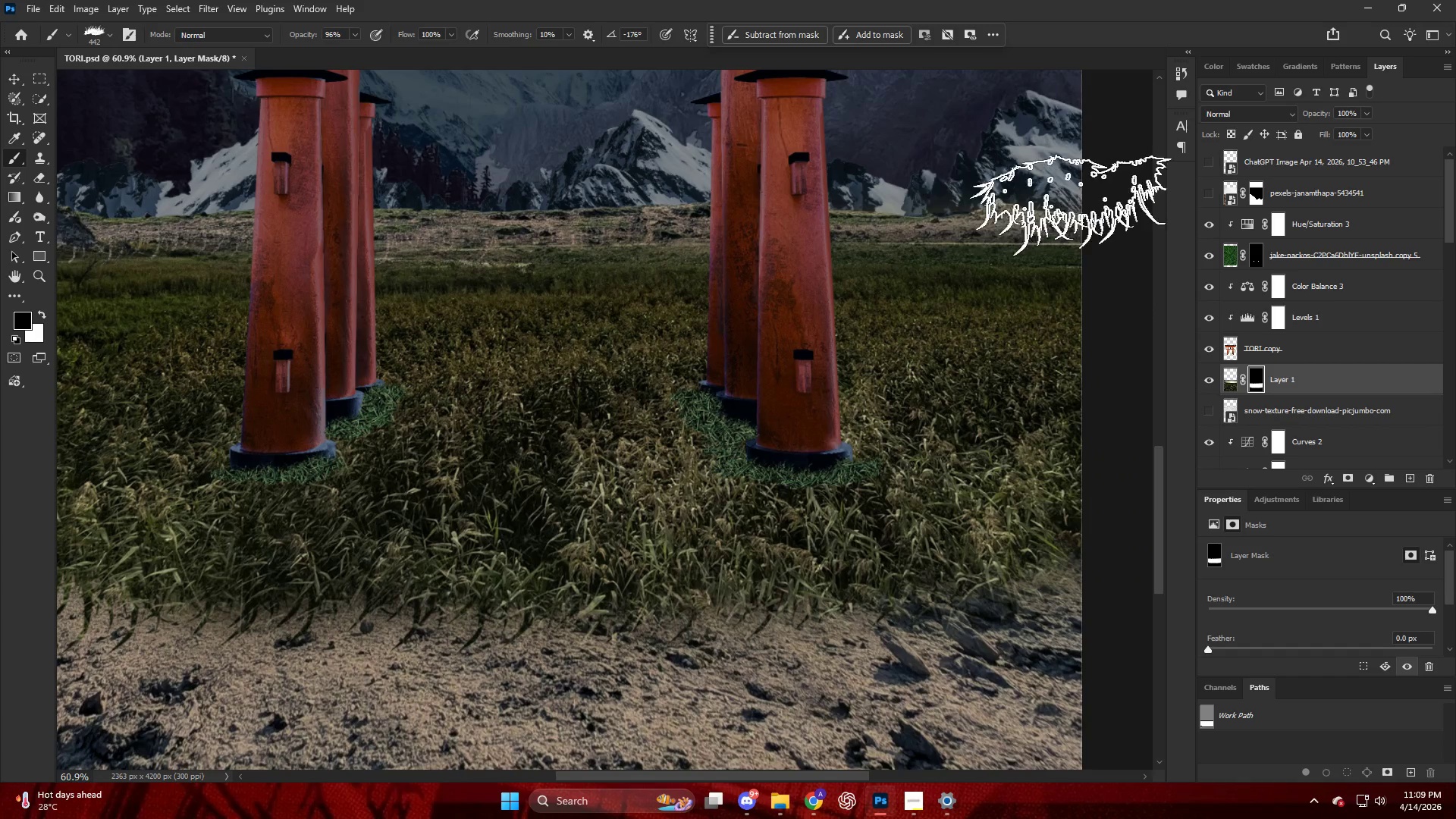 
left_click_drag(start_coordinate=[956, 209], to_coordinate=[934, 212])
 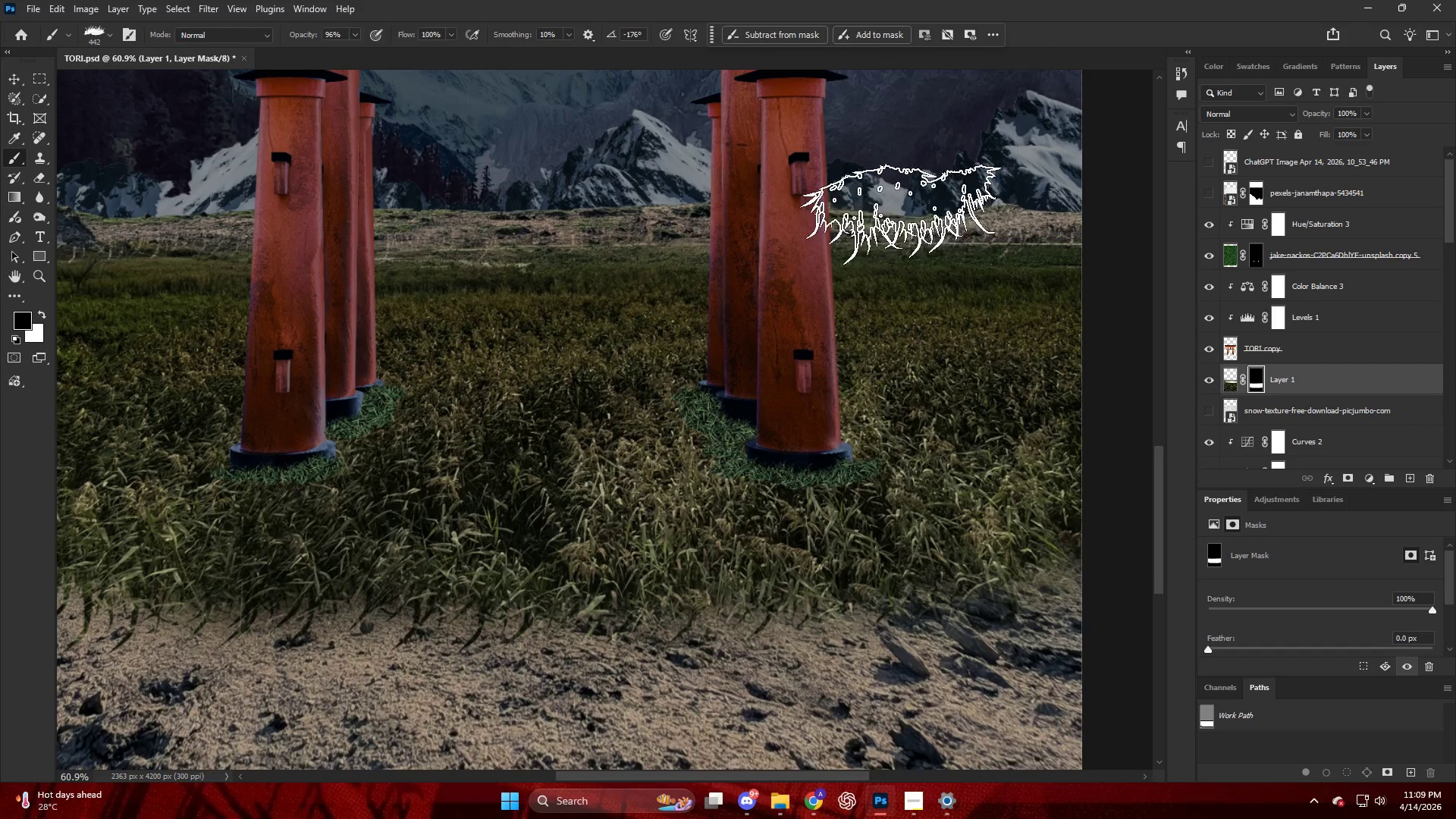 
left_click_drag(start_coordinate=[902, 212], to_coordinate=[868, 218])
 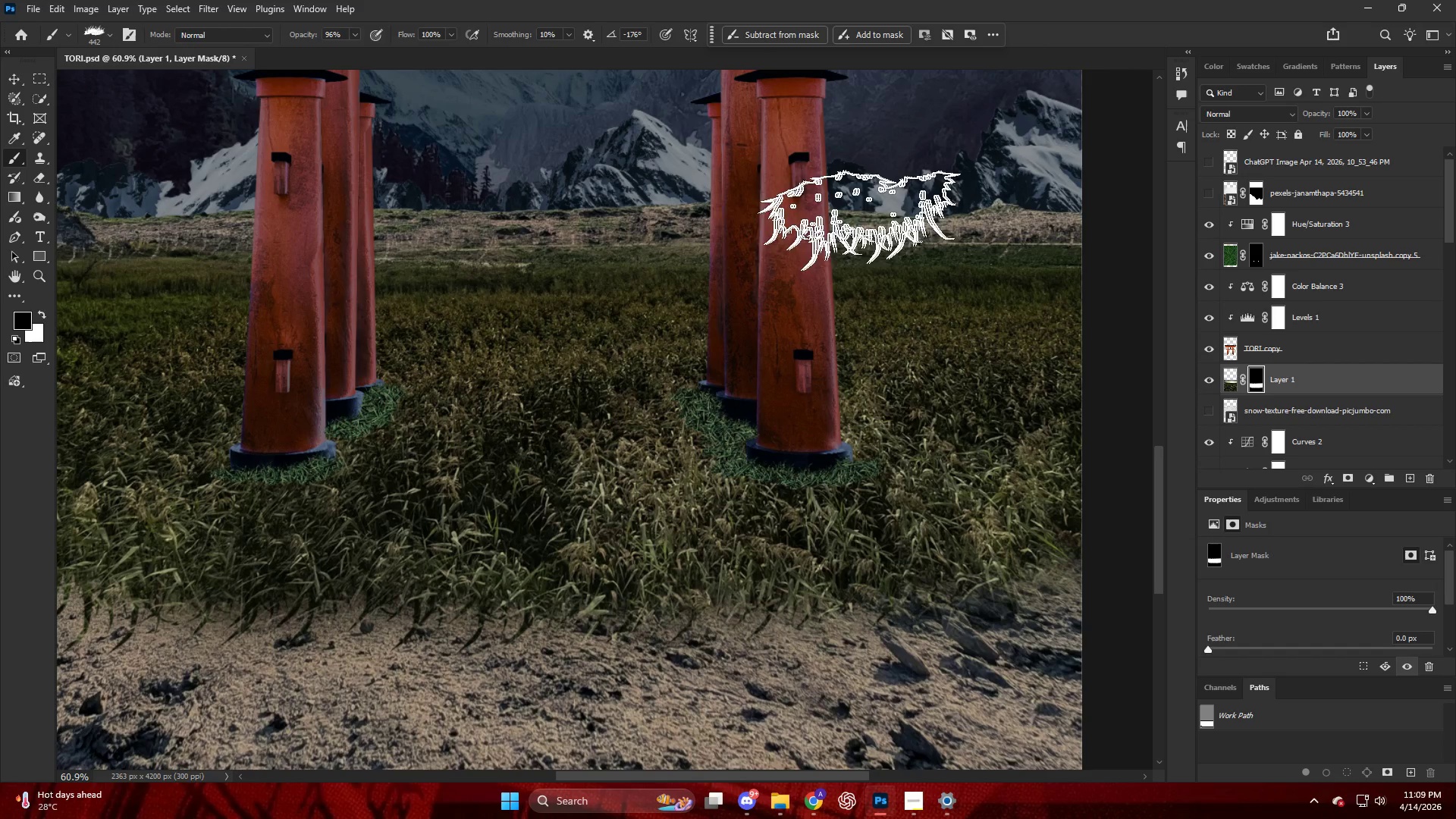 
left_click_drag(start_coordinate=[833, 220], to_coordinate=[802, 224])
 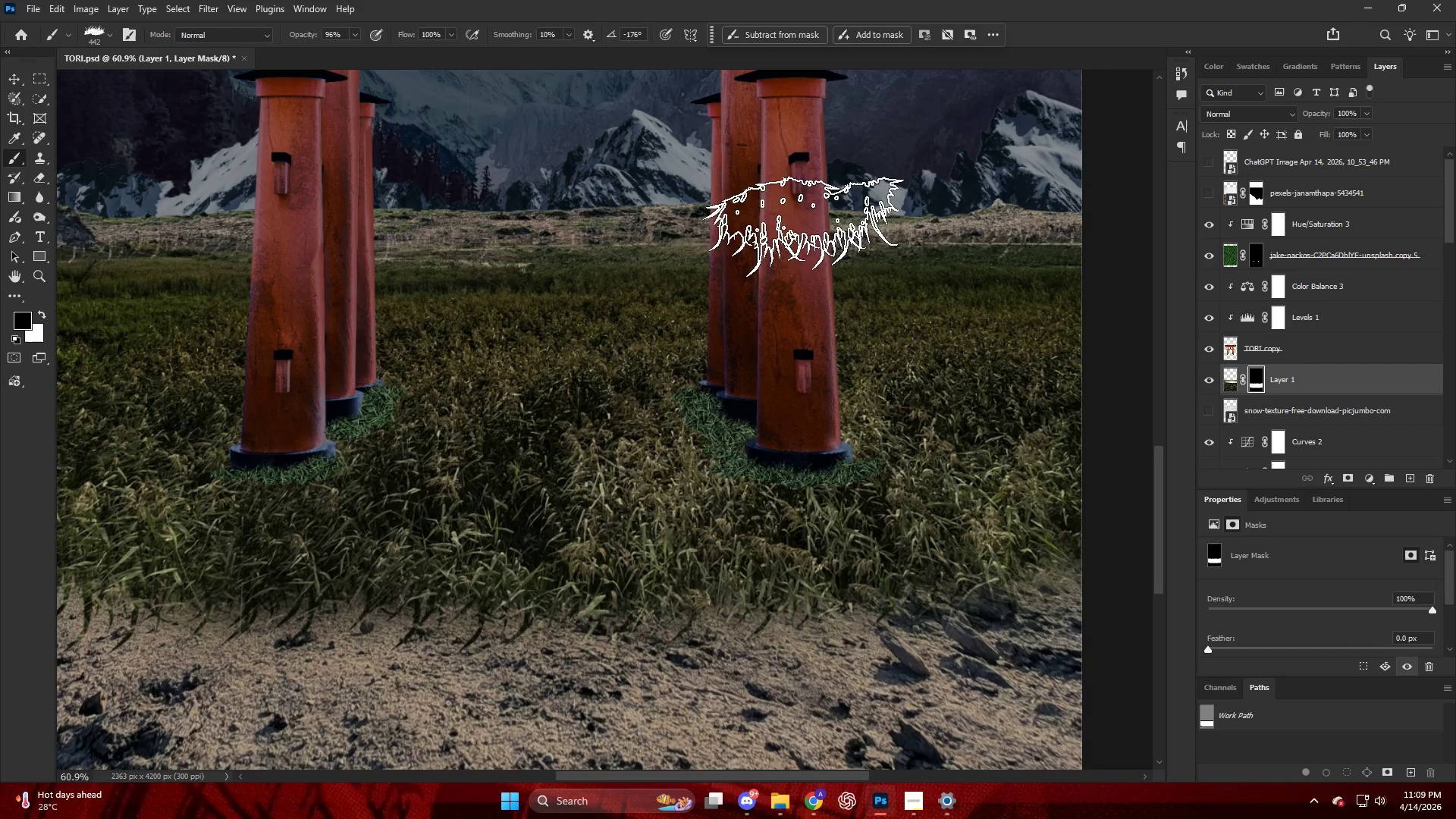 
left_click_drag(start_coordinate=[800, 224], to_coordinate=[846, 224])
 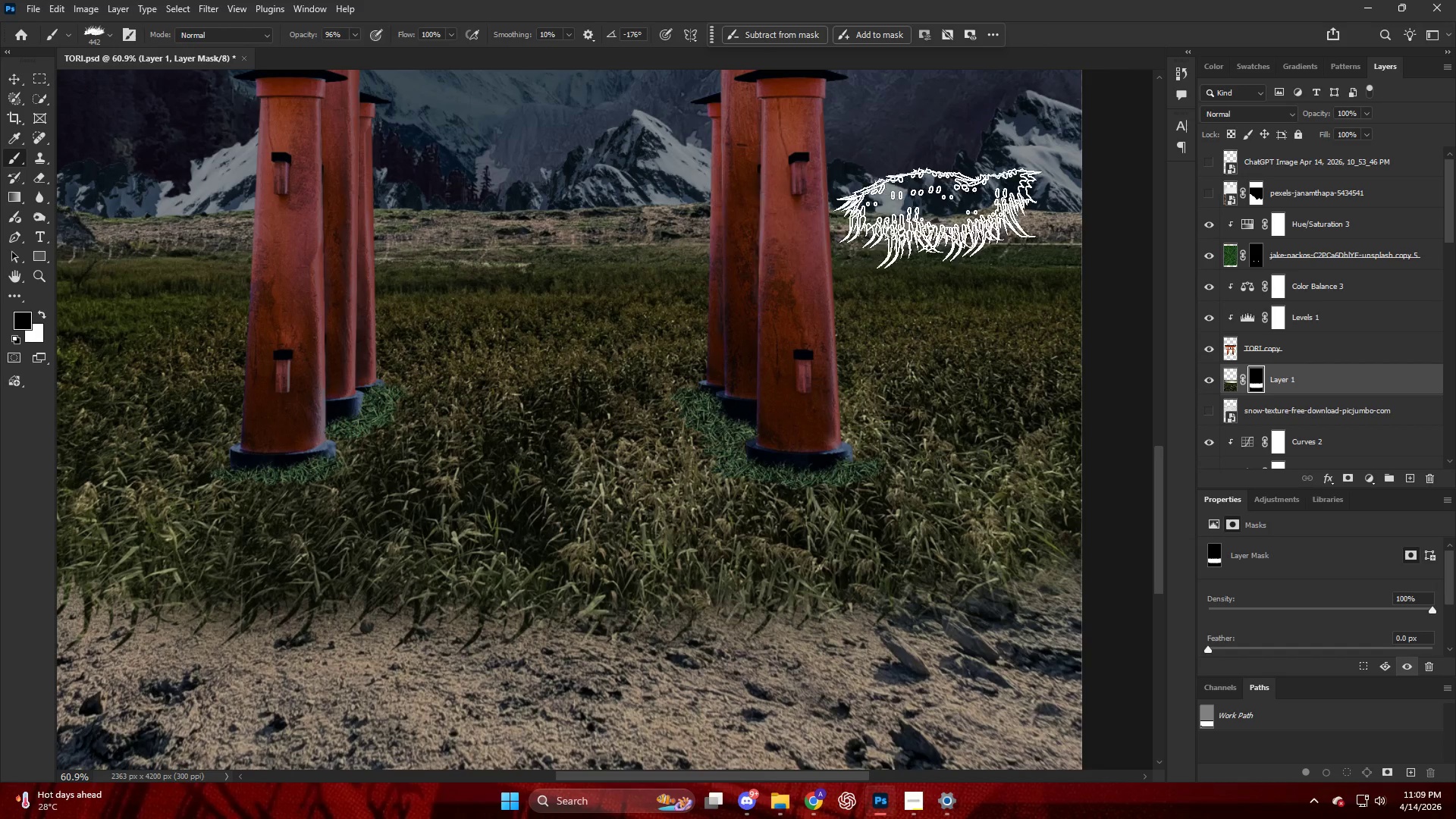 
left_click_drag(start_coordinate=[955, 215], to_coordinate=[989, 212])
 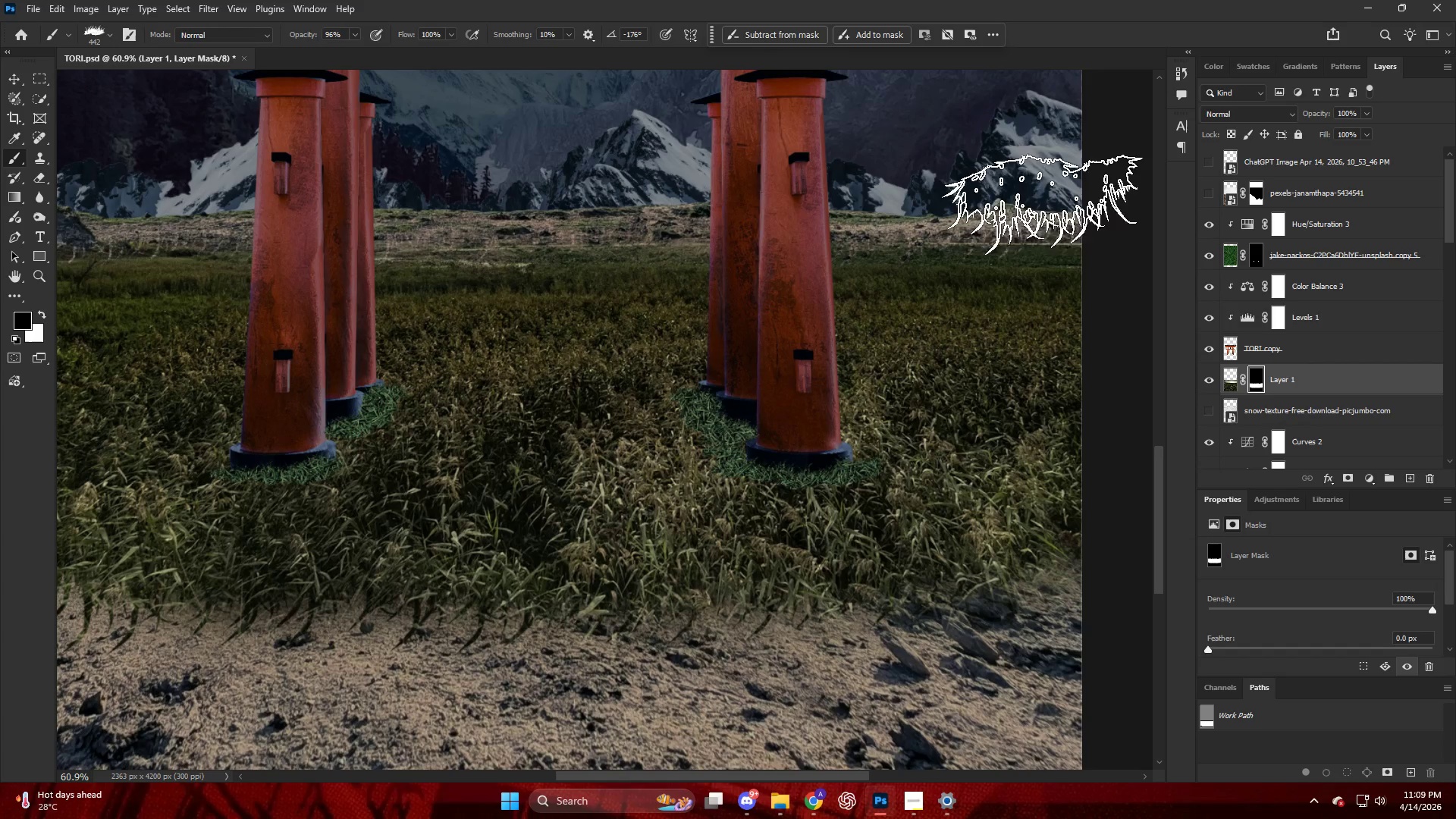 
key(Alt+AltLeft)
 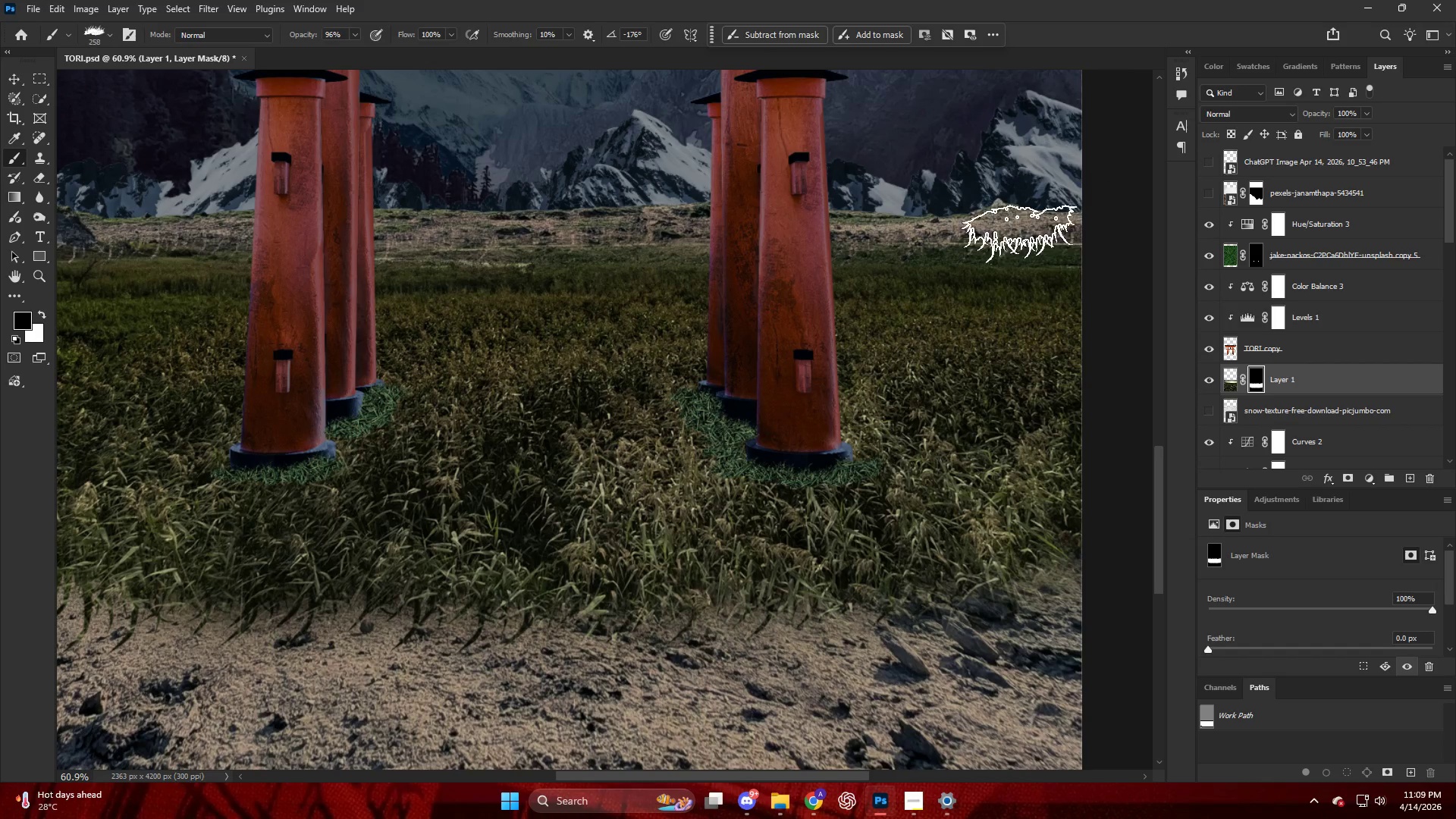 
left_click_drag(start_coordinate=[1052, 233], to_coordinate=[1059, 228])
 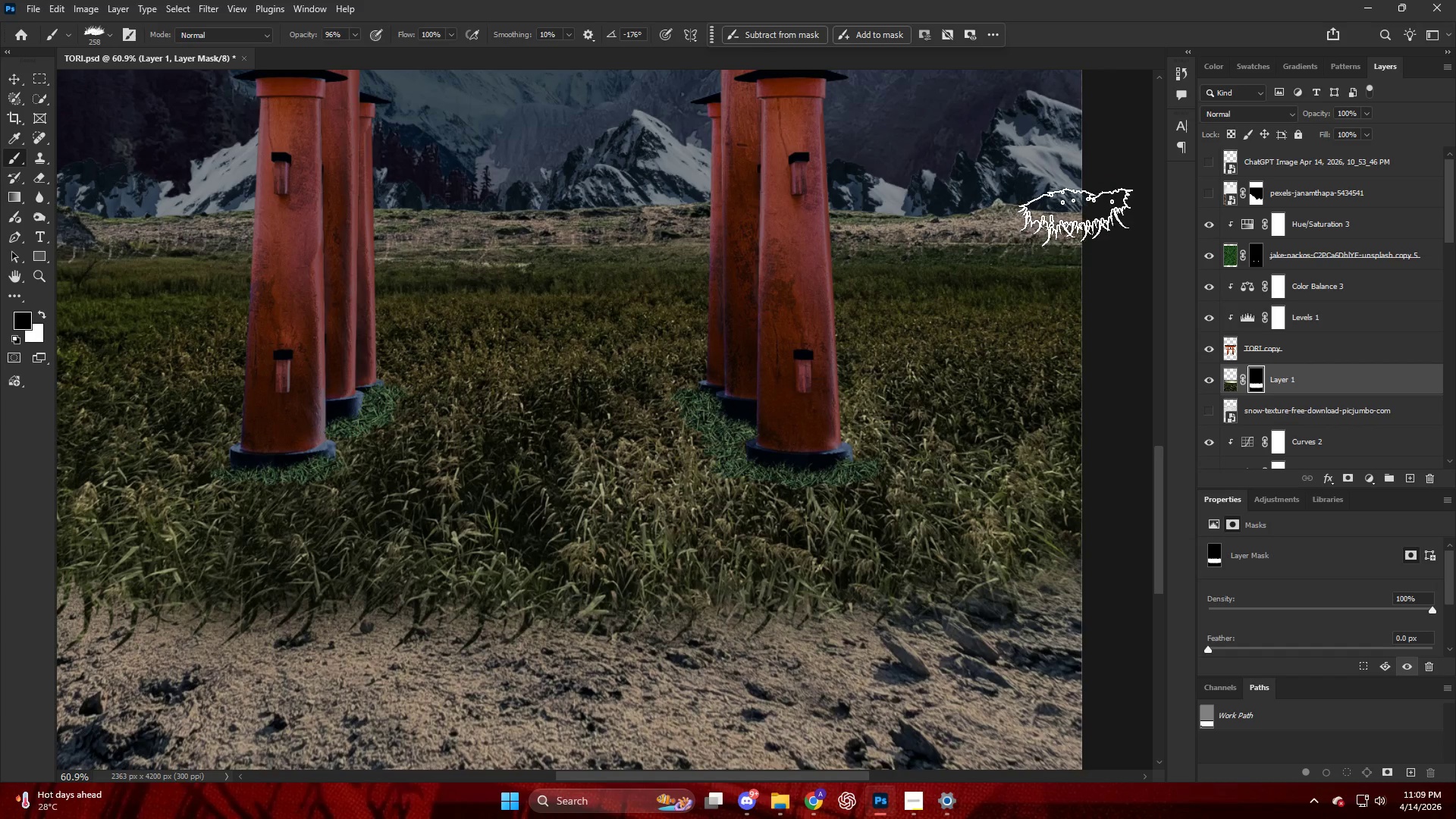 
left_click_drag(start_coordinate=[1075, 215], to_coordinate=[1062, 215])
 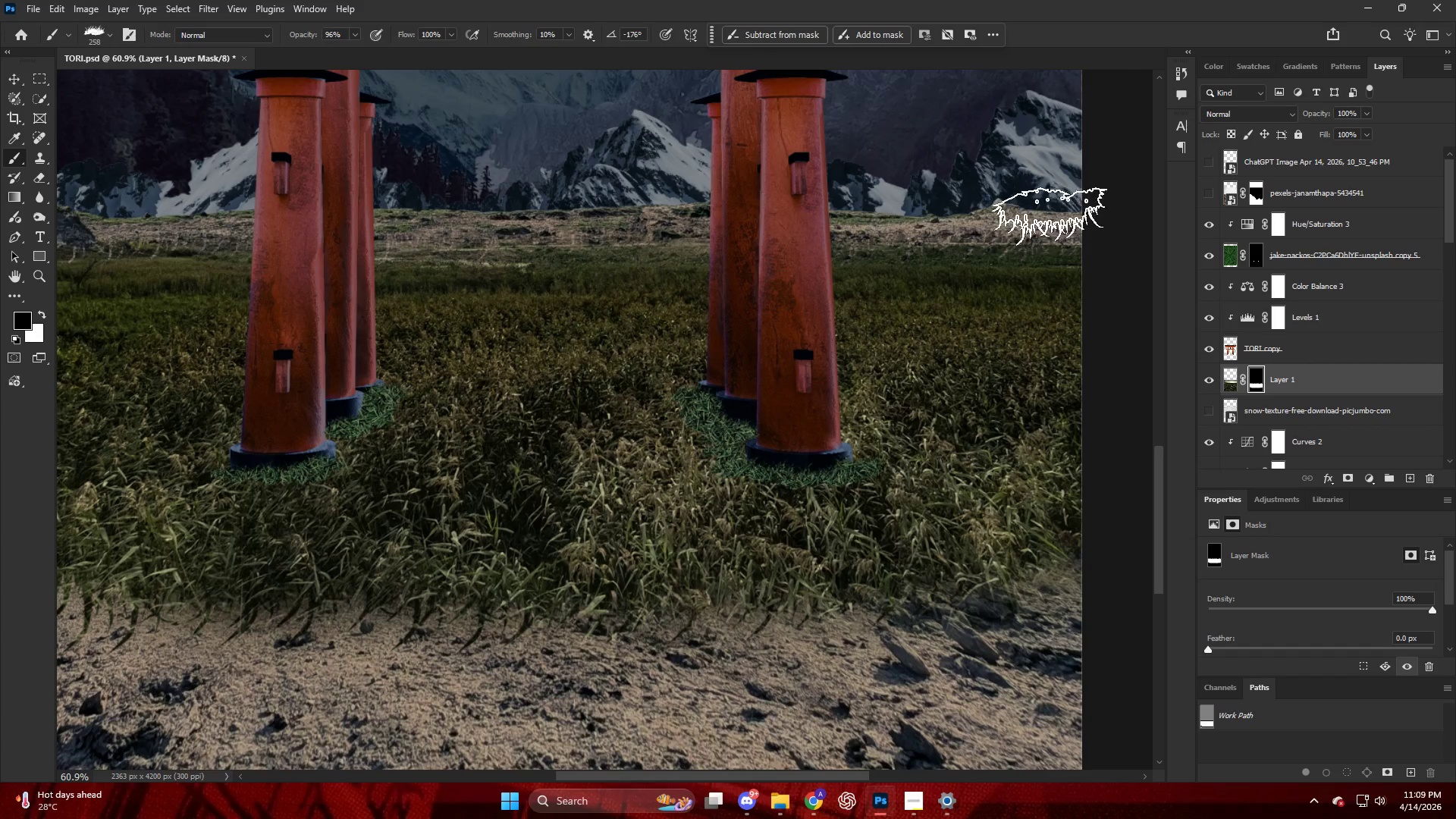 
left_click_drag(start_coordinate=[984, 218], to_coordinate=[961, 223])
 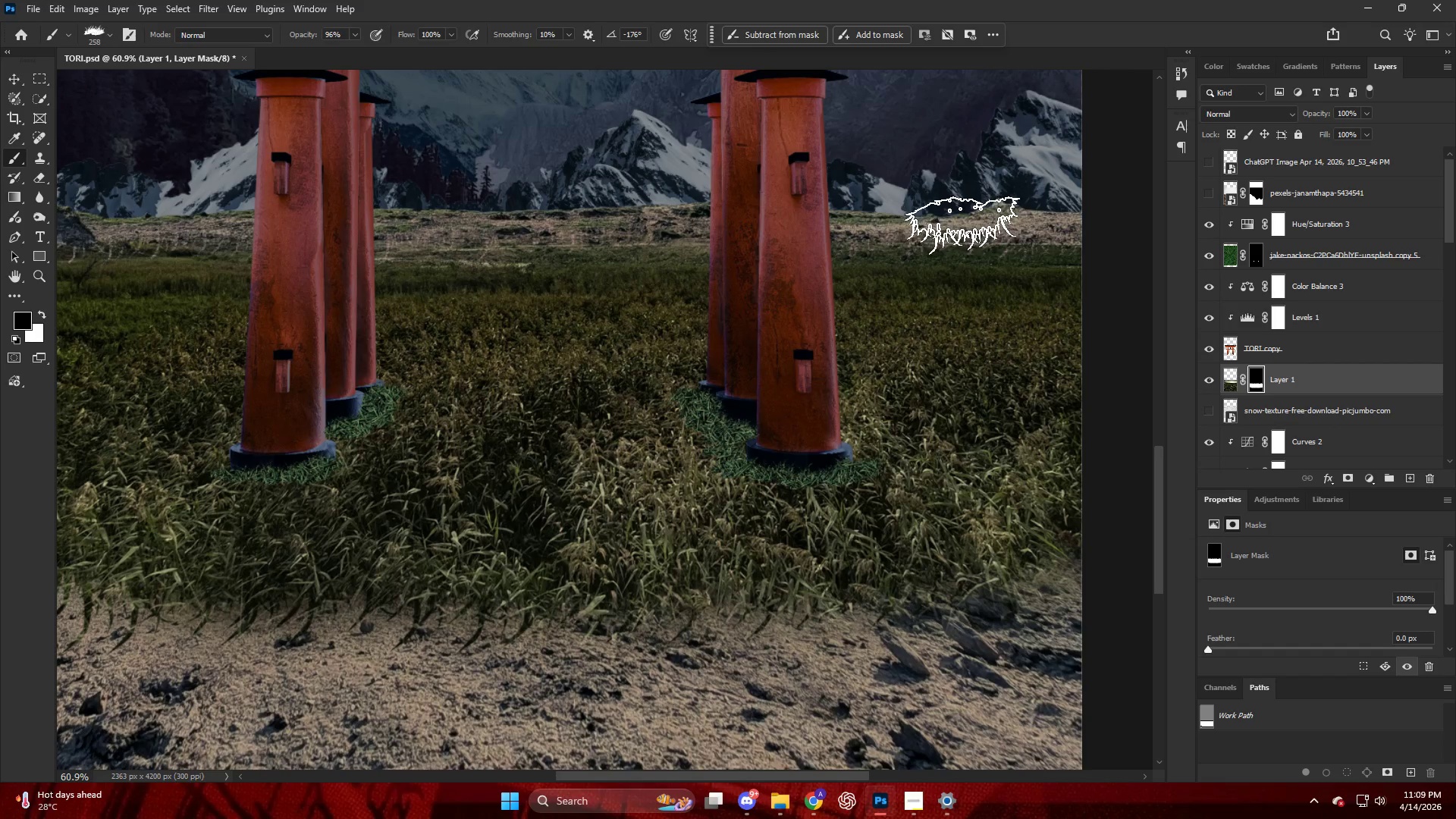 
left_click_drag(start_coordinate=[962, 224], to_coordinate=[1015, 231])
 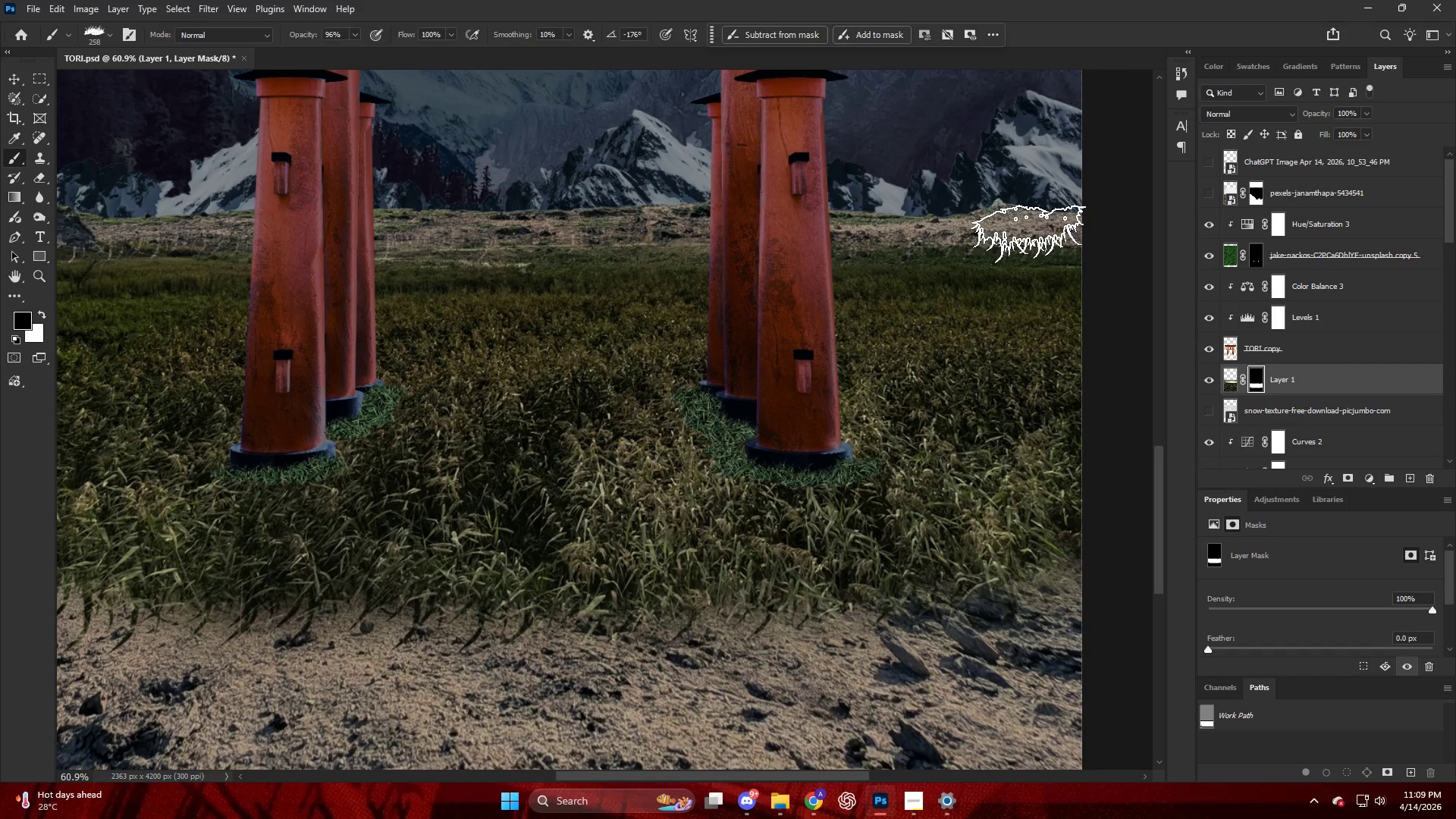 
left_click_drag(start_coordinate=[1028, 232], to_coordinate=[1040, 230])
 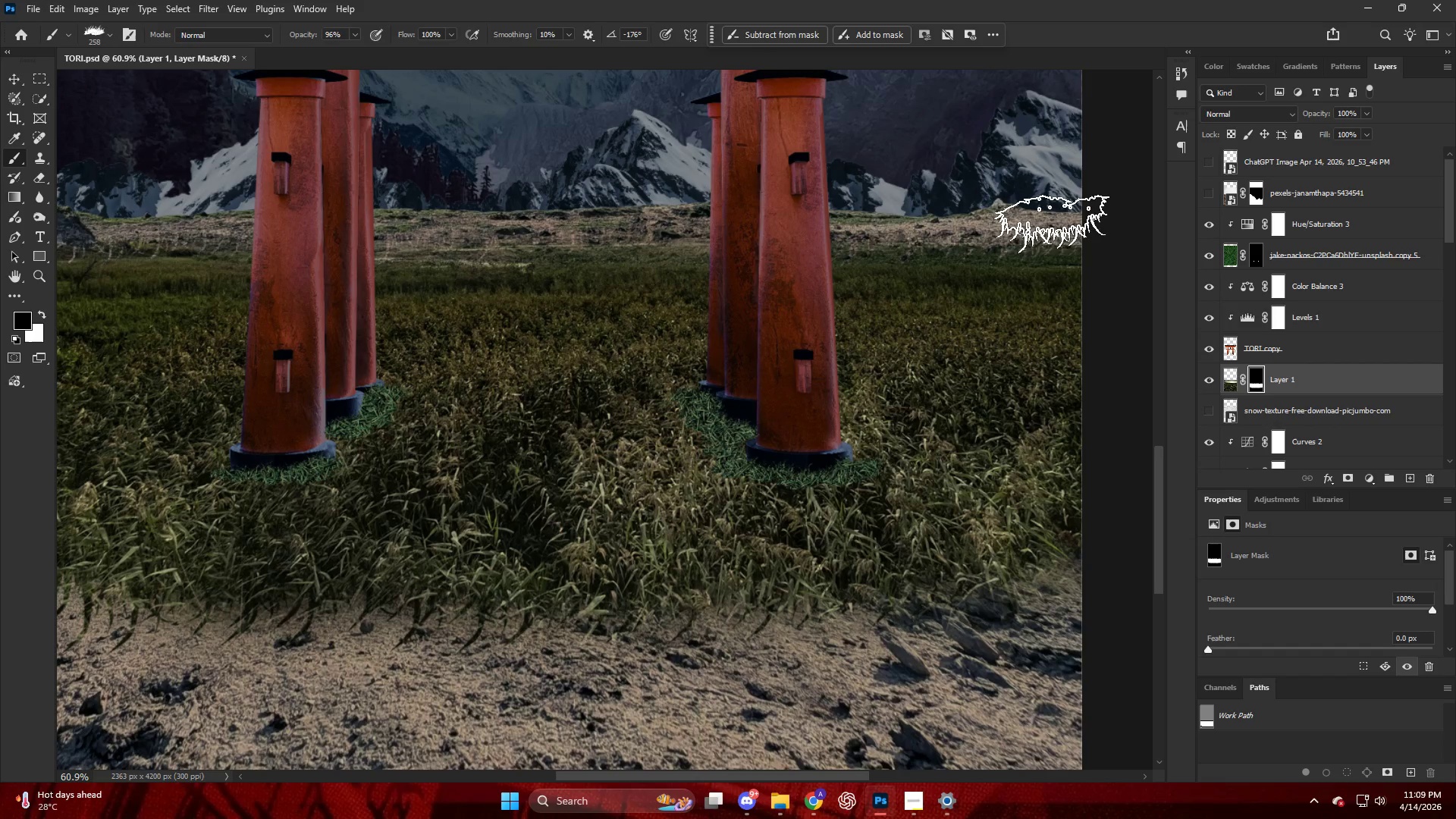 
left_click_drag(start_coordinate=[1053, 219], to_coordinate=[907, 225])
 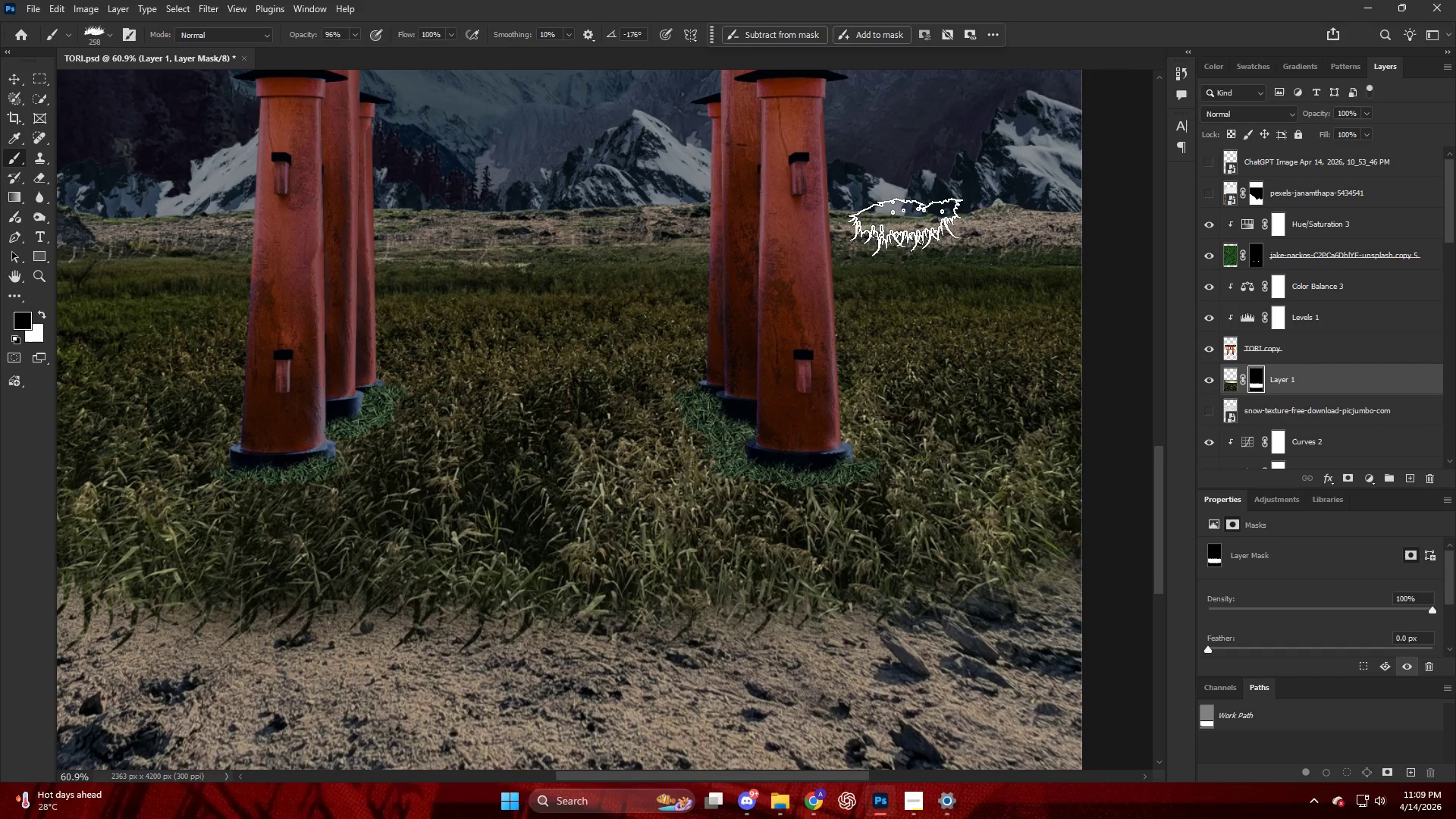 
left_click_drag(start_coordinate=[905, 226], to_coordinate=[901, 226])
 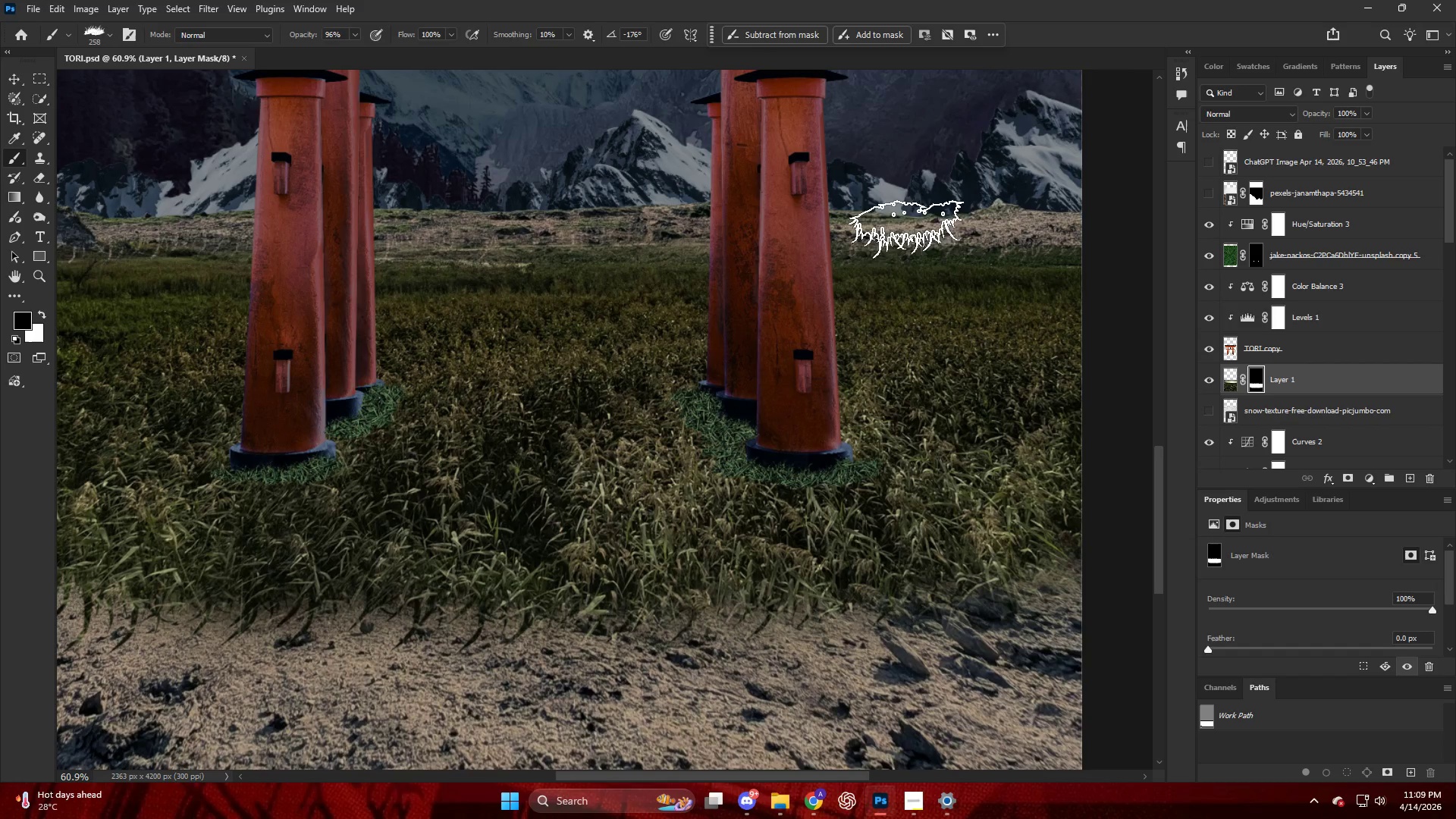 
left_click_drag(start_coordinate=[915, 230], to_coordinate=[926, 232])
 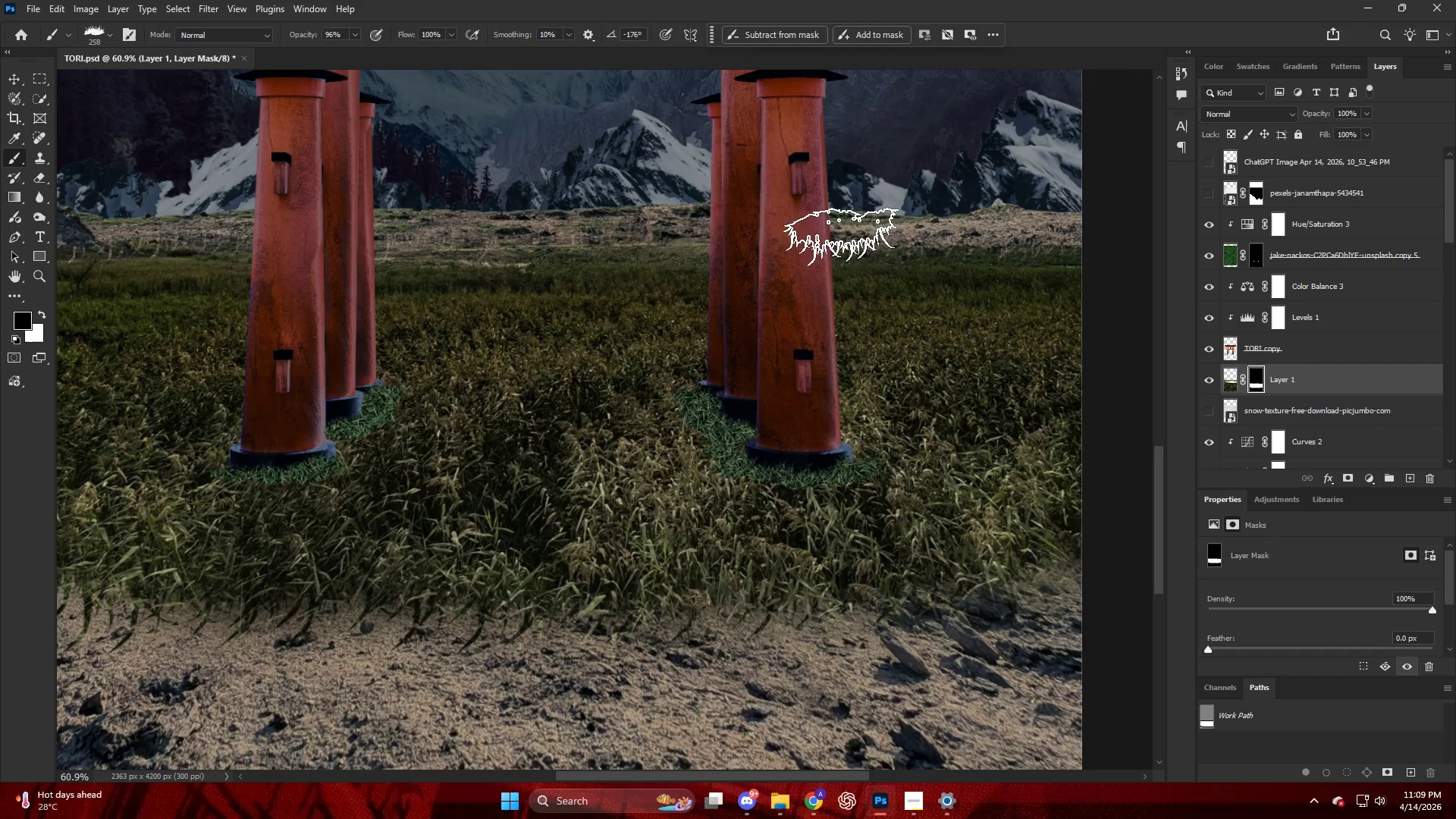 
left_click_drag(start_coordinate=[774, 237], to_coordinate=[695, 240])
 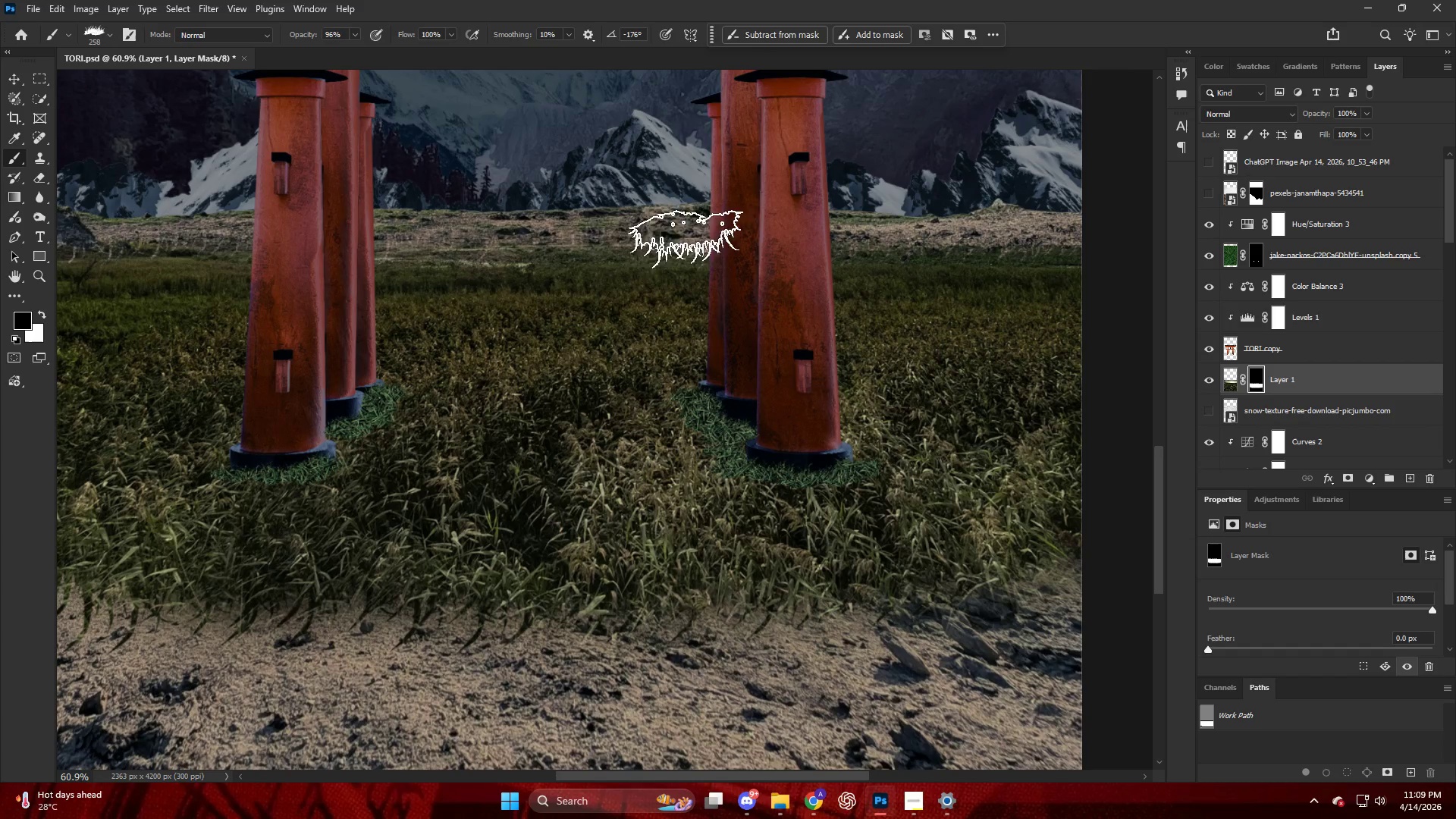 
left_click_drag(start_coordinate=[667, 237], to_coordinate=[633, 236])
 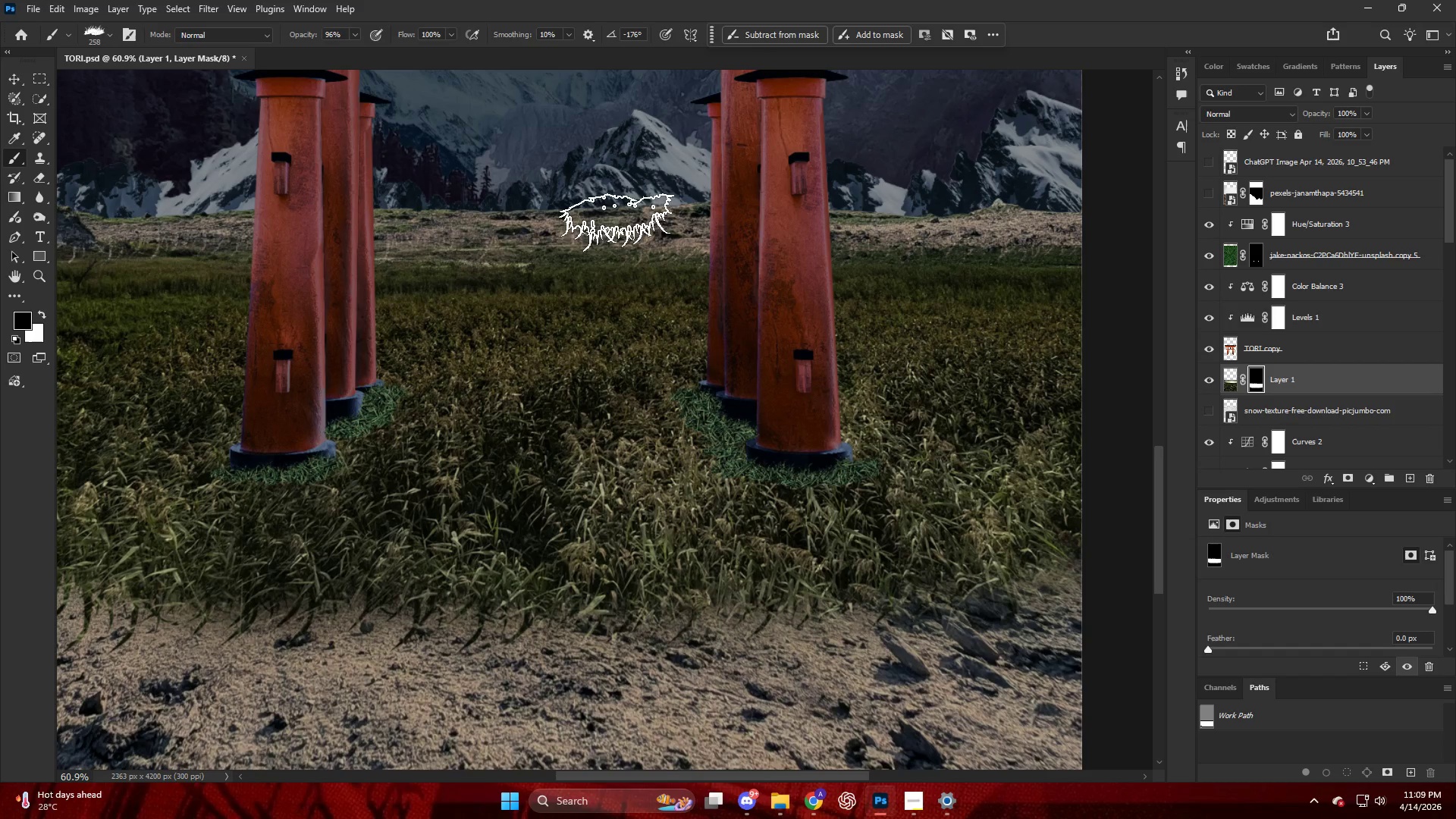 
left_click_drag(start_coordinate=[607, 222], to_coordinate=[474, 232])
 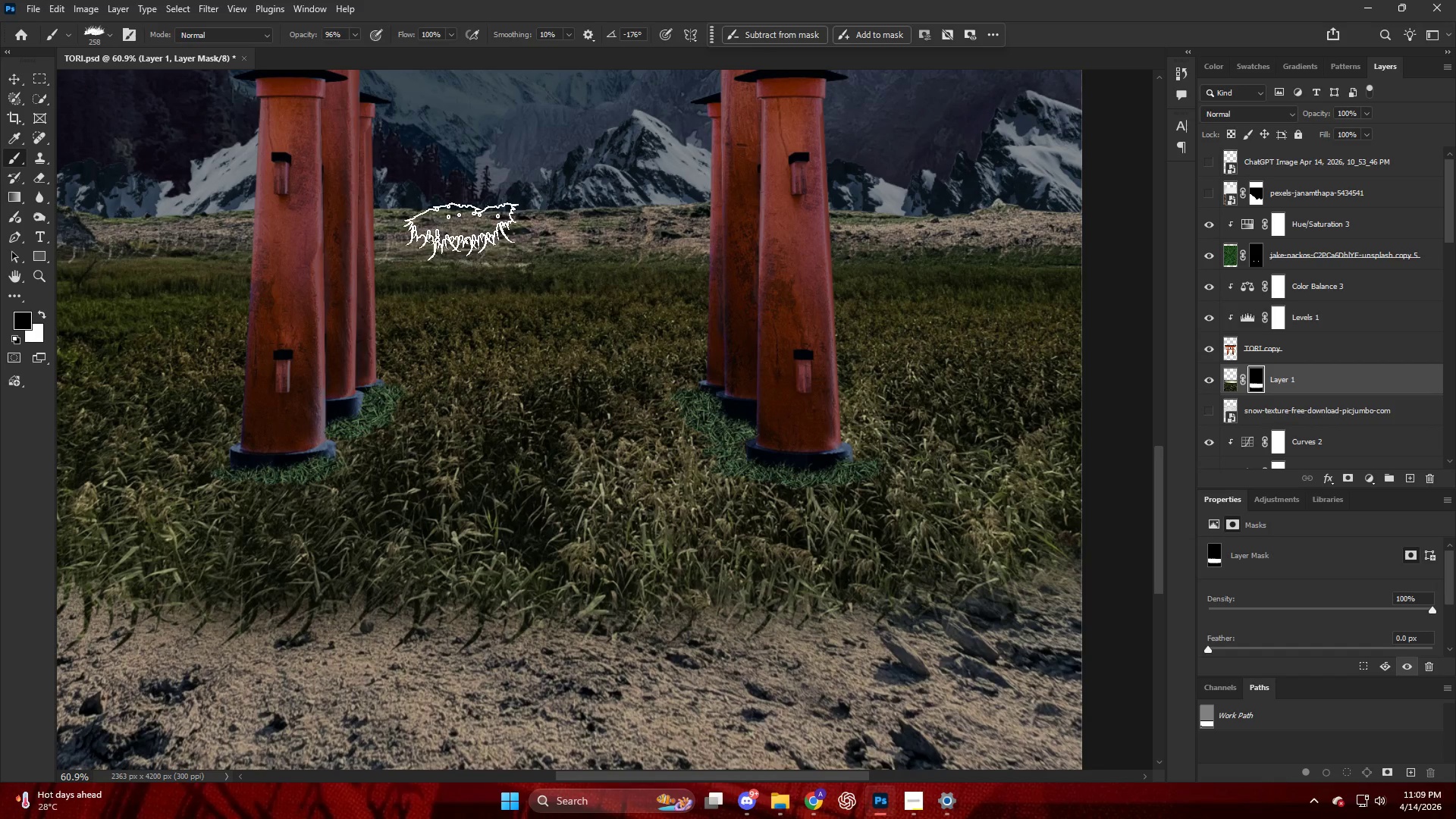 
left_click_drag(start_coordinate=[456, 230], to_coordinate=[466, 230])
 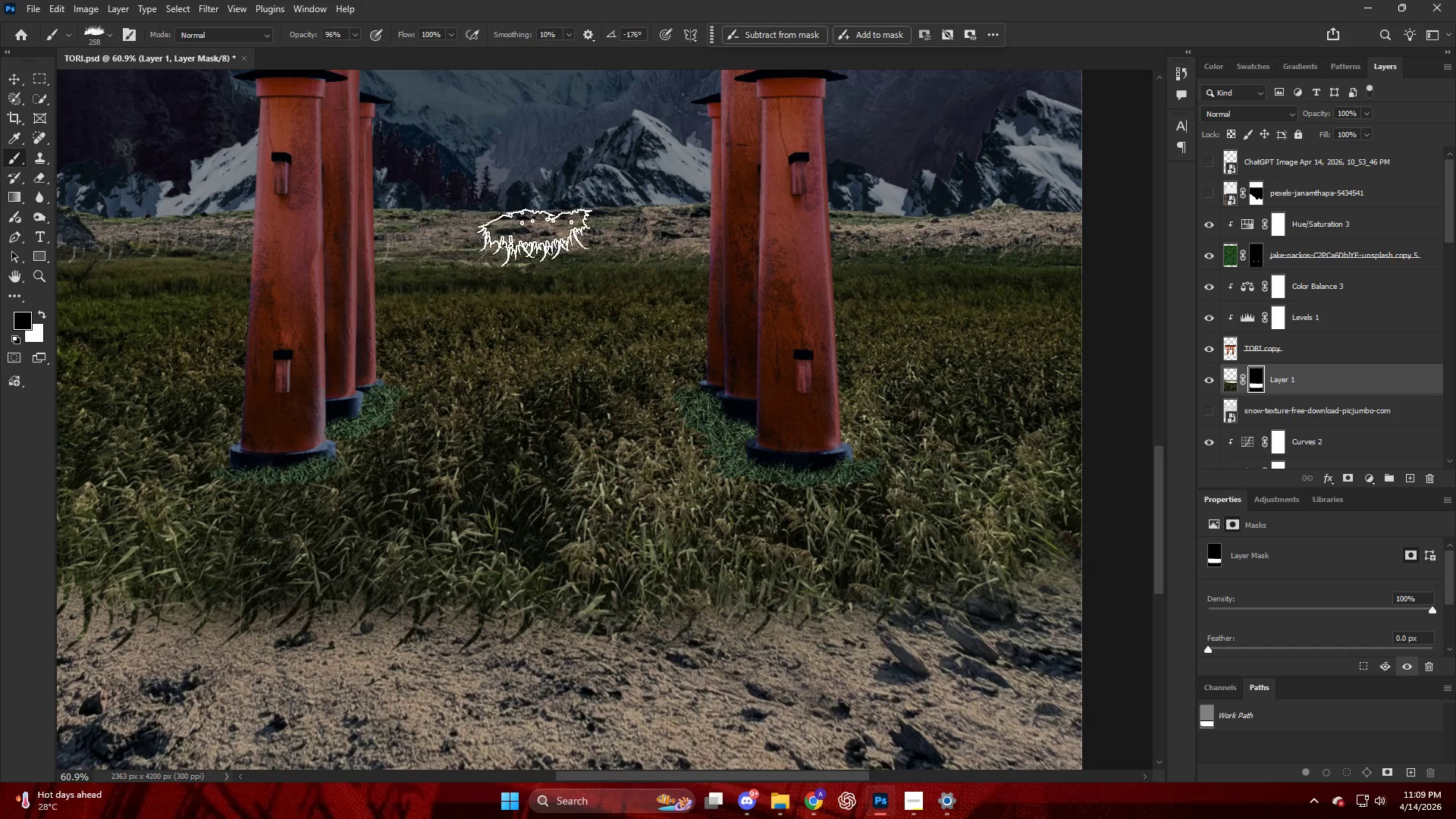 
left_click_drag(start_coordinate=[550, 238], to_coordinate=[566, 239])
 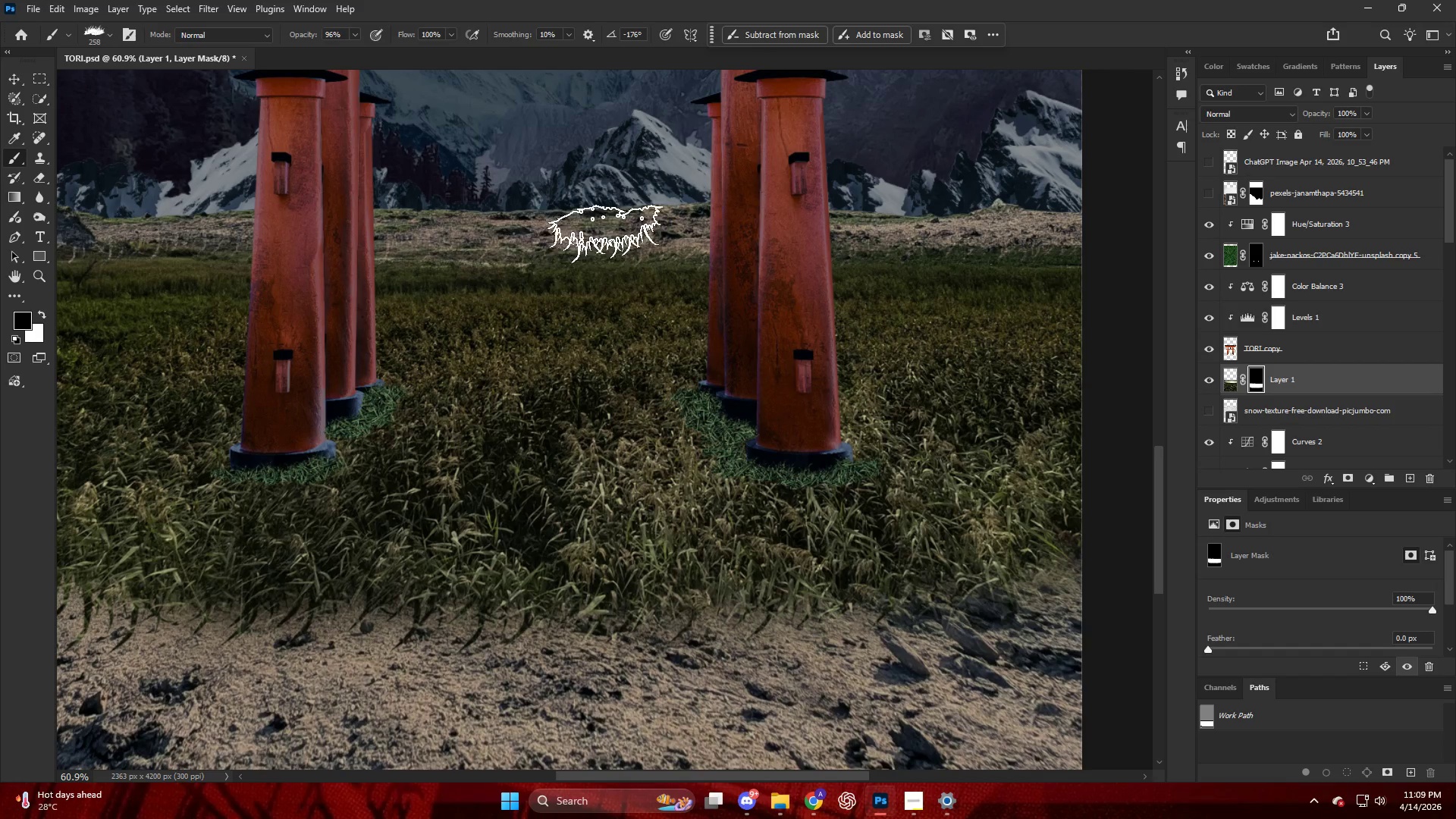 
left_click_drag(start_coordinate=[610, 231], to_coordinate=[613, 225])
 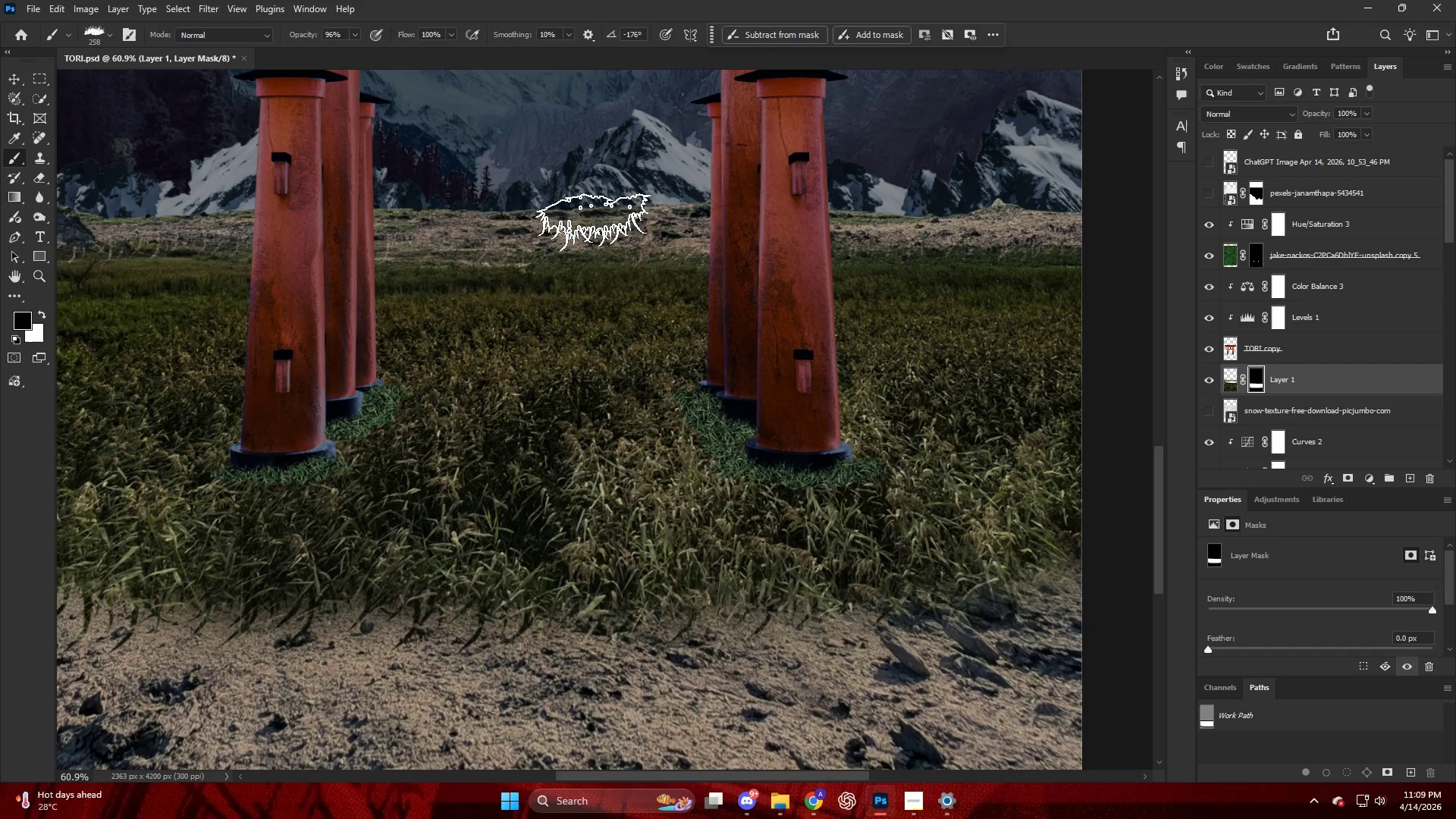 
left_click_drag(start_coordinate=[608, 219], to_coordinate=[463, 216])
 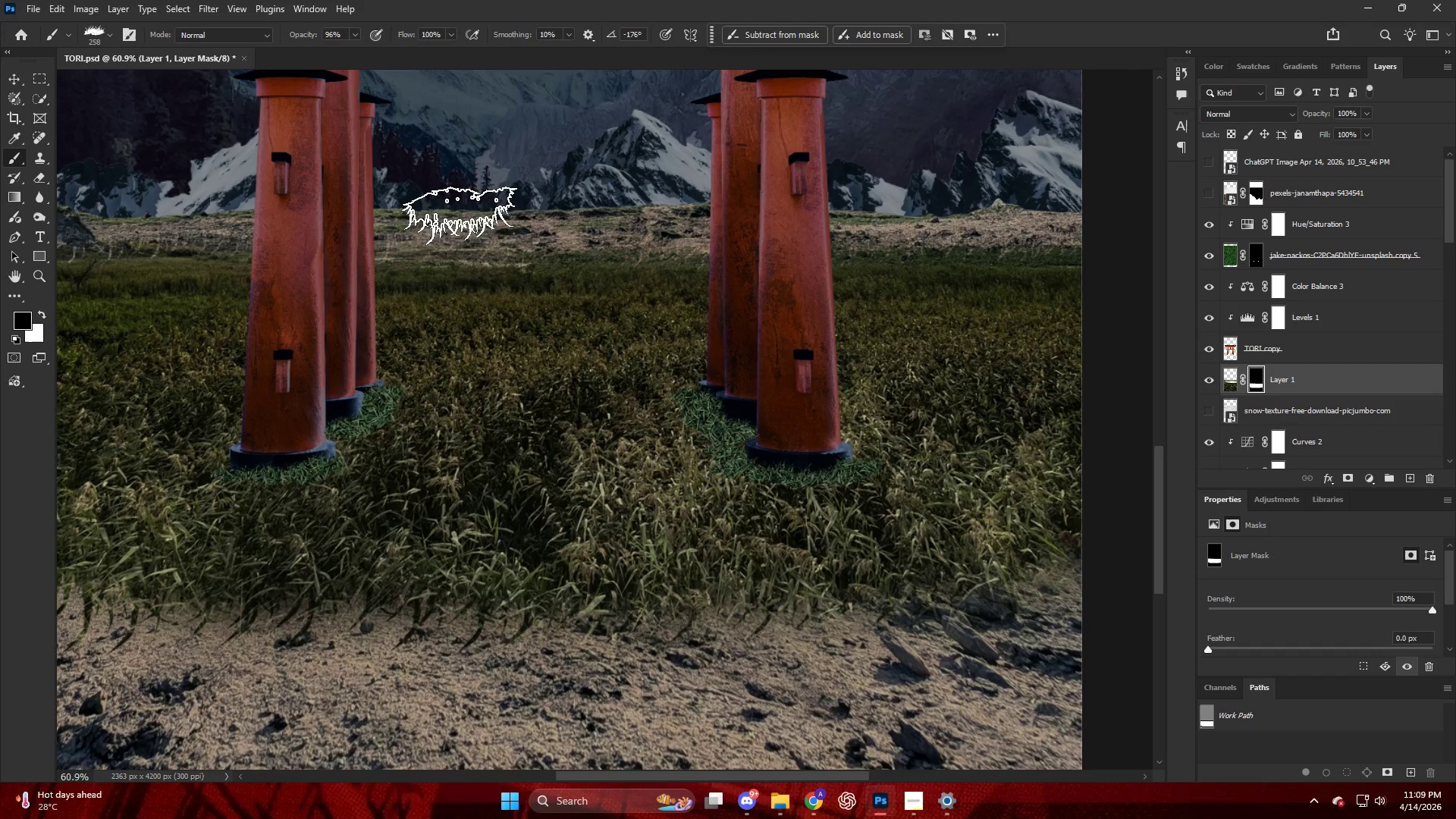 
left_click_drag(start_coordinate=[460, 214], to_coordinate=[495, 213])
 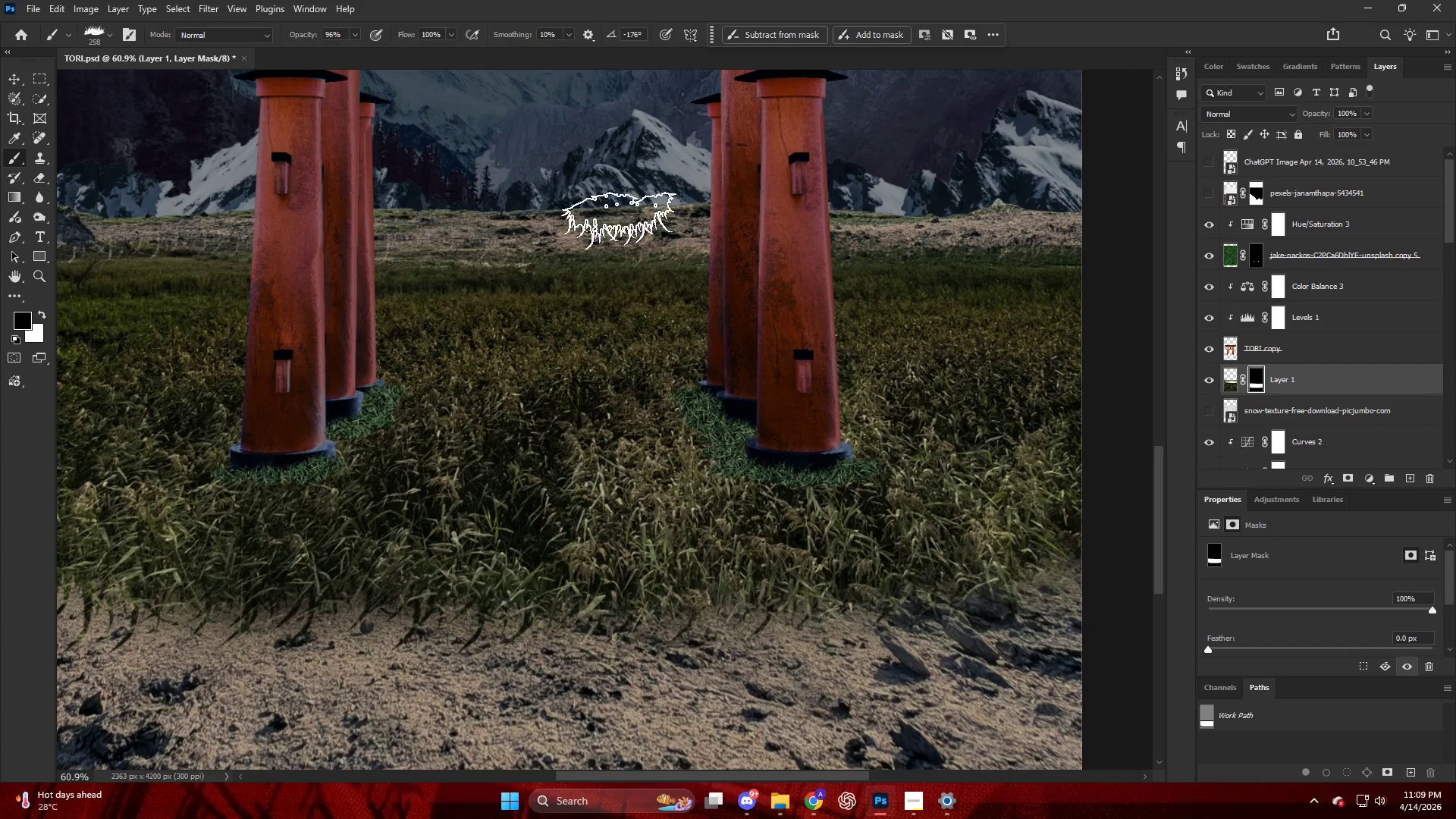 
left_click_drag(start_coordinate=[619, 219], to_coordinate=[671, 222])
 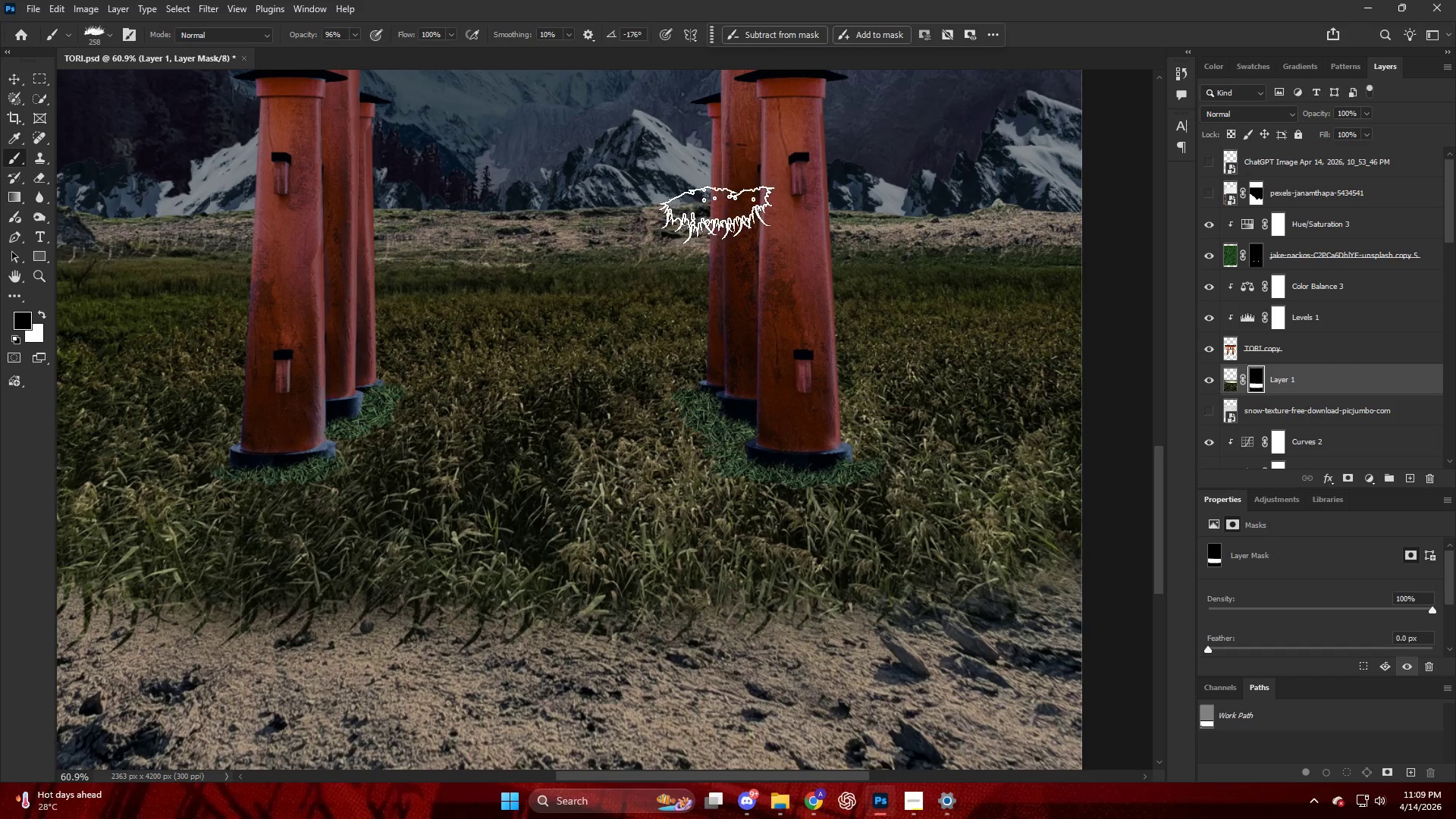 
left_click_drag(start_coordinate=[717, 213], to_coordinate=[385, 199])
 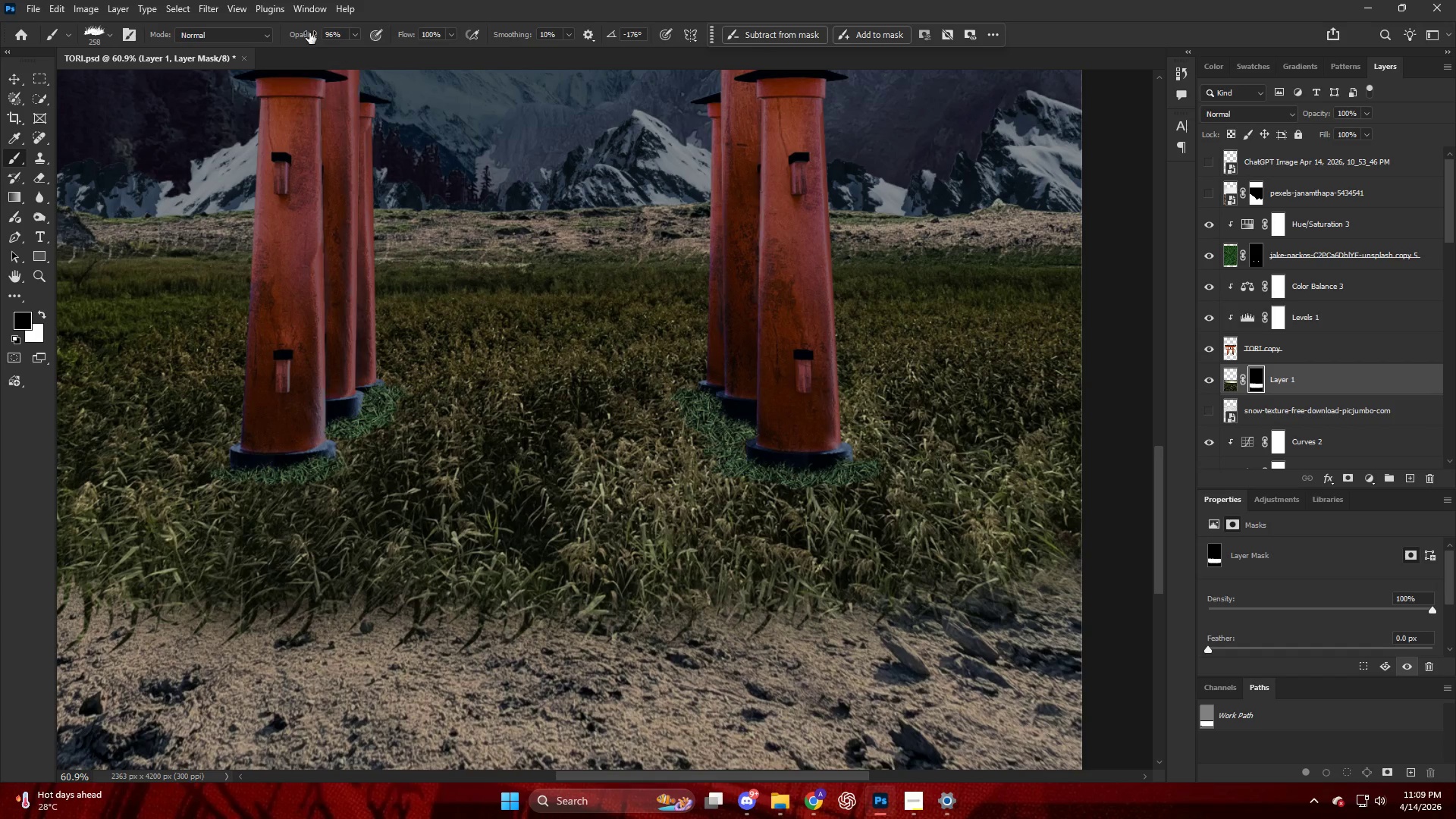 
left_click_drag(start_coordinate=[309, 32], to_coordinate=[480, 55])
 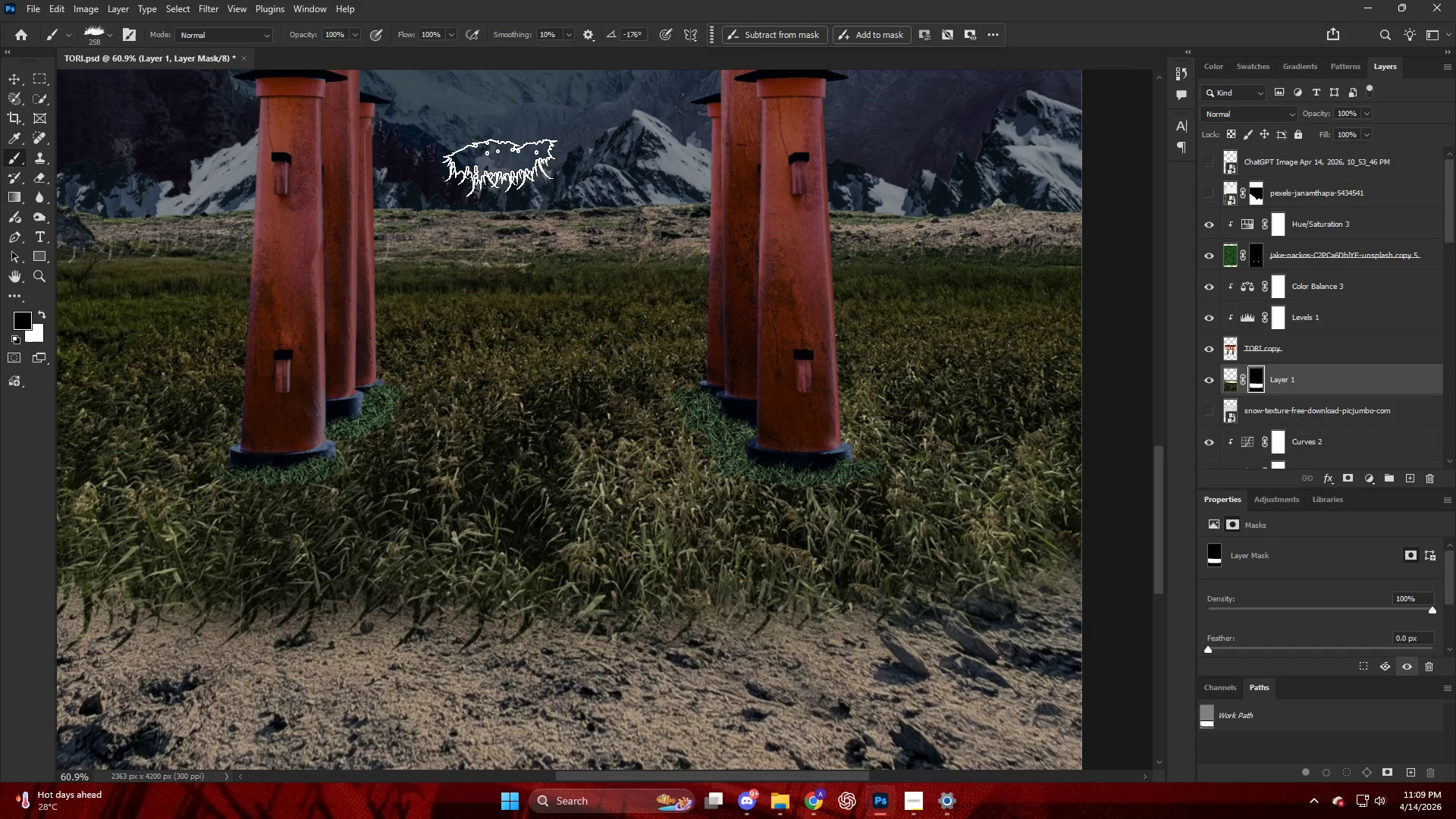 
left_click_drag(start_coordinate=[503, 161], to_coordinate=[522, 190])
 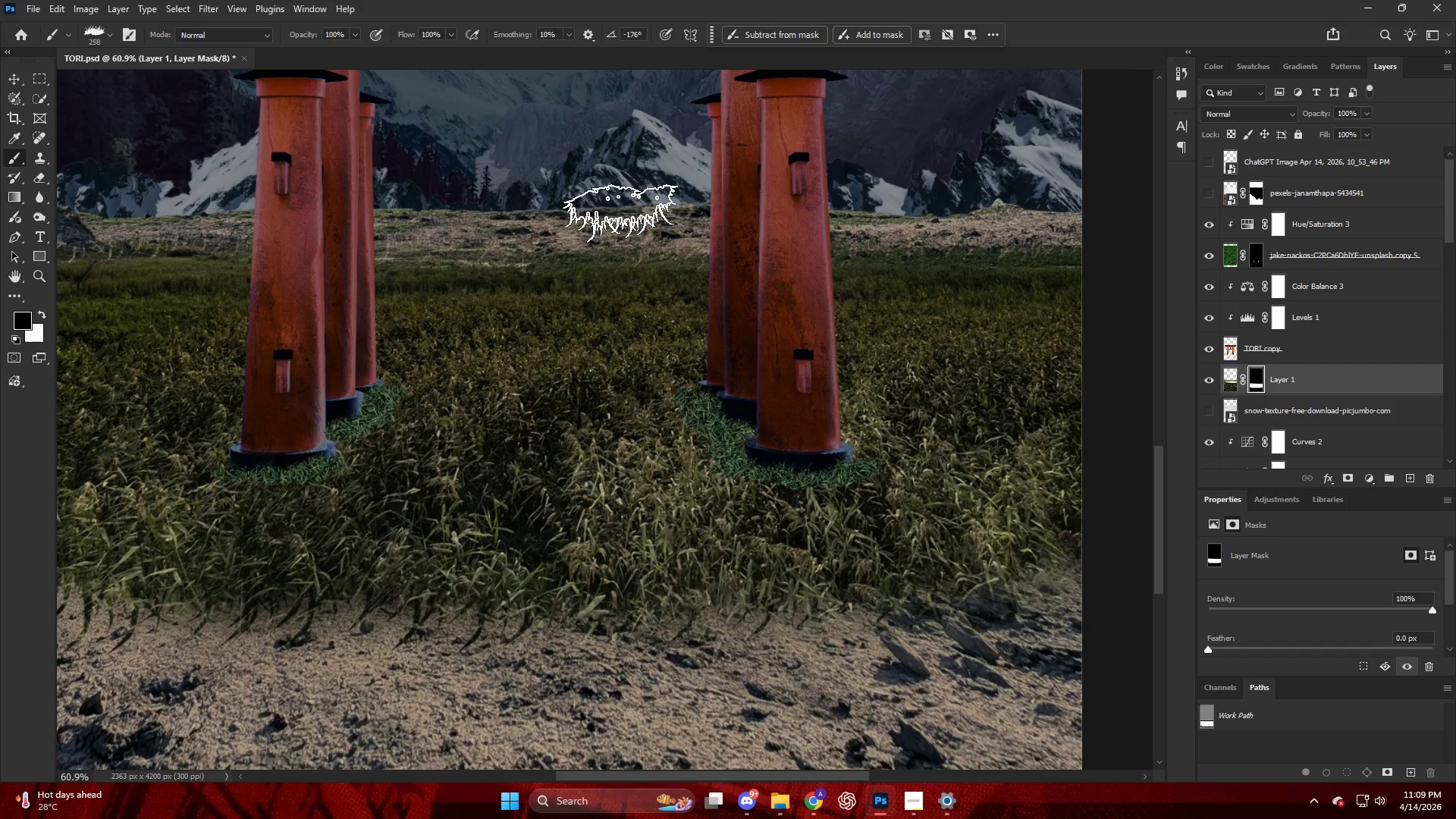 
left_click_drag(start_coordinate=[611, 209], to_coordinate=[637, 214])
 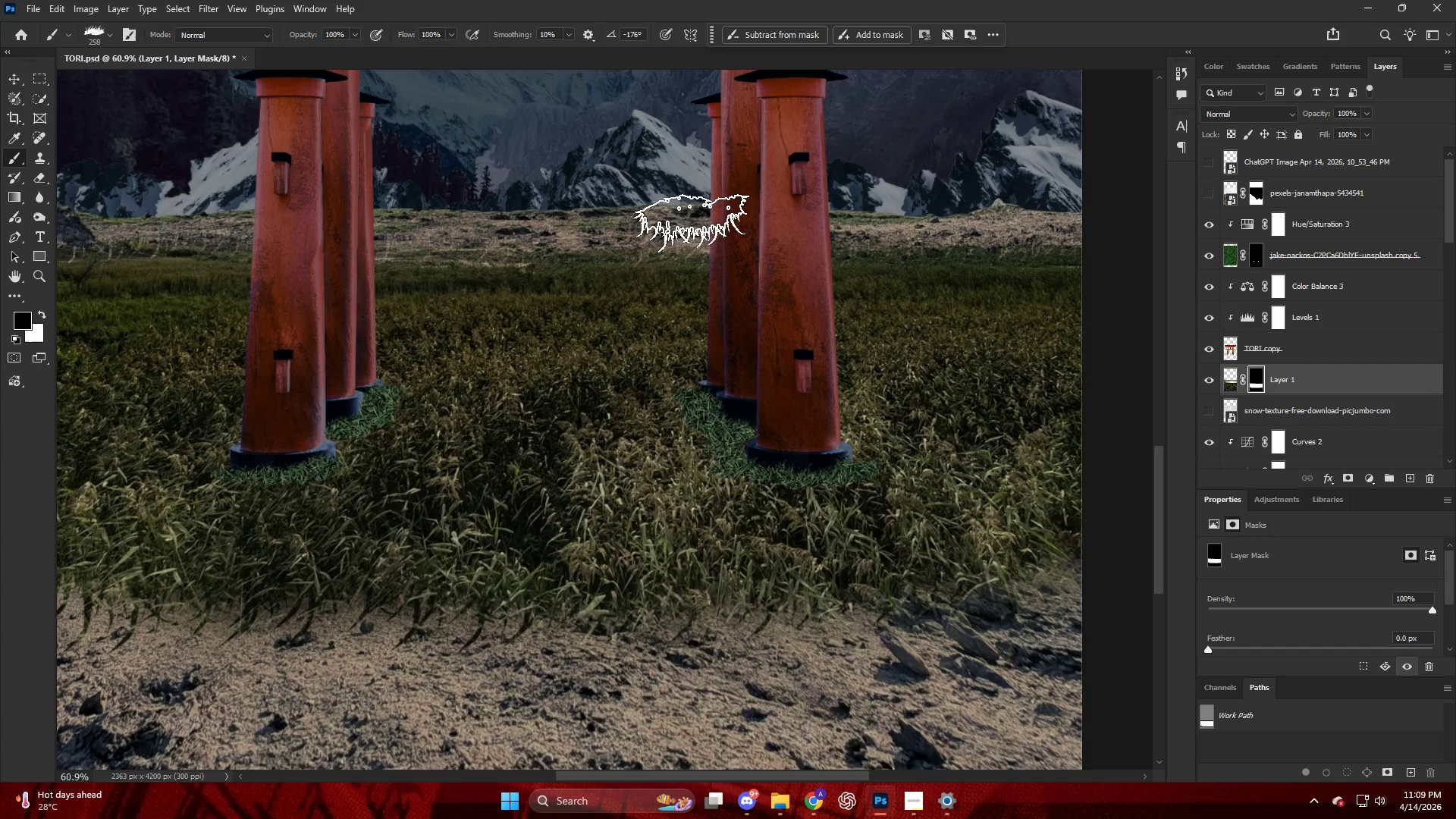 
left_click_drag(start_coordinate=[677, 218], to_coordinate=[698, 221])
 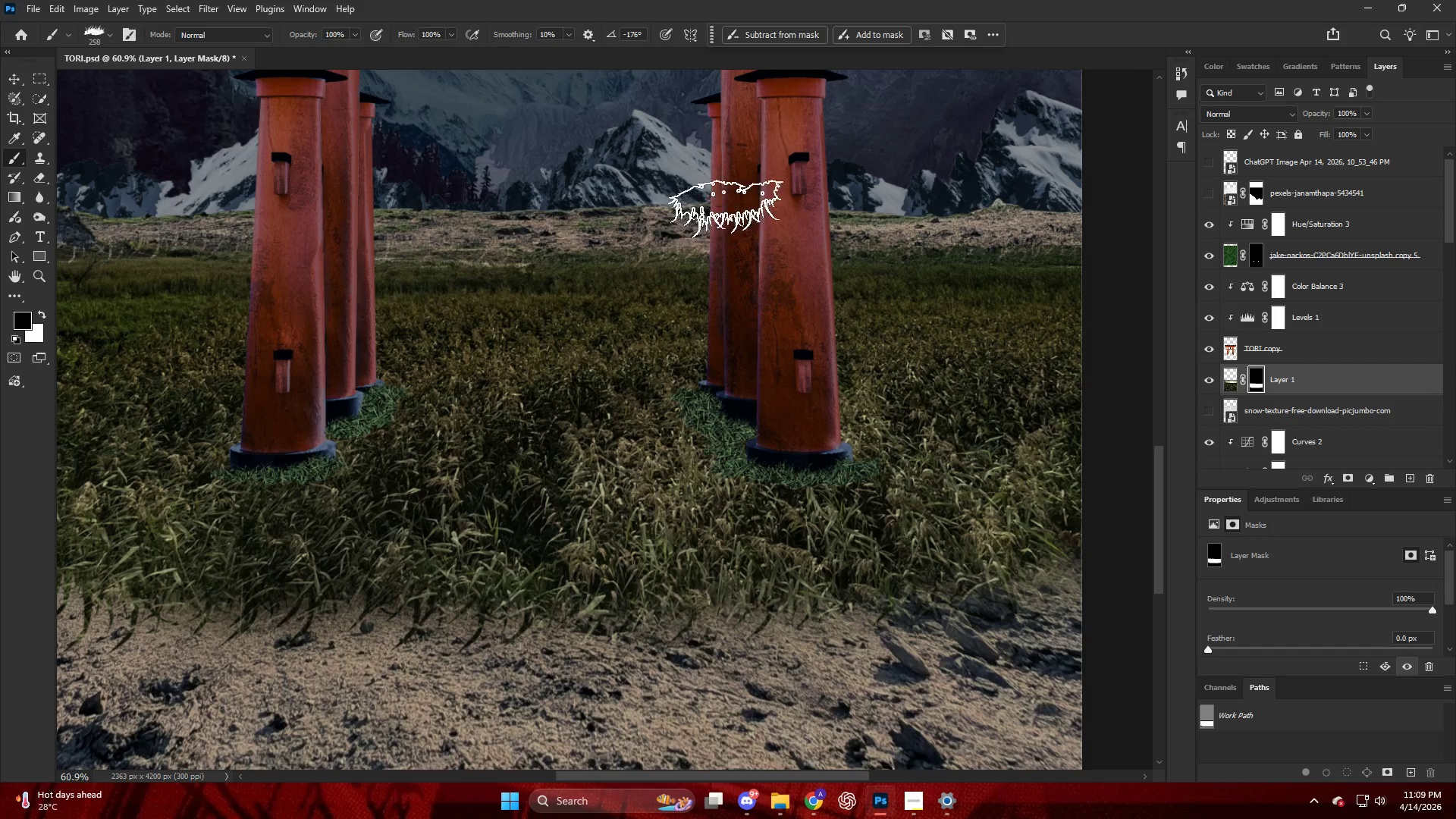 
left_click_drag(start_coordinate=[726, 207], to_coordinate=[594, 212])
 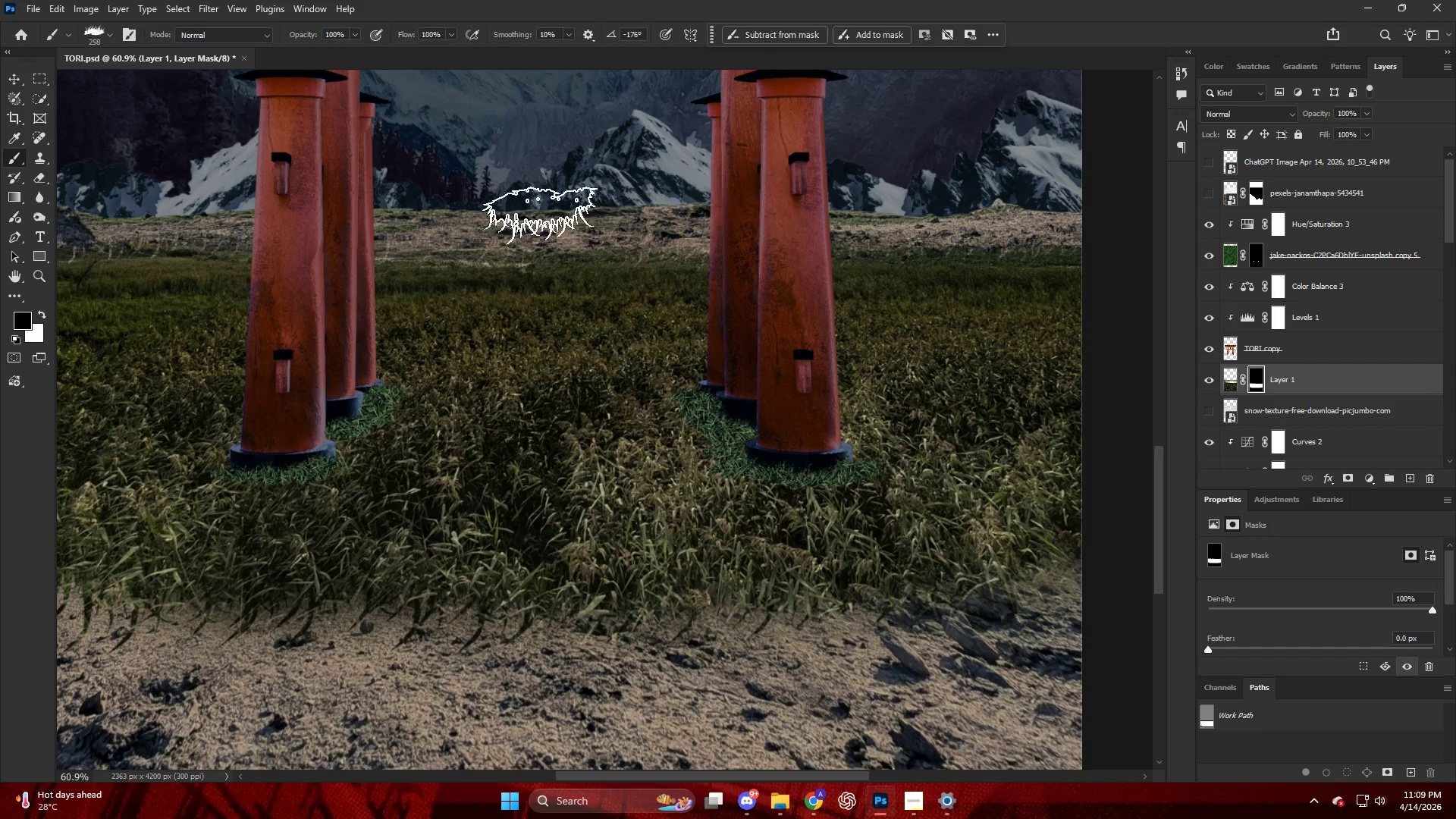 
left_click_drag(start_coordinate=[535, 215], to_coordinate=[511, 210])
 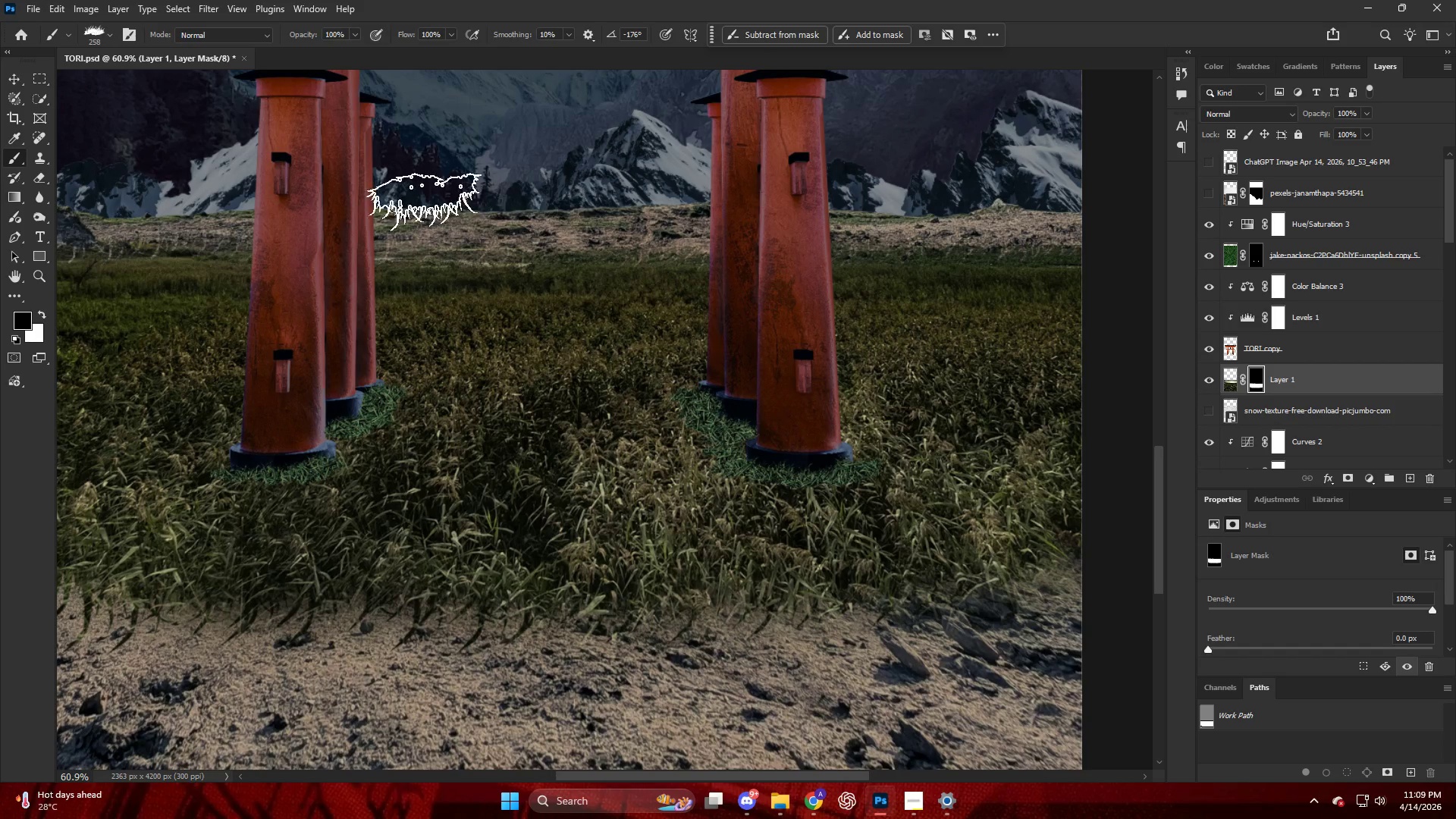 
left_click_drag(start_coordinate=[413, 202], to_coordinate=[329, 209])
 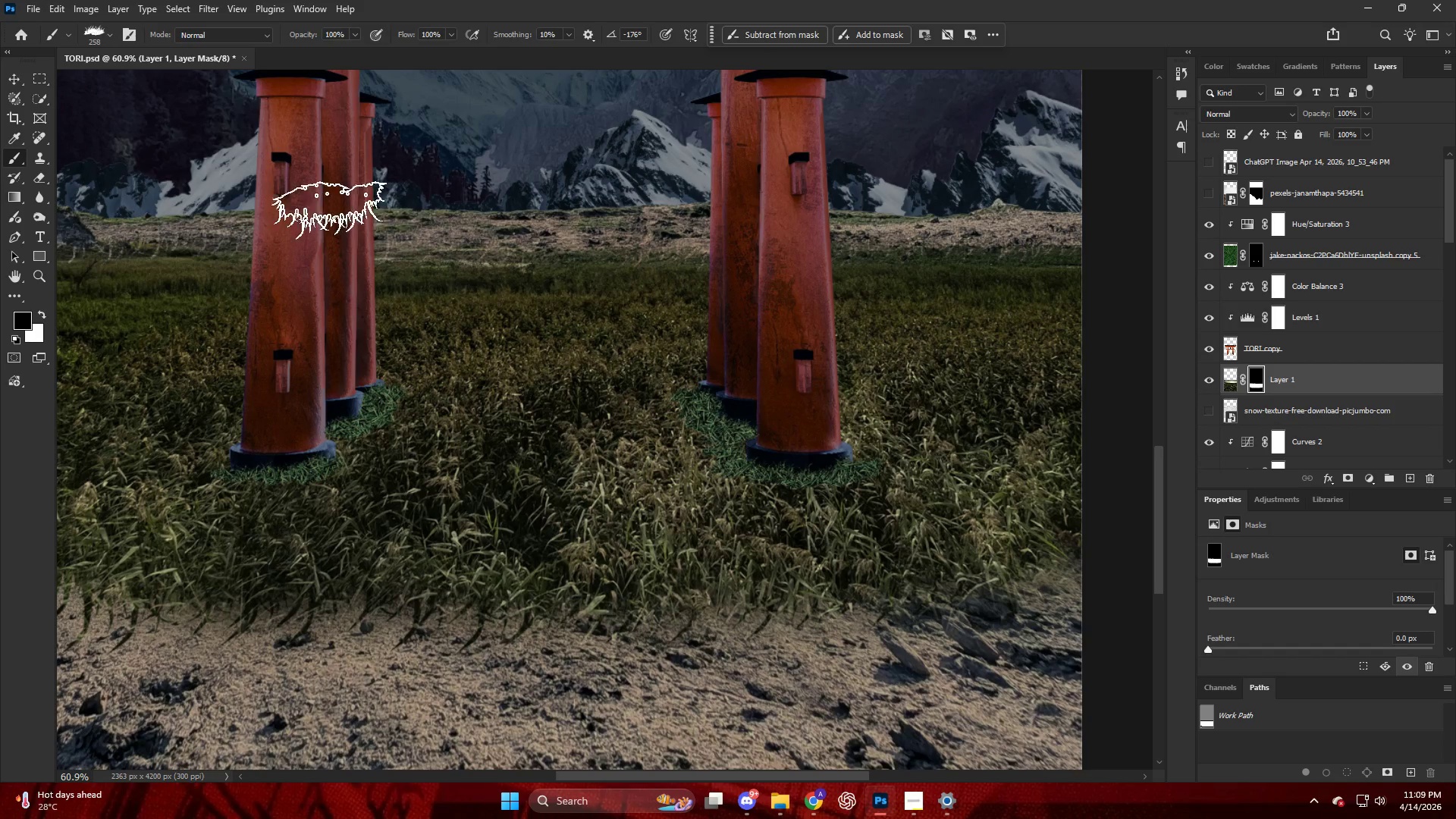 
left_click_drag(start_coordinate=[283, 205], to_coordinate=[200, 210])
 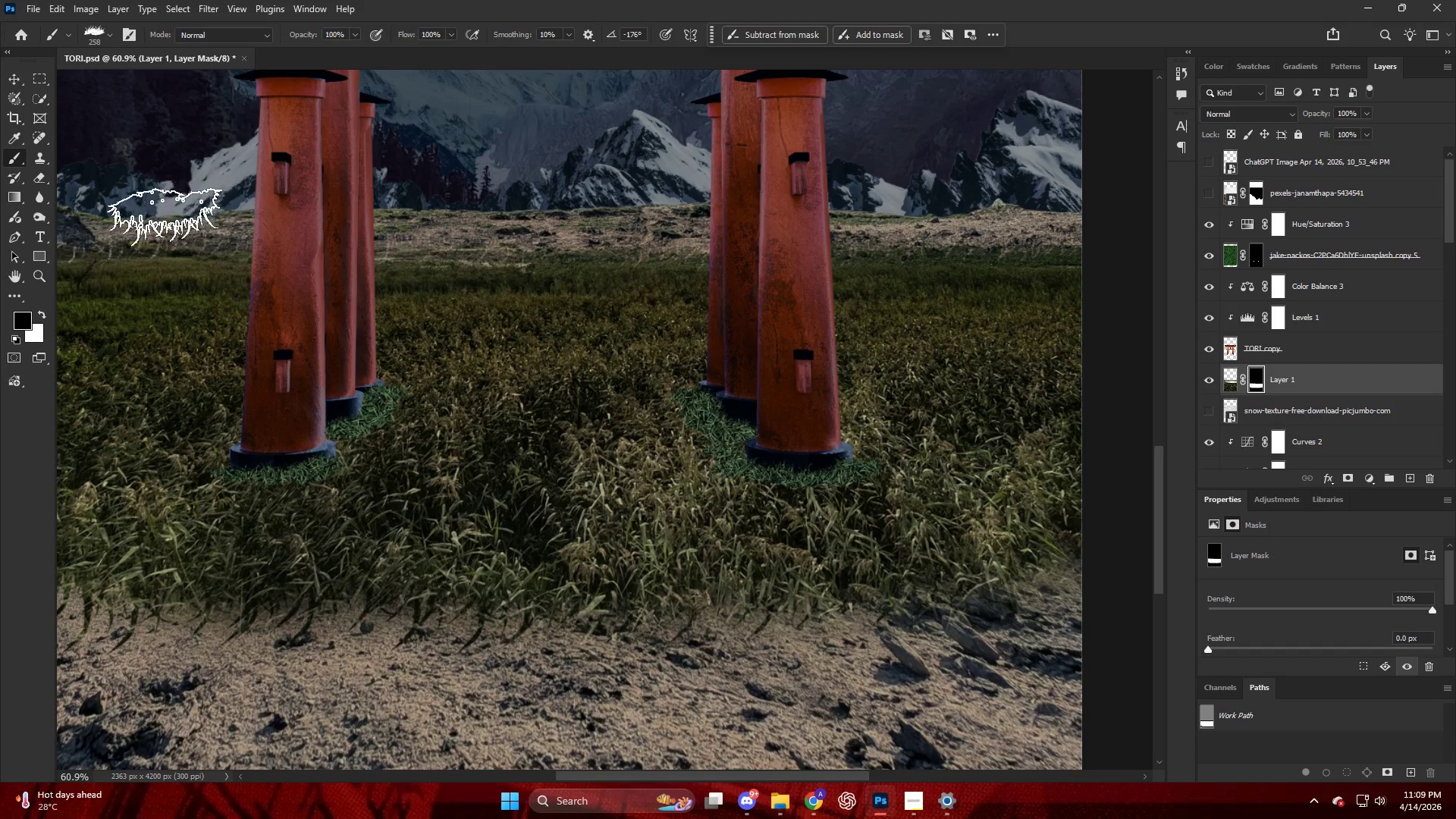 
left_click_drag(start_coordinate=[149, 219], to_coordinate=[84, 231])
 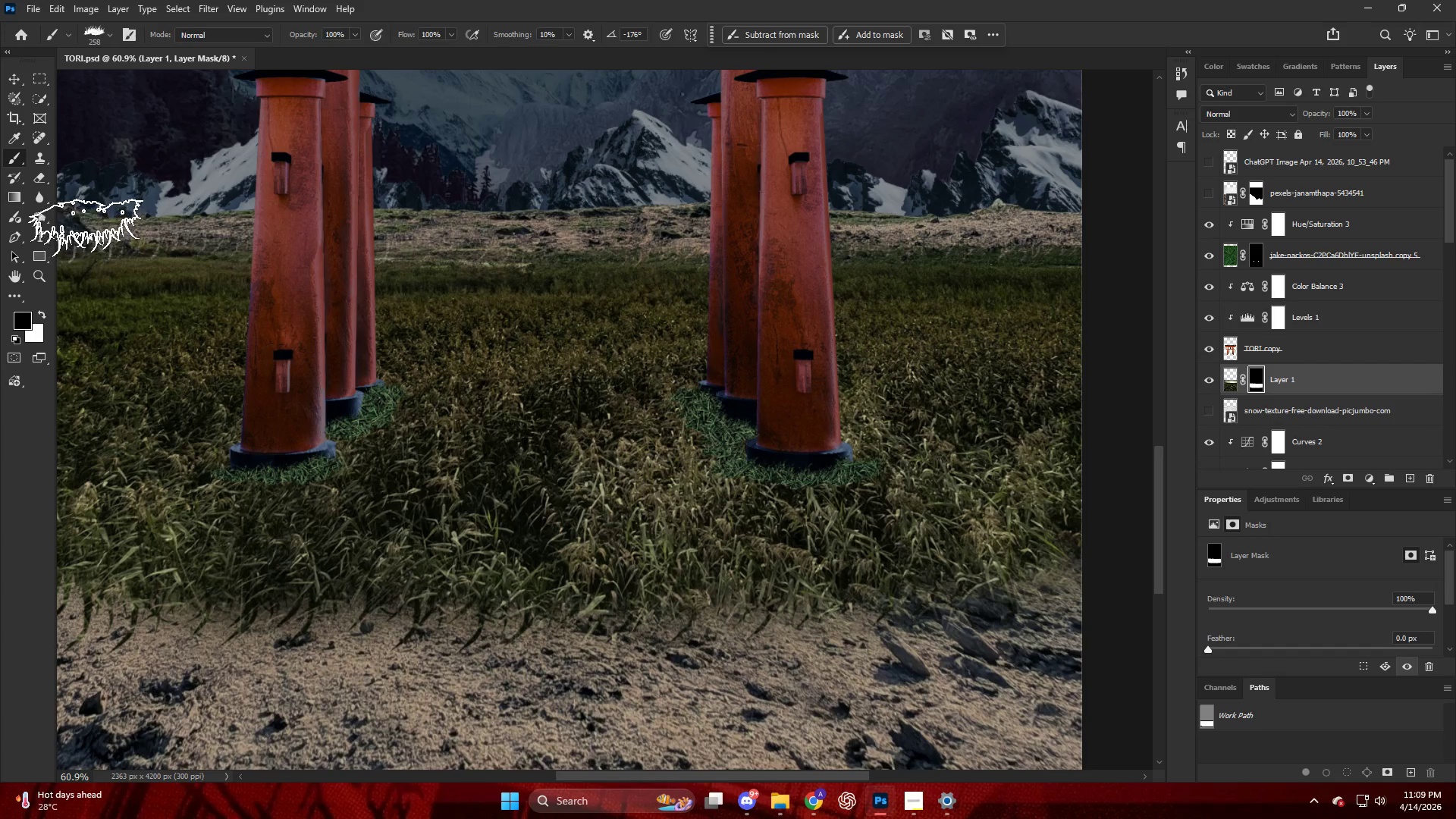 
left_click_drag(start_coordinate=[90, 224], to_coordinate=[163, 227])
 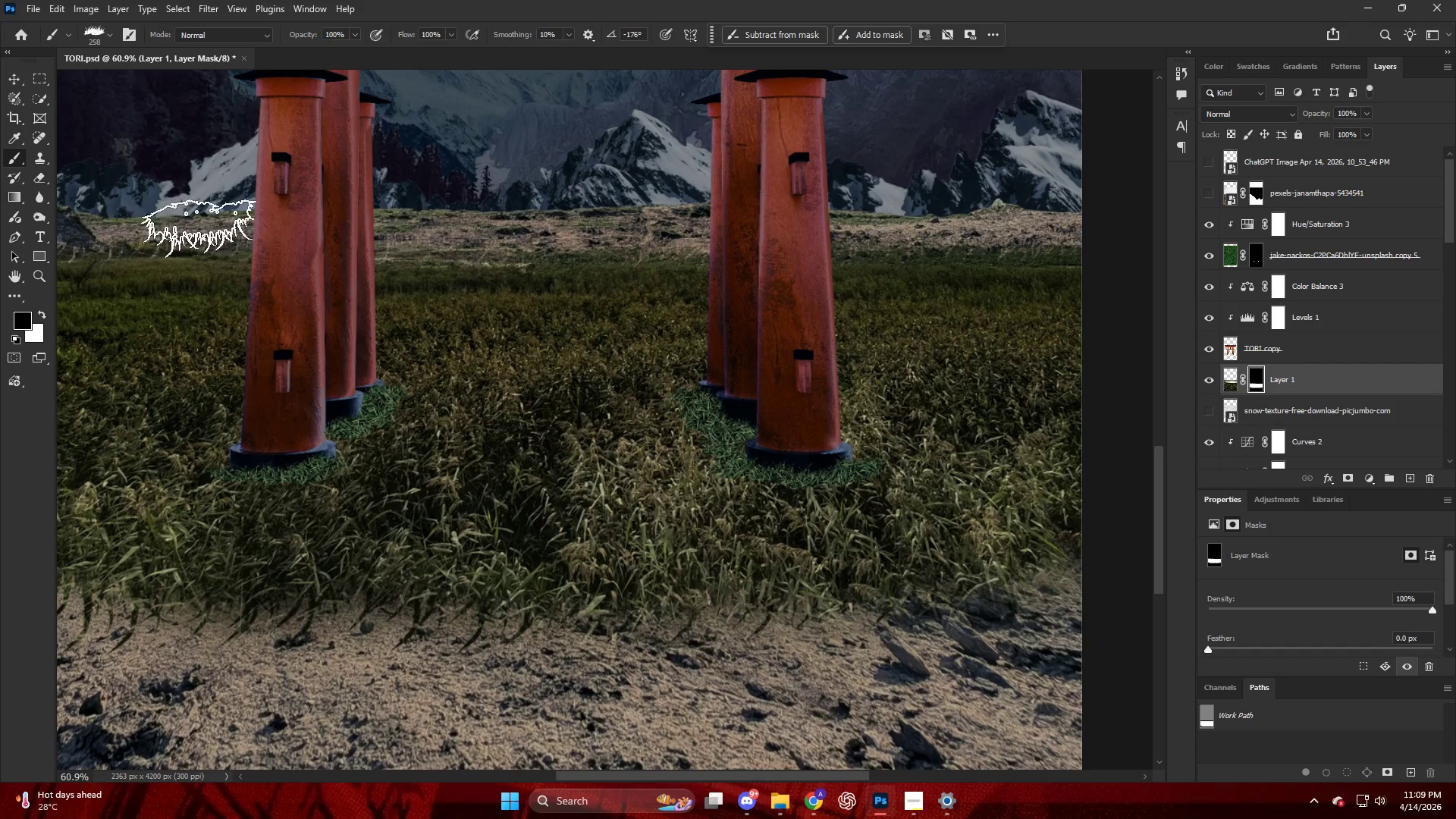 
left_click_drag(start_coordinate=[221, 228], to_coordinate=[228, 228])
 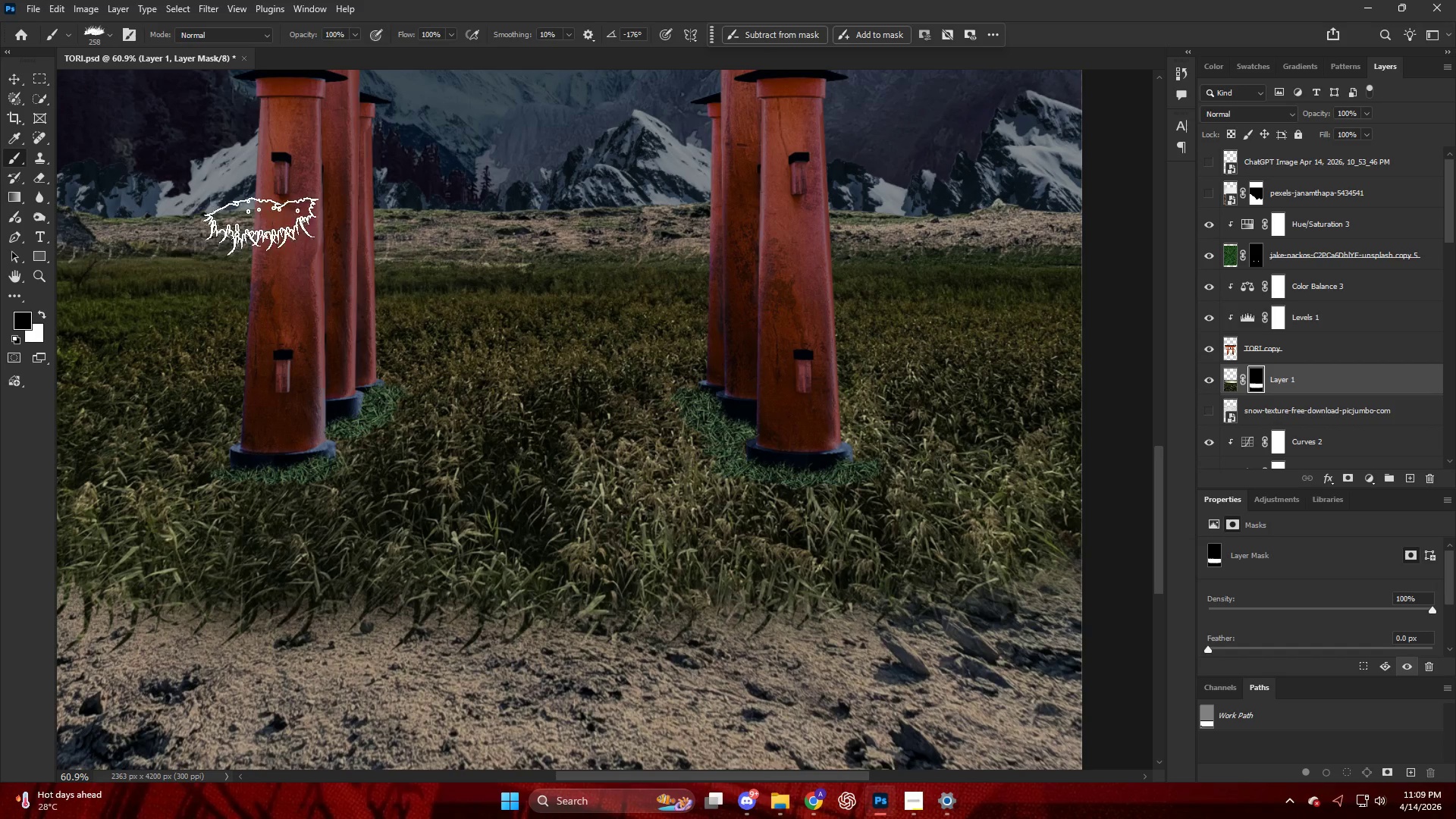 
left_click_drag(start_coordinate=[266, 224], to_coordinate=[292, 221])
 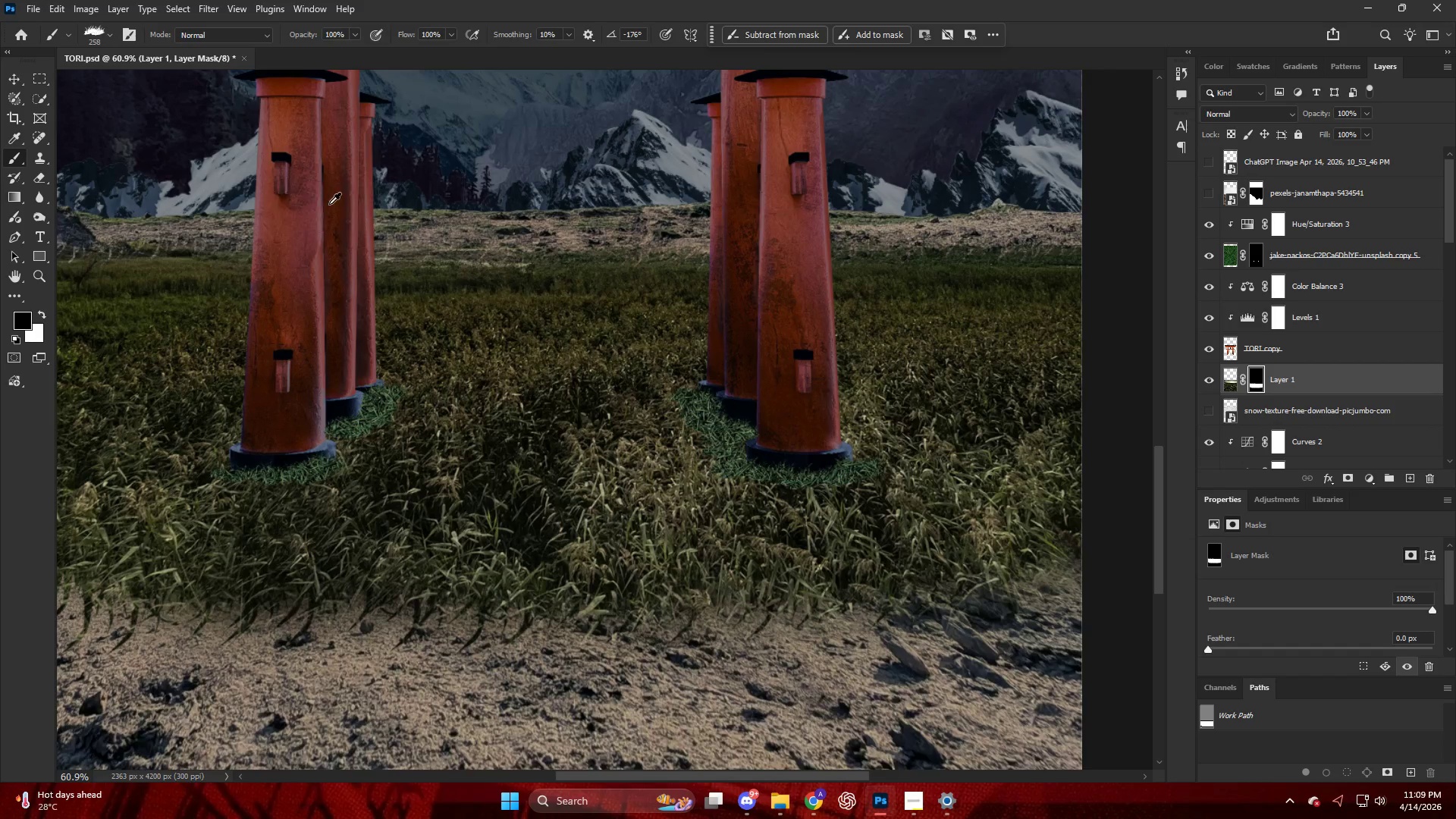 
hold_key(key=AltLeft, duration=0.73)
hold_key(key=AltLeft, duration=0.84)
scroll: coordinate [344, 386], scroll_direction: up, amount: 2.0
 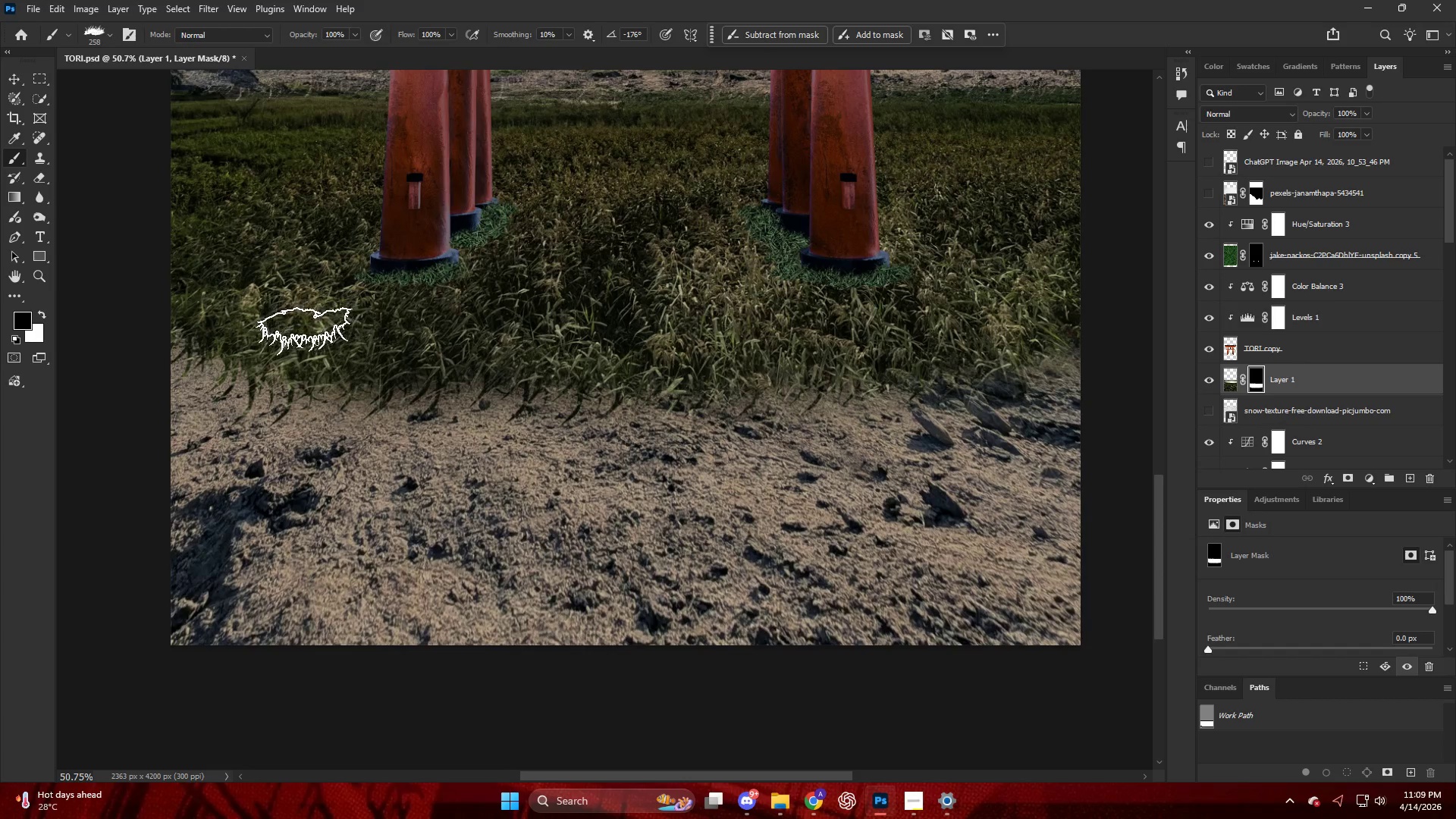 
scroll: coordinate [275, 375], scroll_direction: down, amount: 1.0
 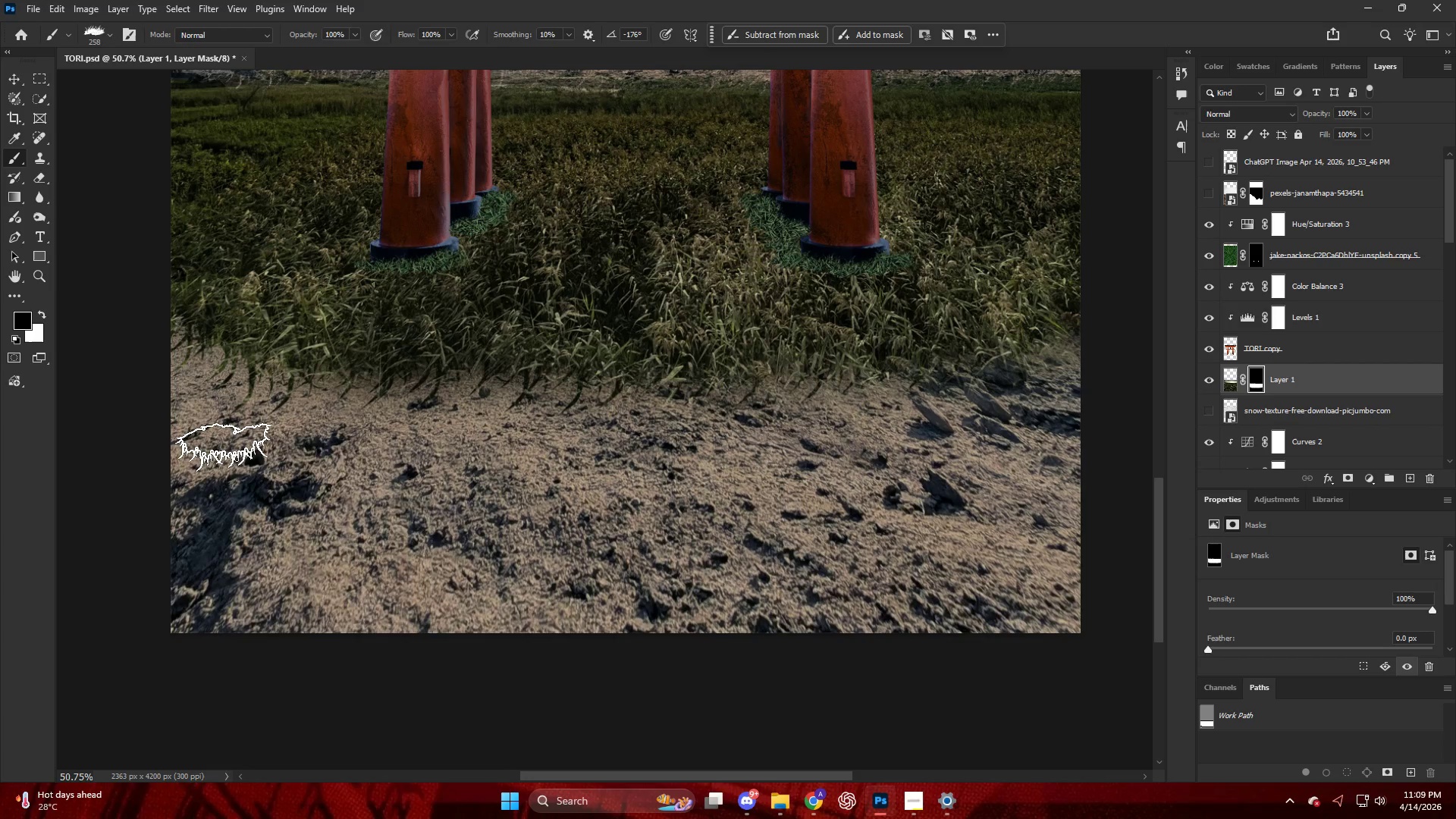 
right_click([224, 446])
 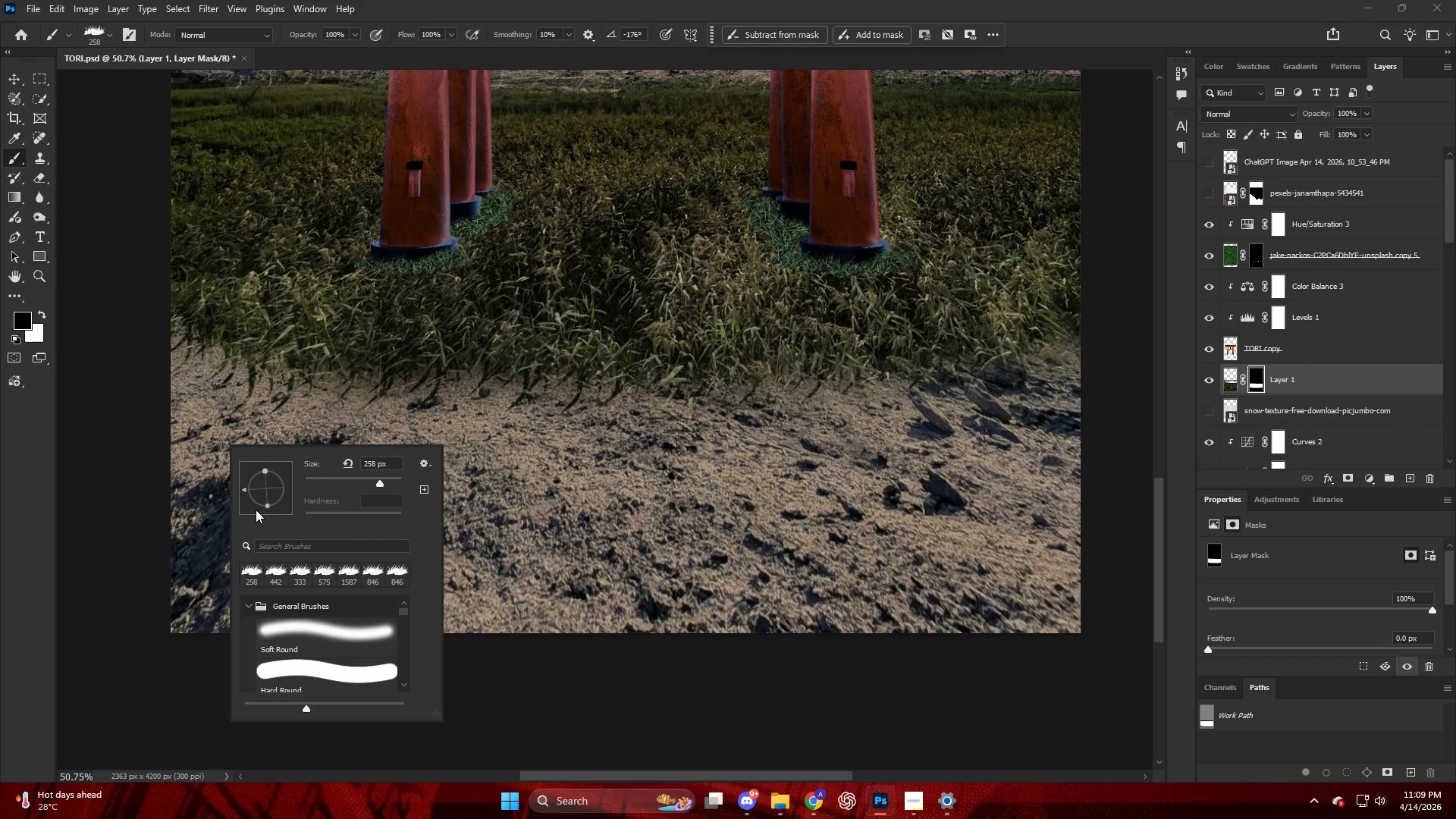 
left_click_drag(start_coordinate=[257, 510], to_coordinate=[315, 494])
 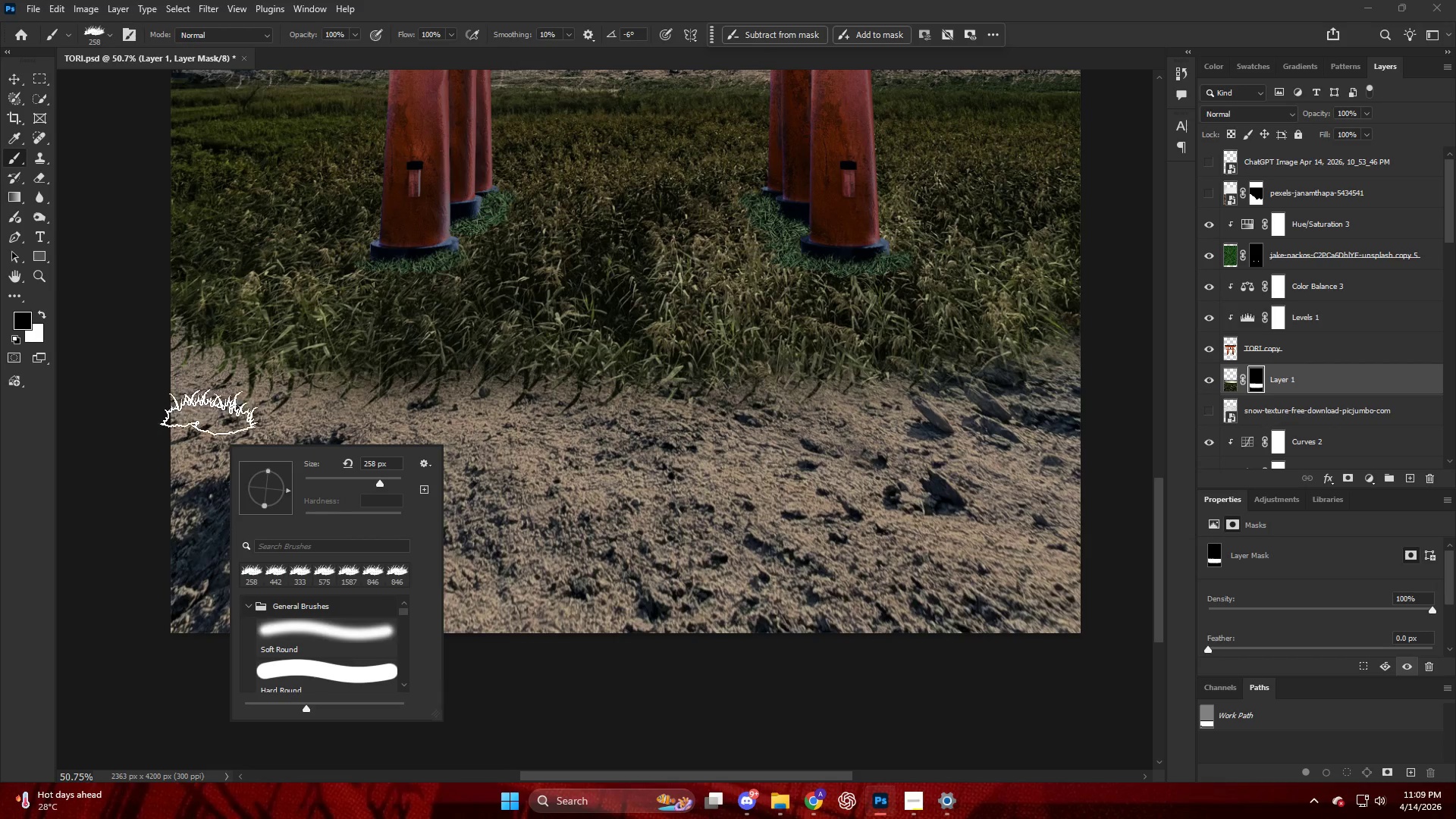 
key(Alt+AltLeft)
 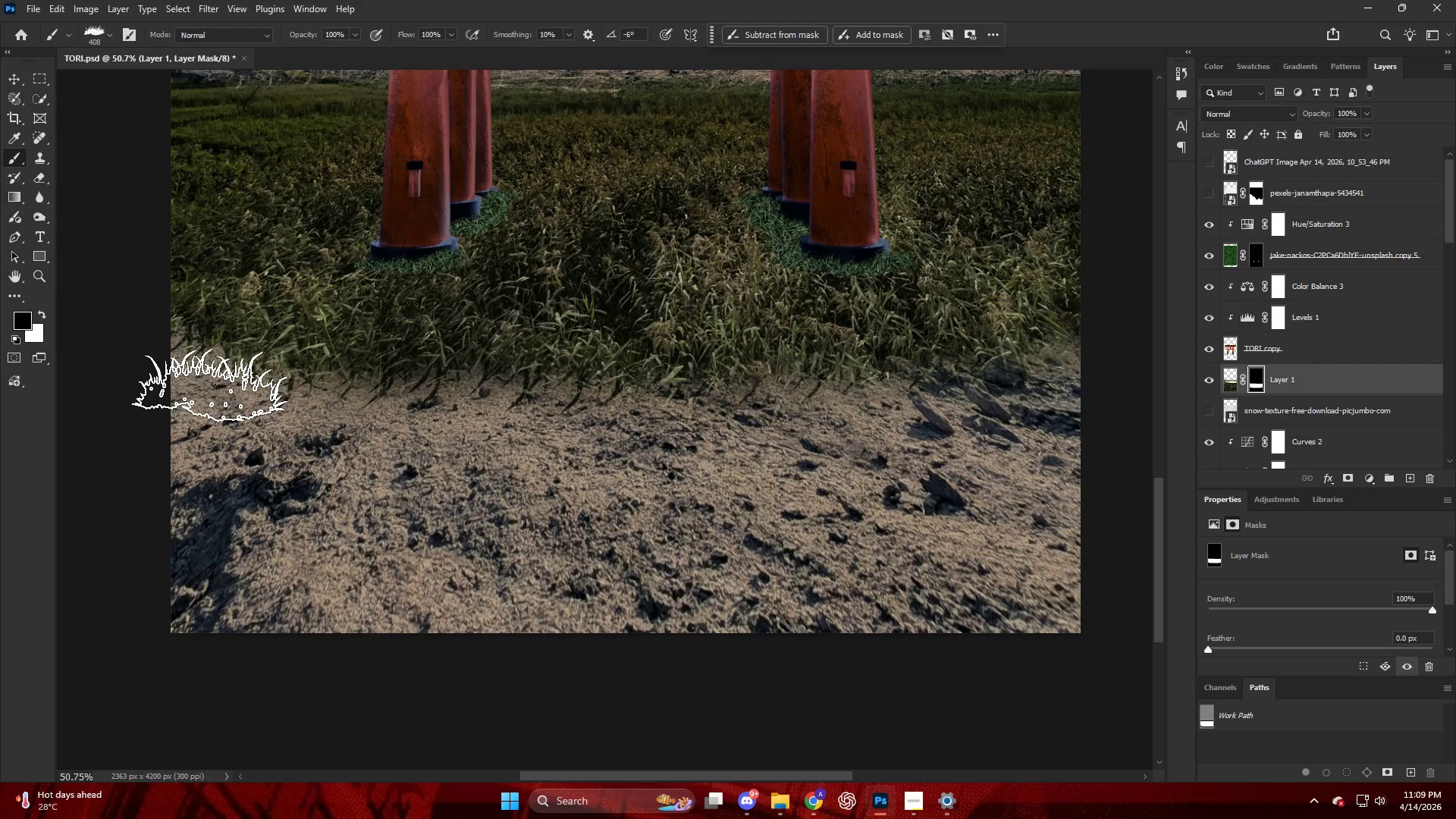 
left_click_drag(start_coordinate=[231, 404], to_coordinate=[243, 414])
 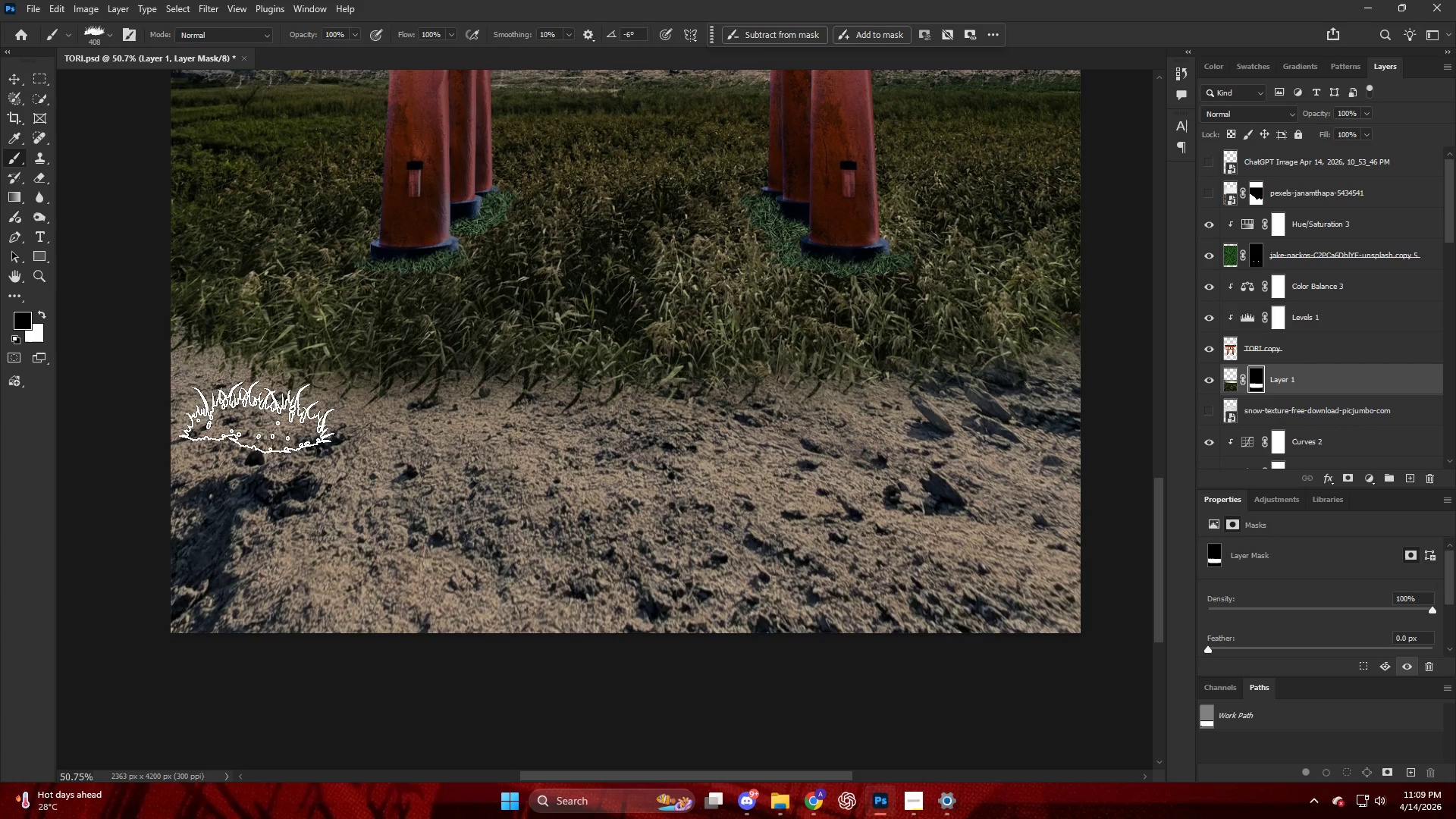 
left_click_drag(start_coordinate=[259, 416], to_coordinate=[259, 410])
 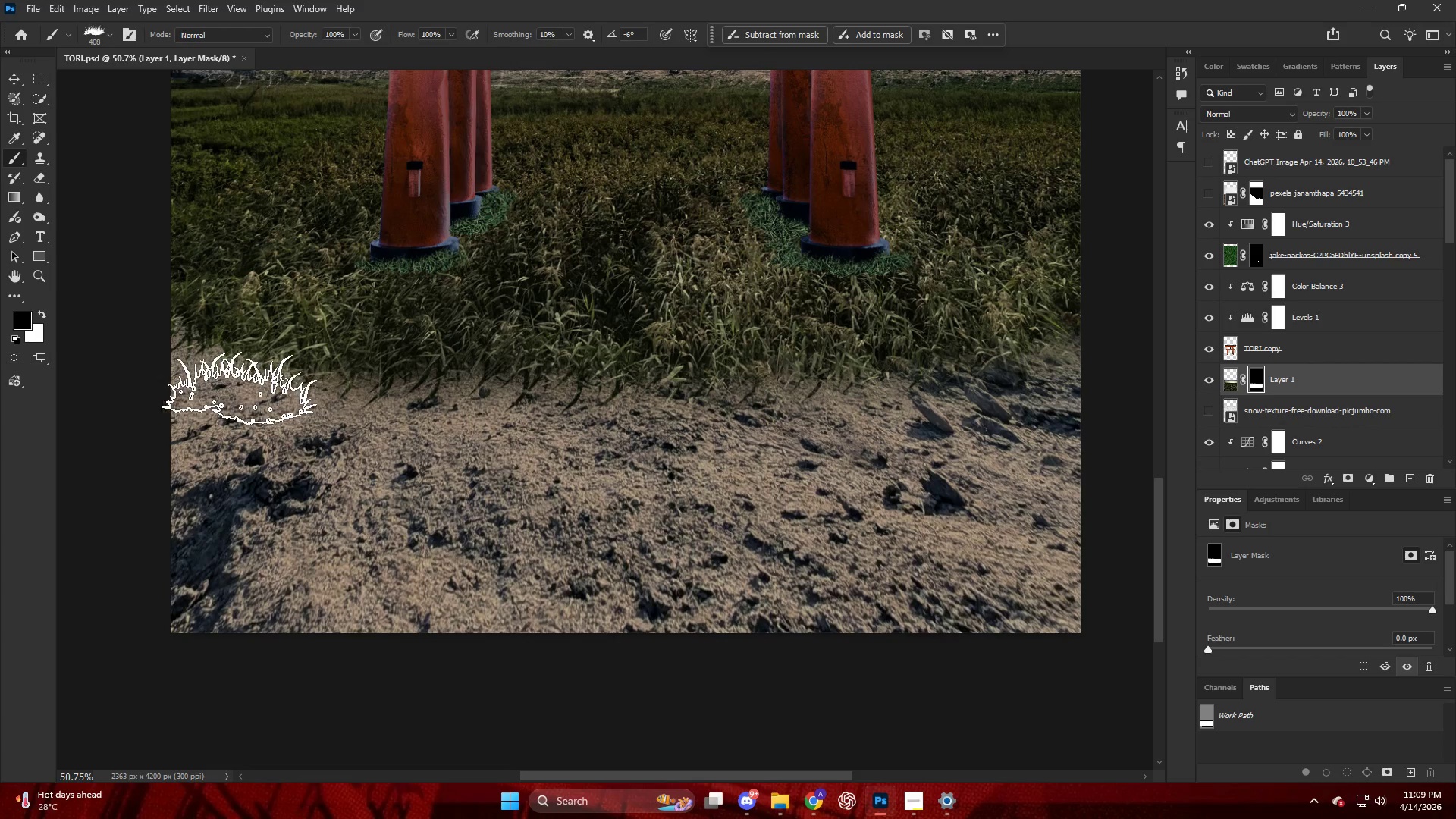 
left_click_drag(start_coordinate=[231, 387], to_coordinate=[221, 388])
 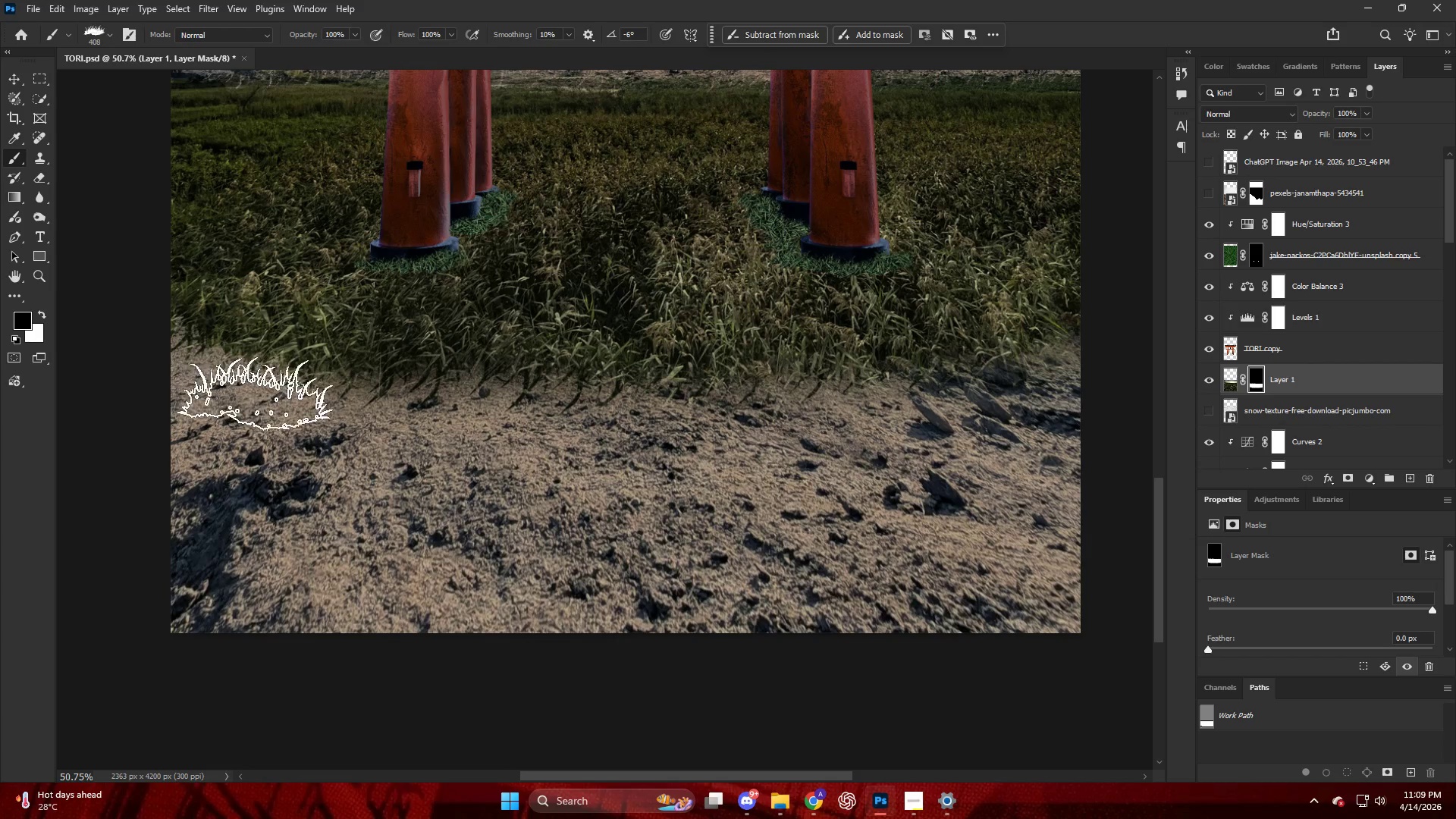 
left_click_drag(start_coordinate=[303, 404], to_coordinate=[326, 413])
 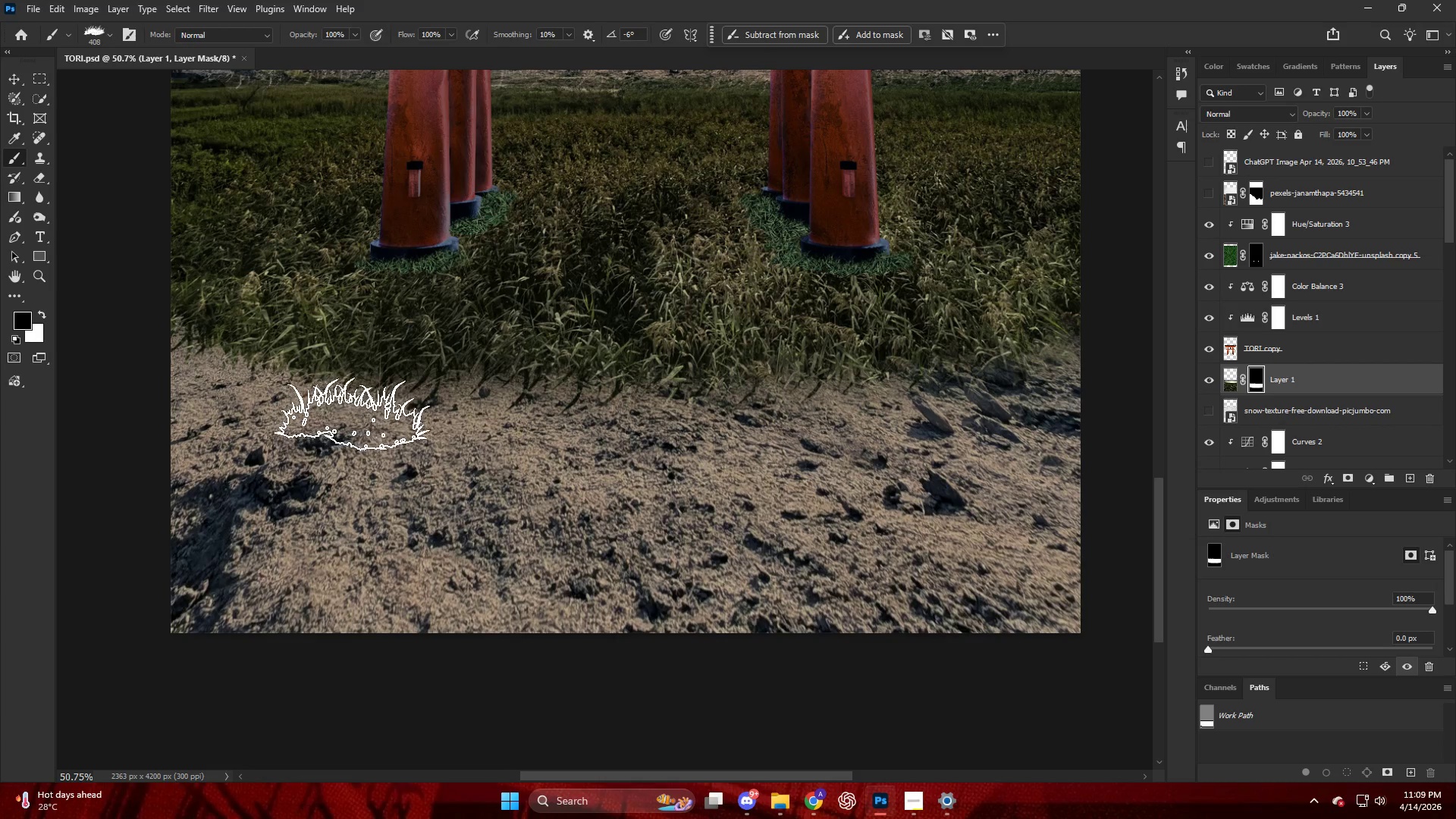 
left_click_drag(start_coordinate=[378, 410], to_coordinate=[391, 410])
 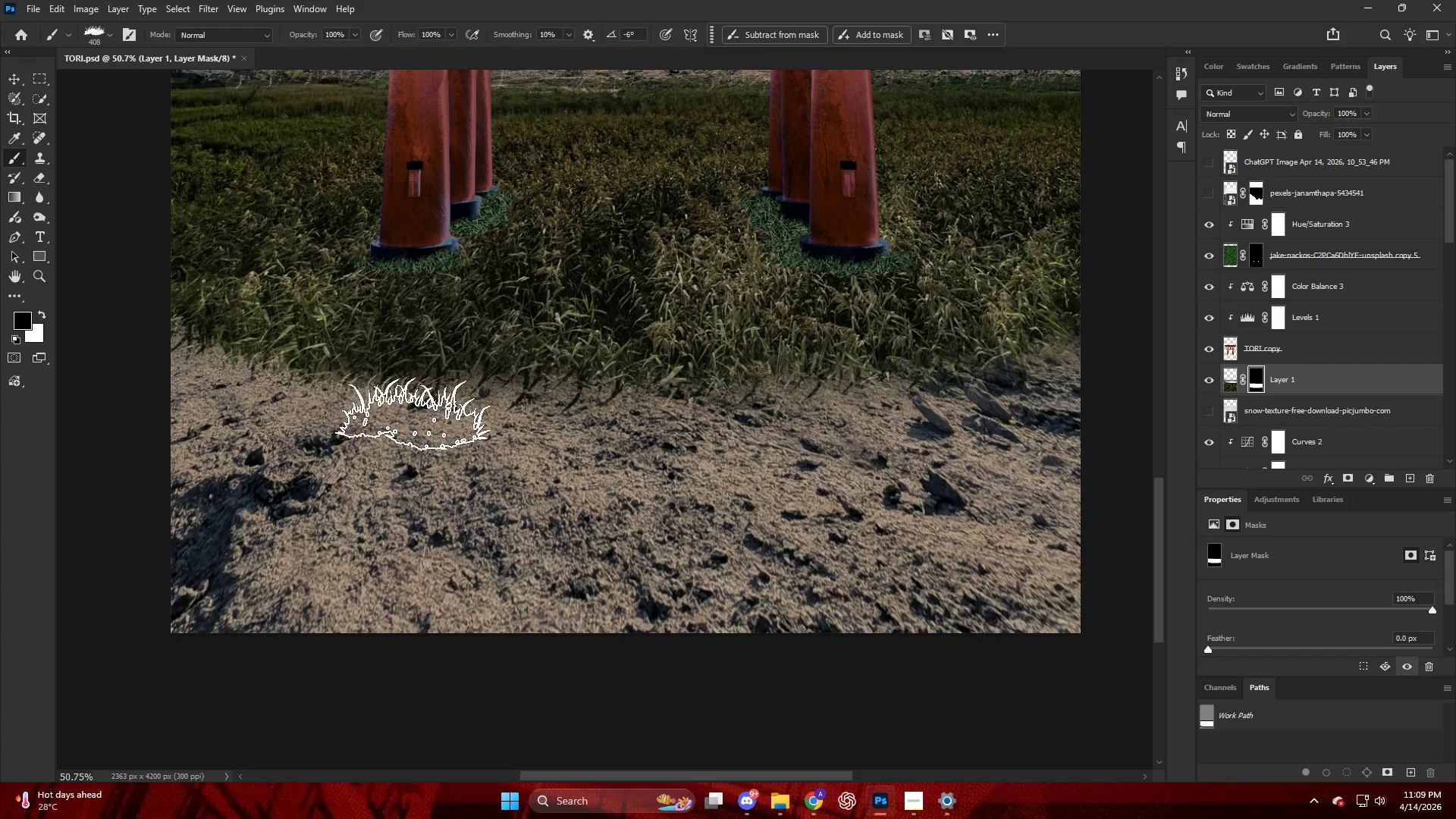 
left_click_drag(start_coordinate=[411, 410], to_coordinate=[425, 419])
 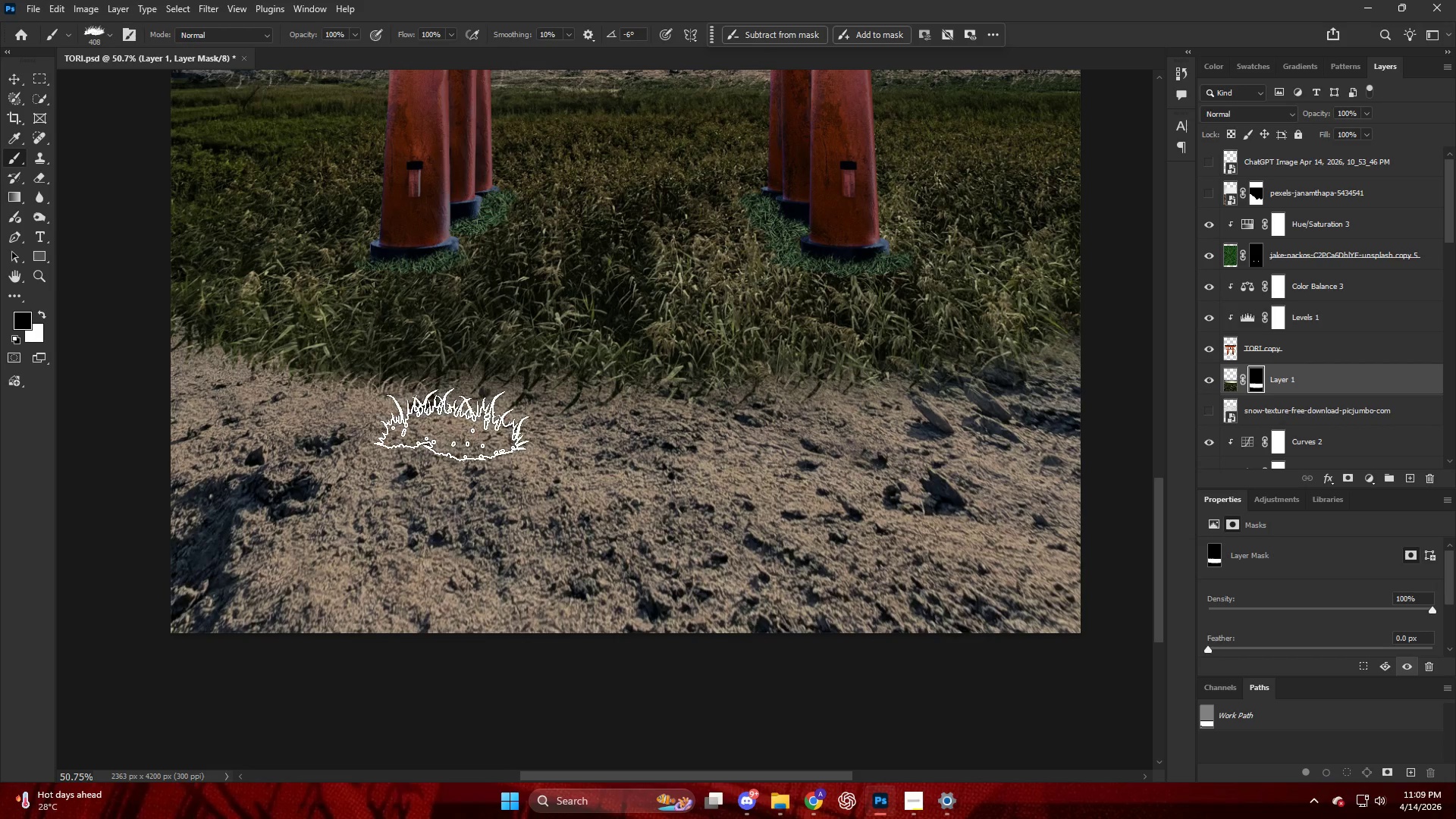 
key(Alt+AltLeft)
 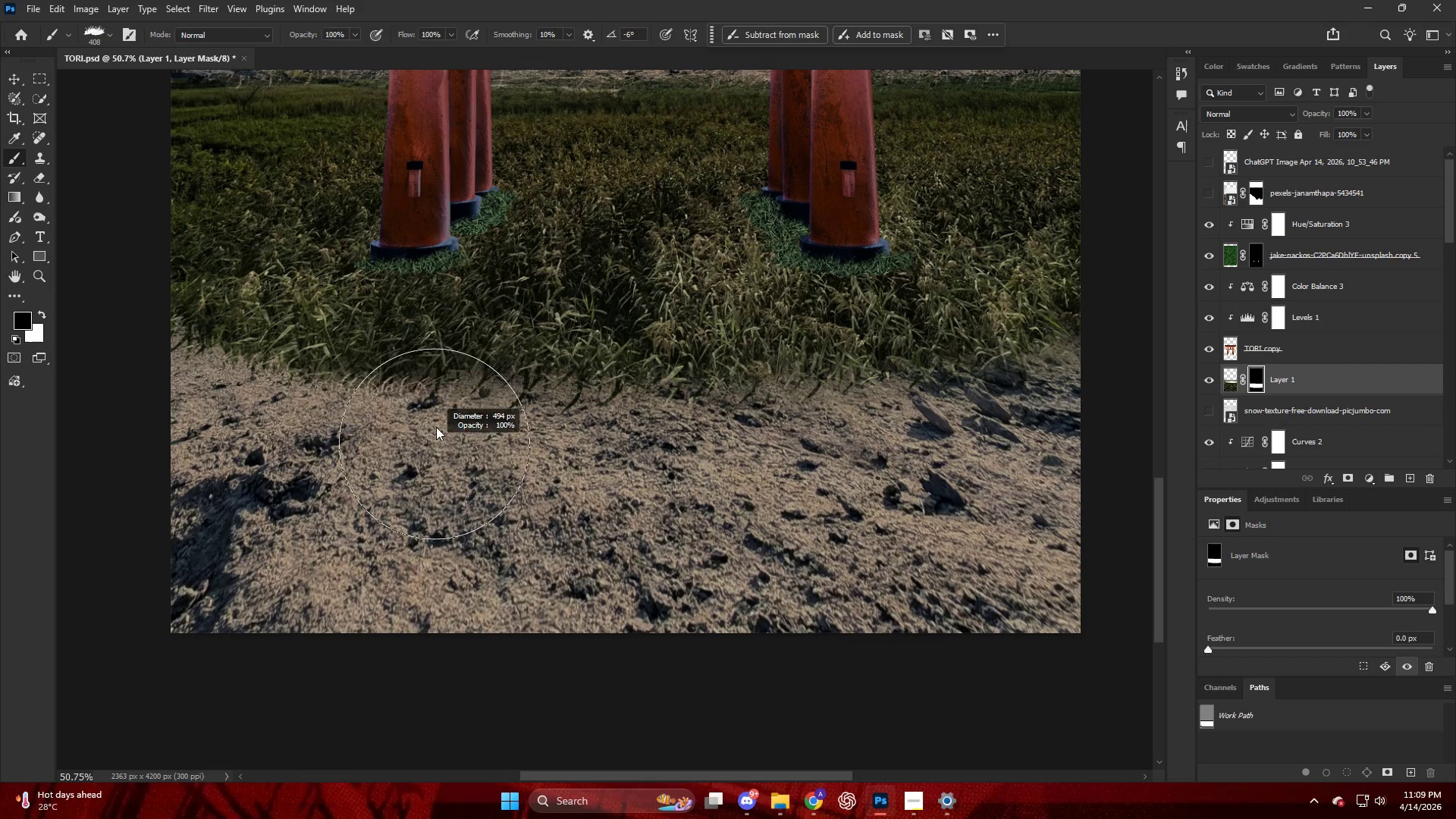 
left_click_drag(start_coordinate=[428, 399], to_coordinate=[442, 402])
 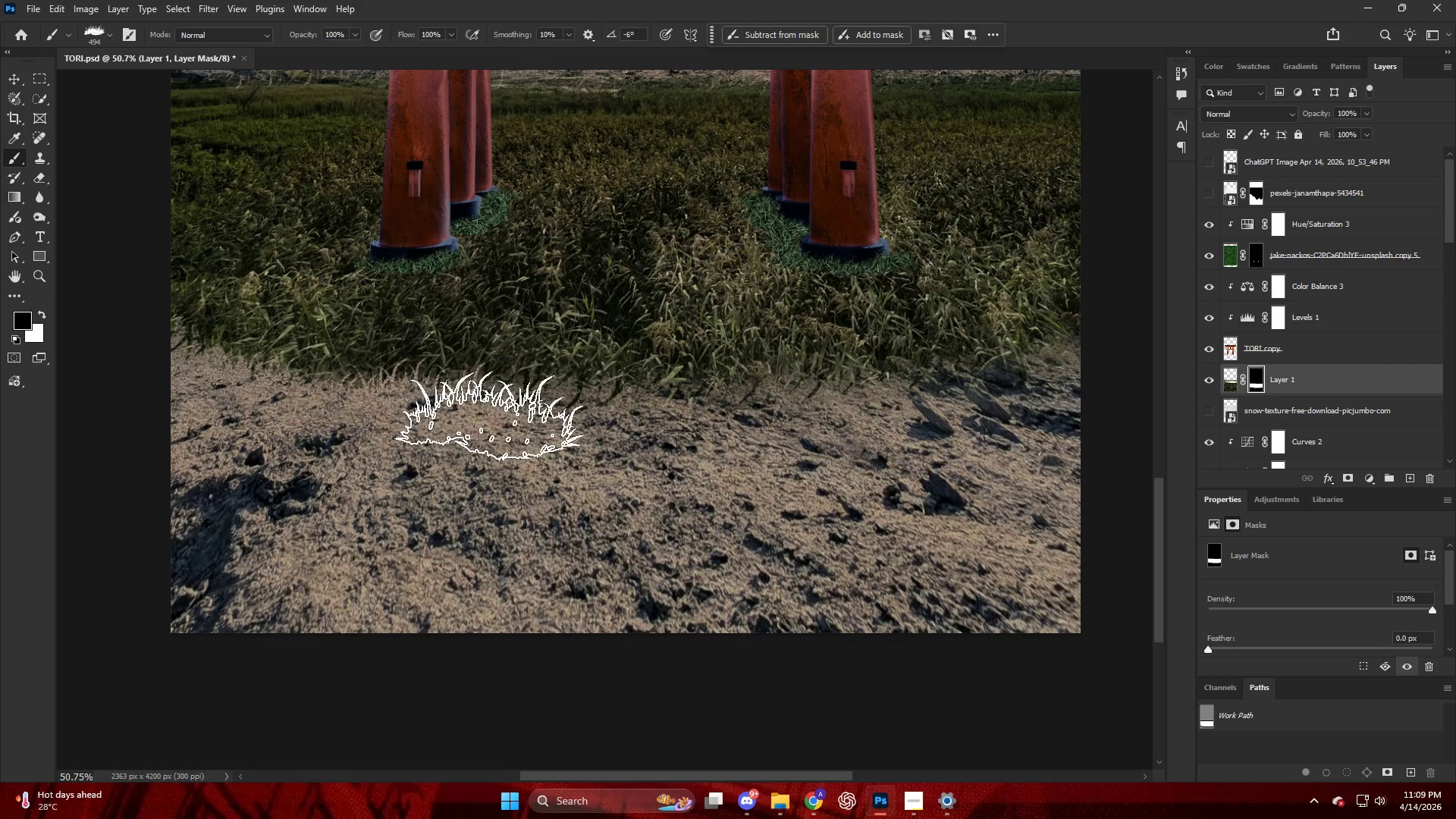 
left_click_drag(start_coordinate=[488, 413], to_coordinate=[513, 411])
 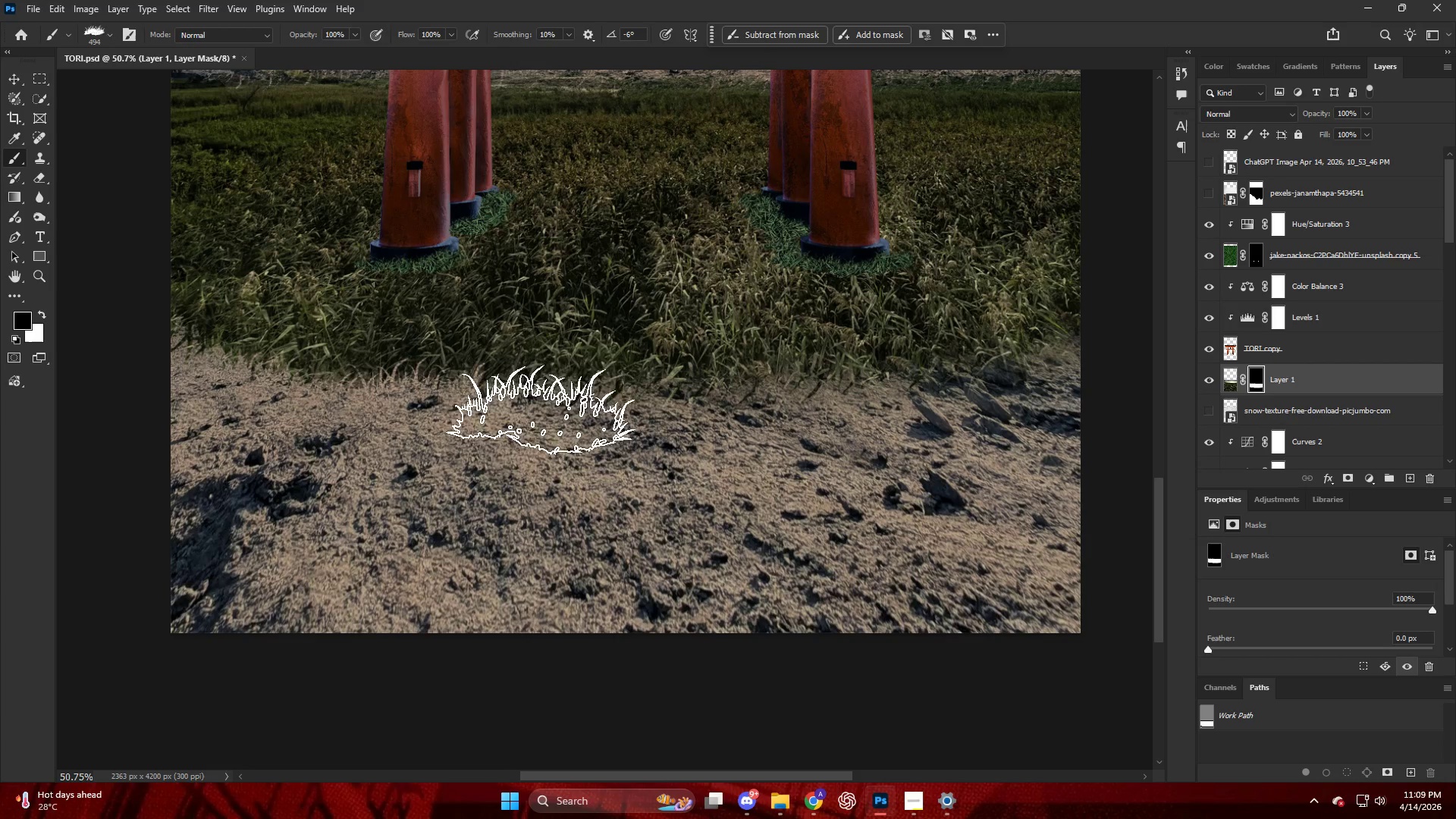 
left_click_drag(start_coordinate=[567, 408], to_coordinate=[576, 407])
 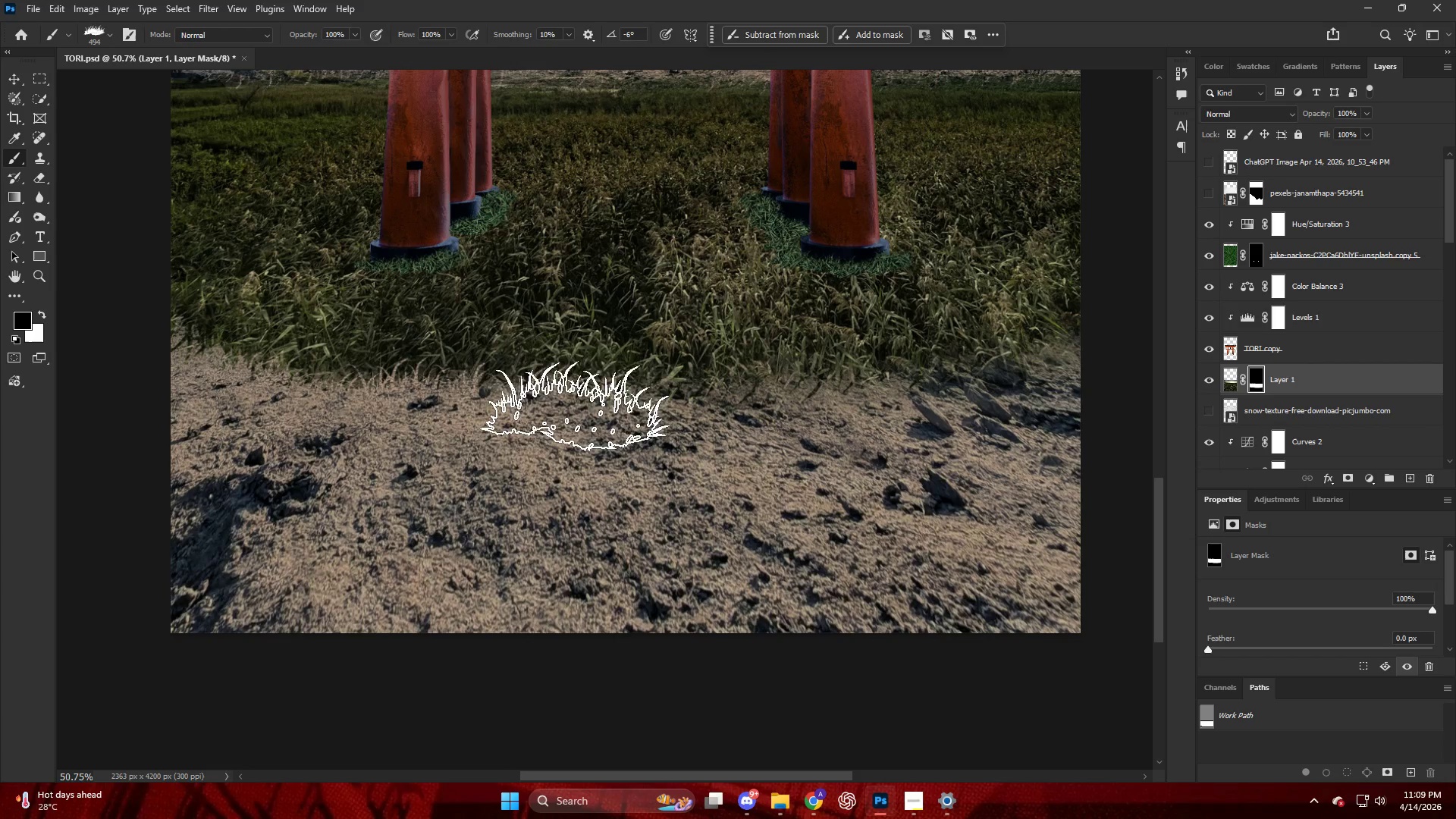 
left_click_drag(start_coordinate=[575, 405], to_coordinate=[532, 410])
 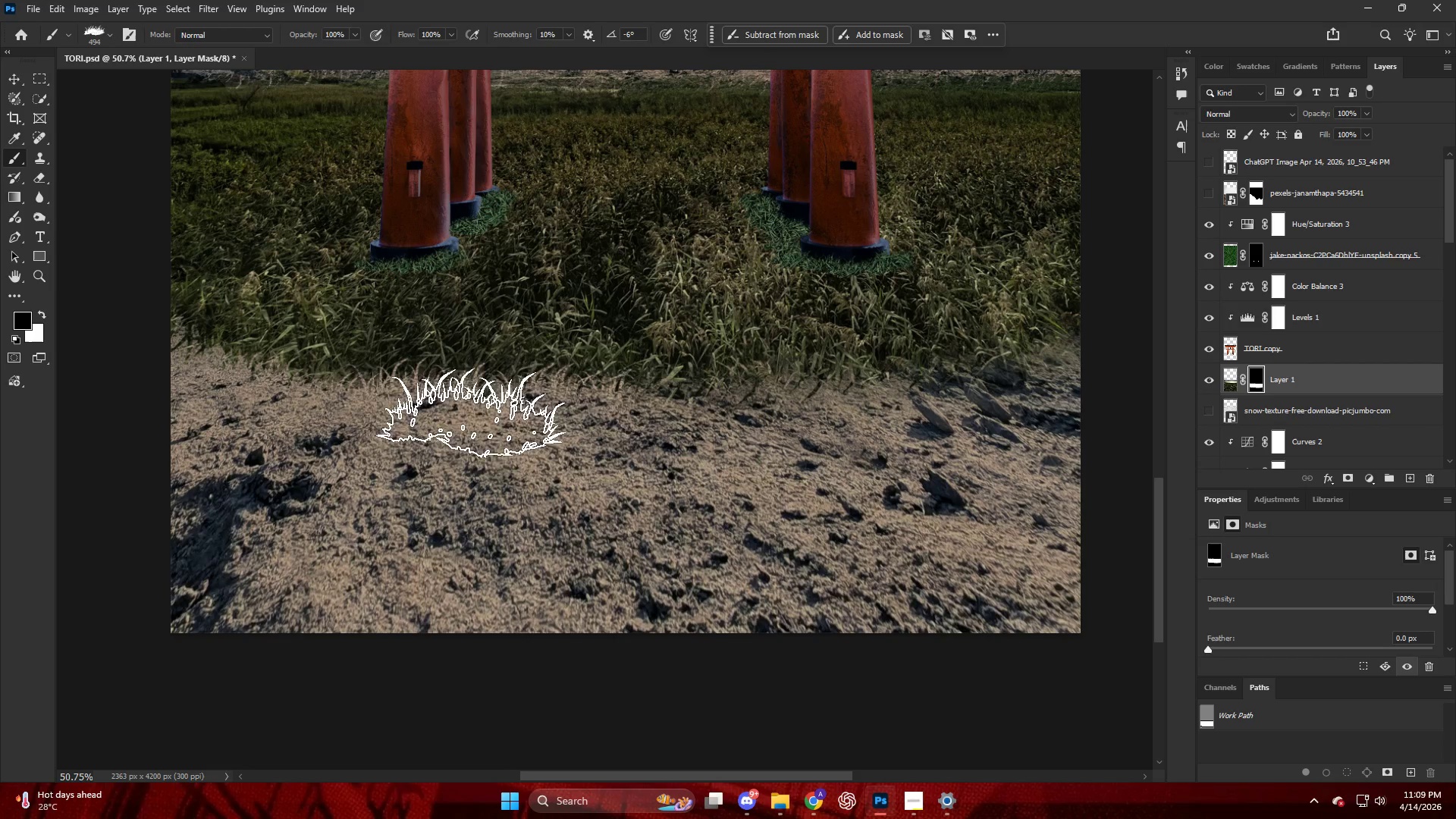 
left_click_drag(start_coordinate=[454, 417], to_coordinate=[469, 421])
 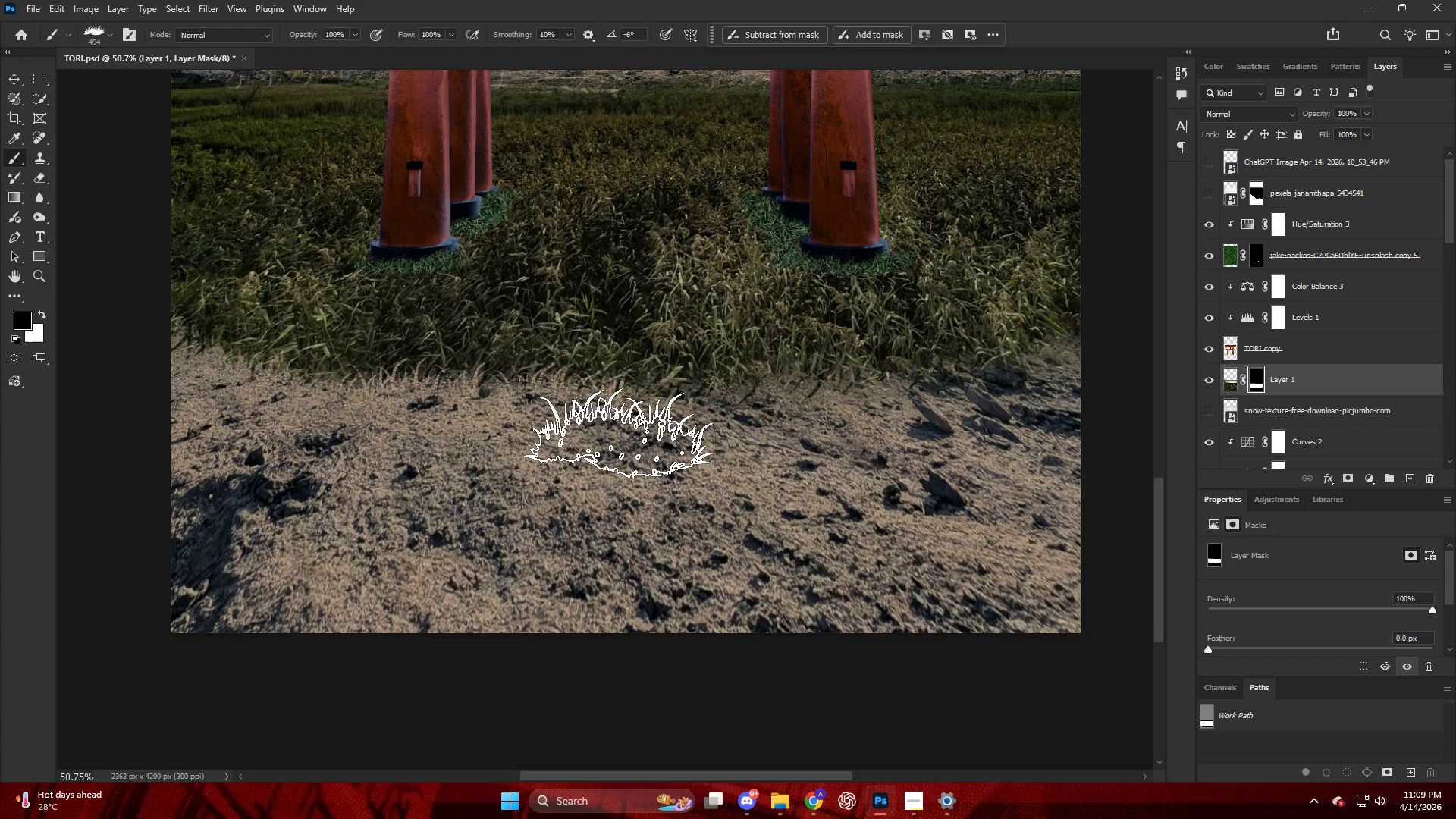 
left_click_drag(start_coordinate=[603, 431], to_coordinate=[639, 425])
 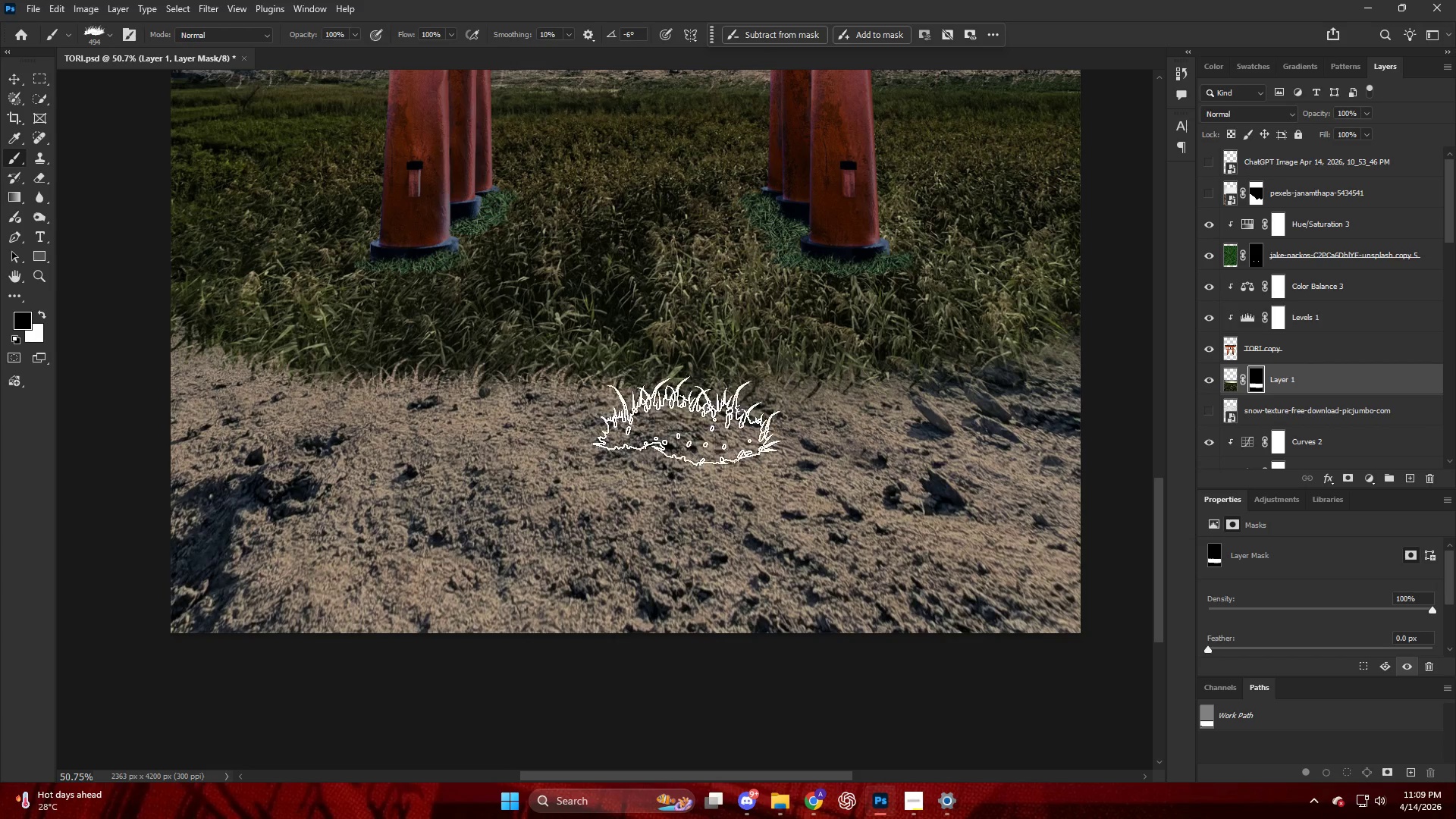 
left_click_drag(start_coordinate=[686, 419], to_coordinate=[695, 420])
 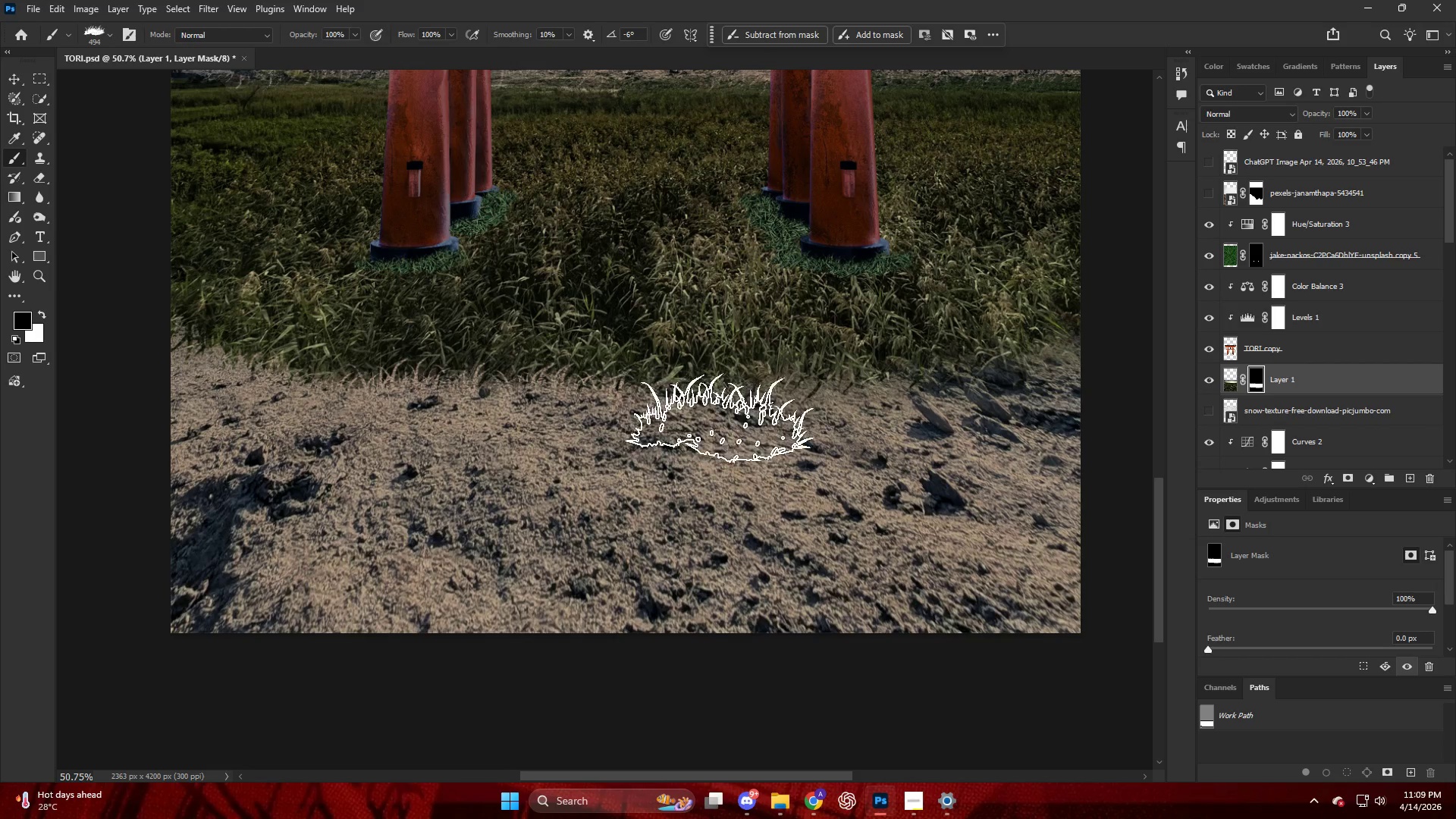 
left_click_drag(start_coordinate=[739, 416], to_coordinate=[777, 419])
 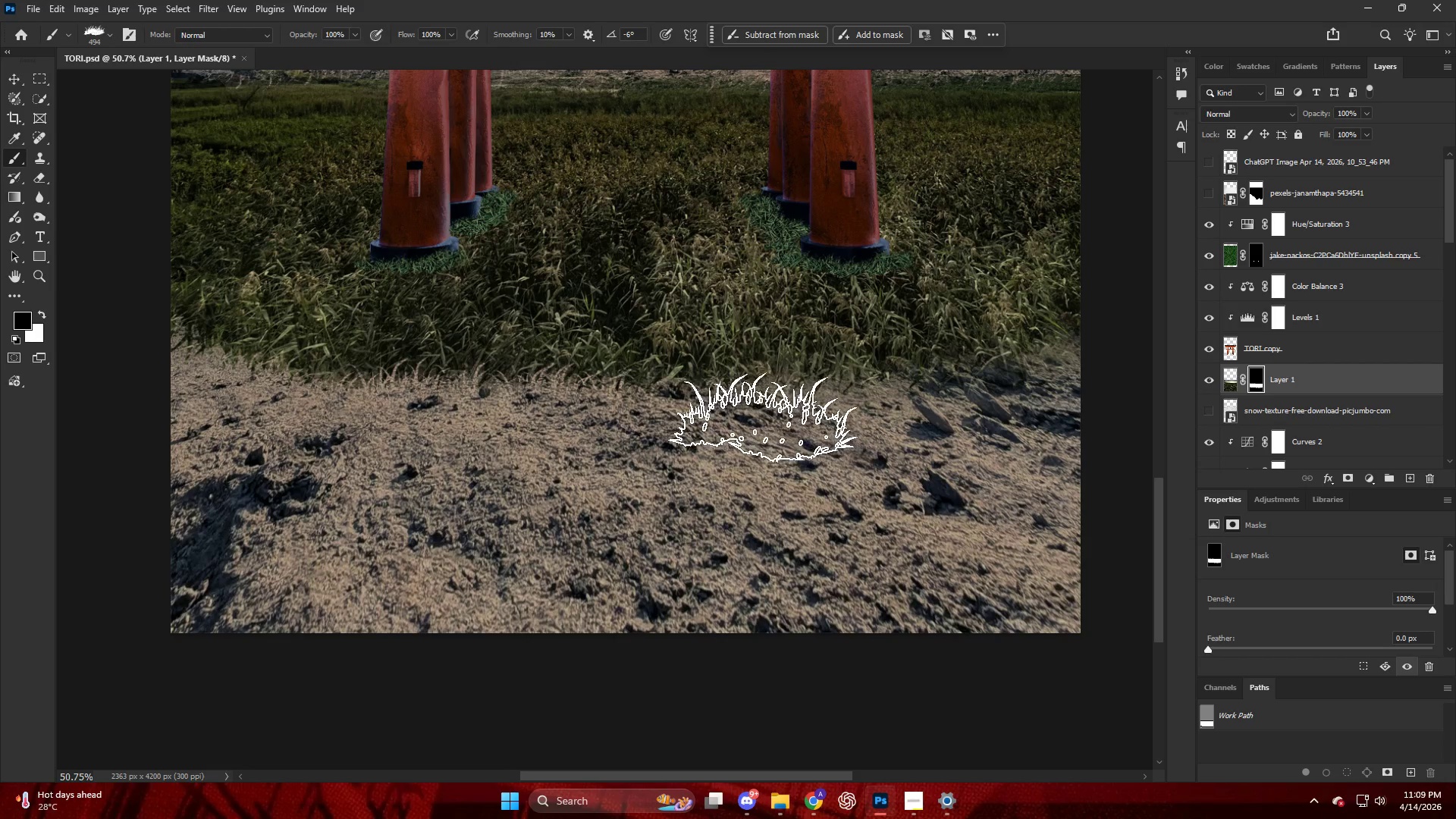 
key(Control+ControlLeft)
 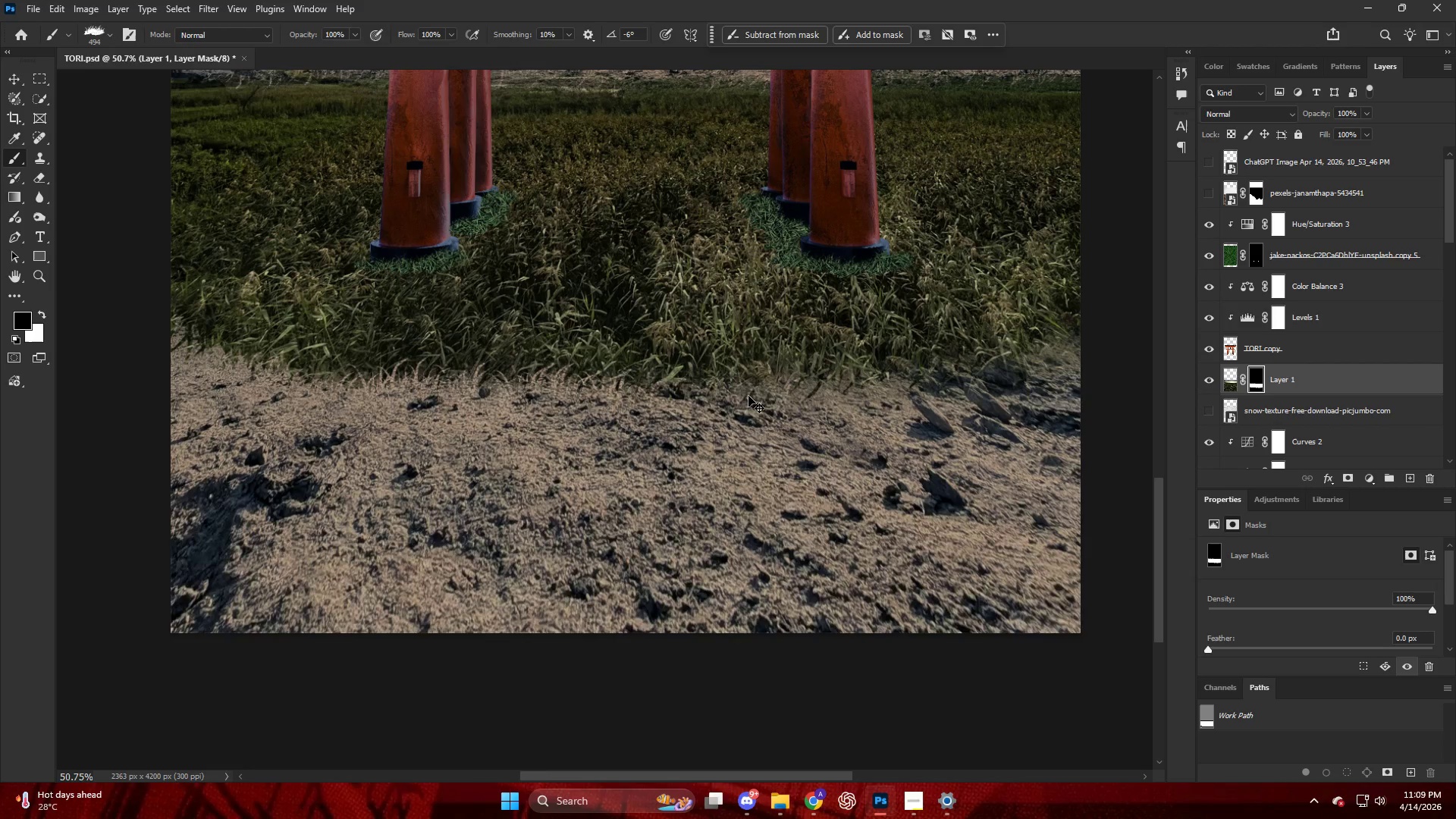 
left_click([733, 391])
 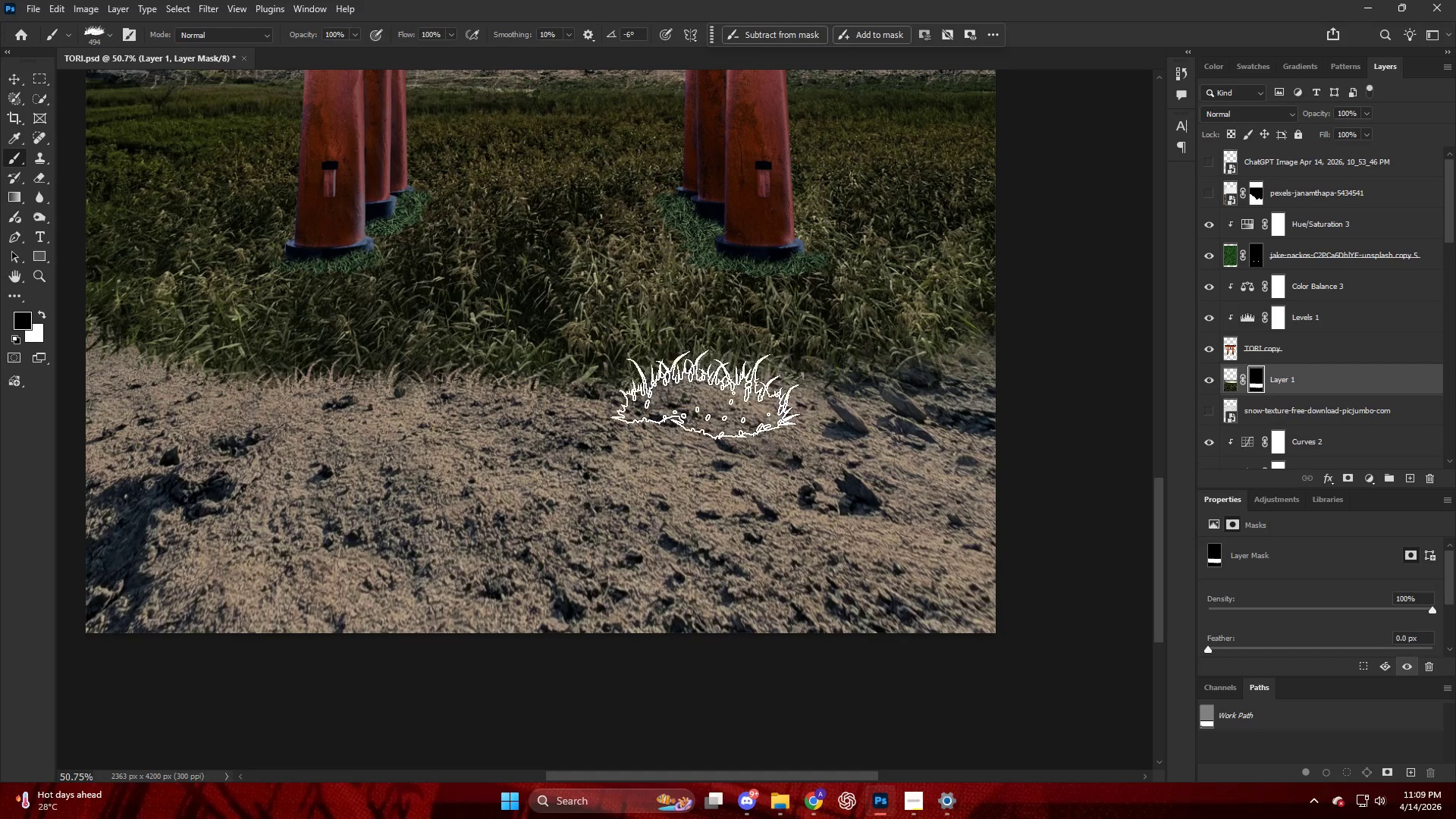 
left_click_drag(start_coordinate=[686, 395], to_coordinate=[657, 400])
 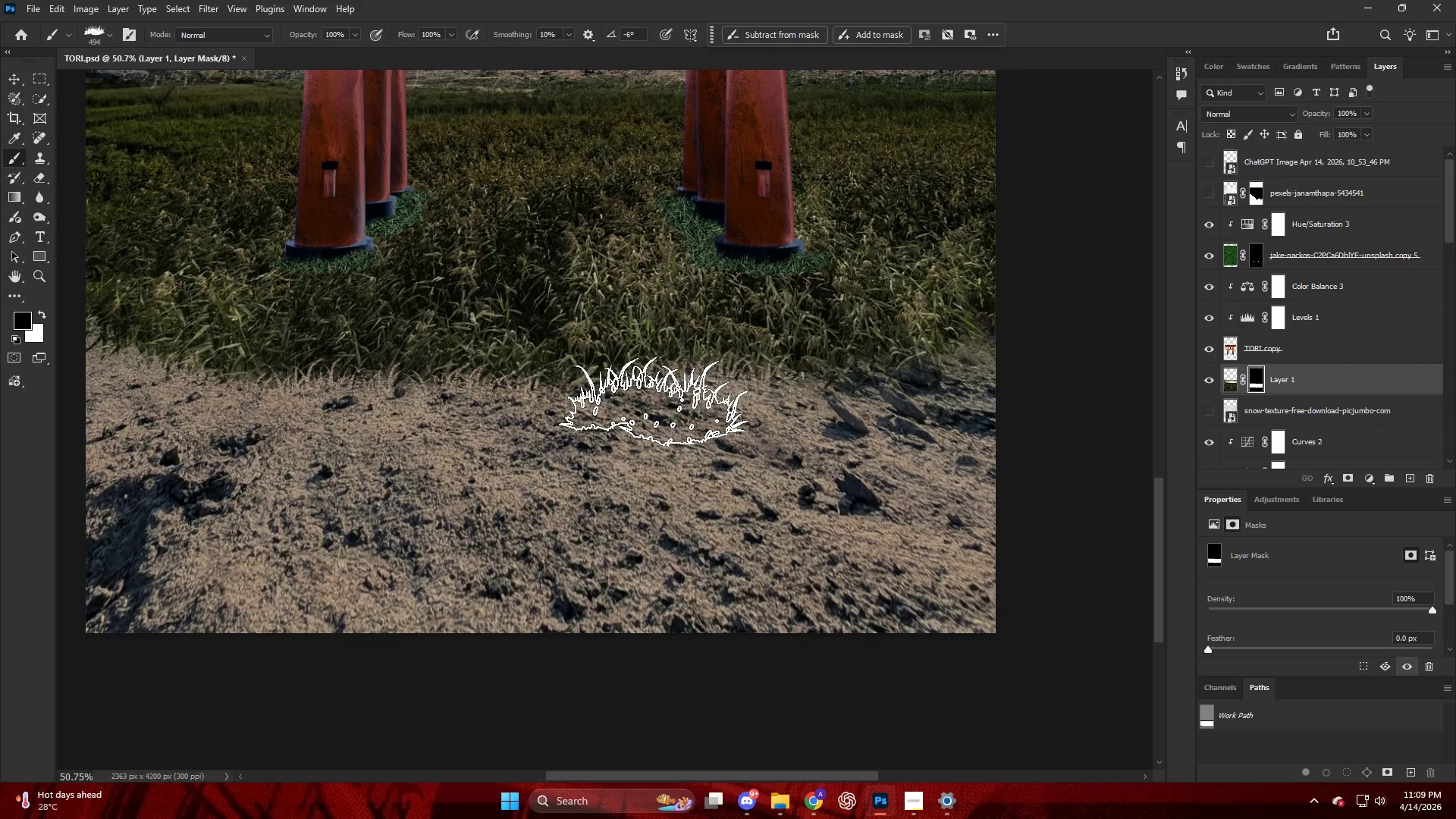 
scroll: coordinate [735, 393], scroll_direction: down, amount: 7.0
 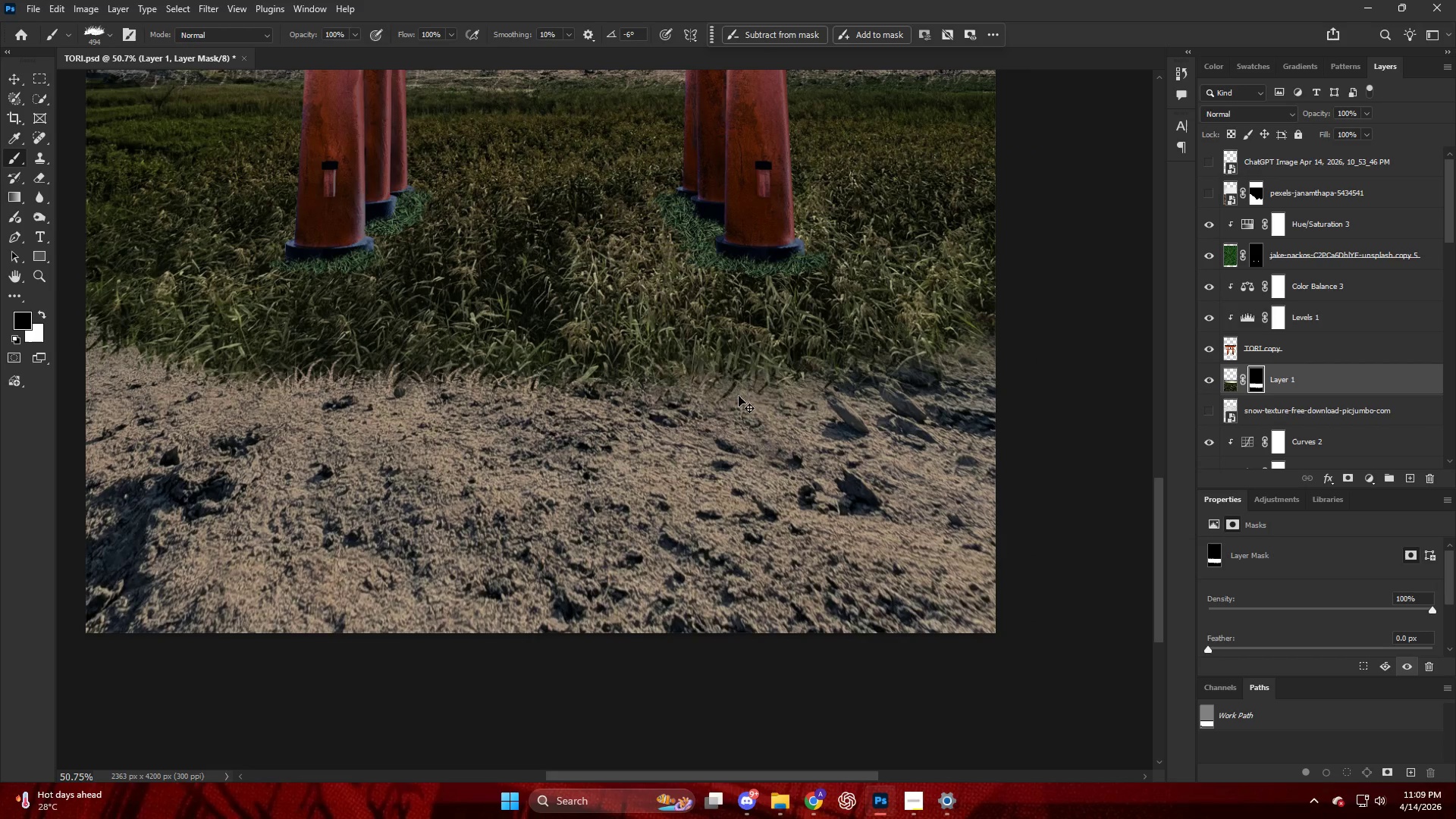 
left_click_drag(start_coordinate=[656, 400], to_coordinate=[692, 405])
 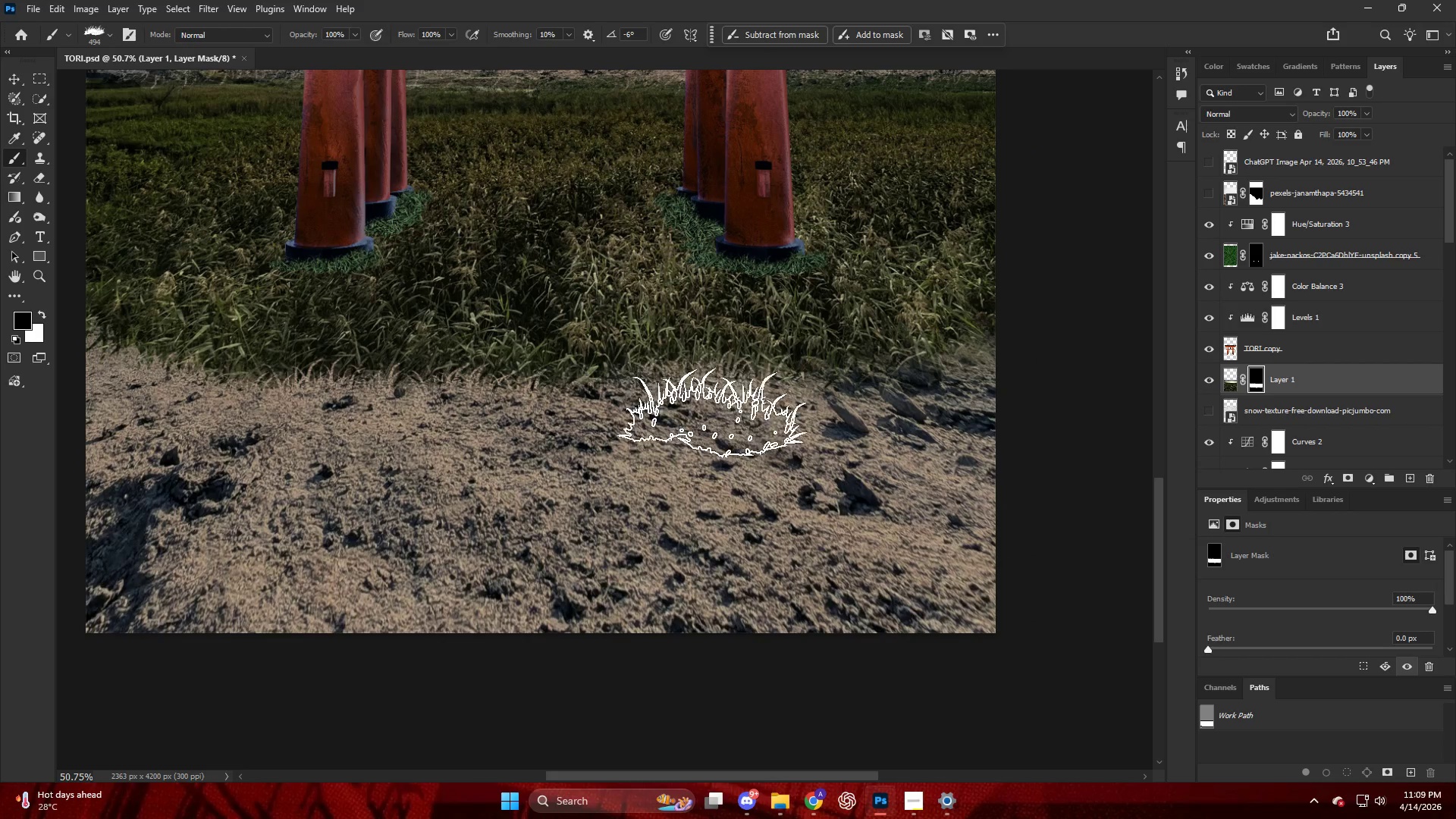 
left_click_drag(start_coordinate=[720, 414], to_coordinate=[744, 411])
 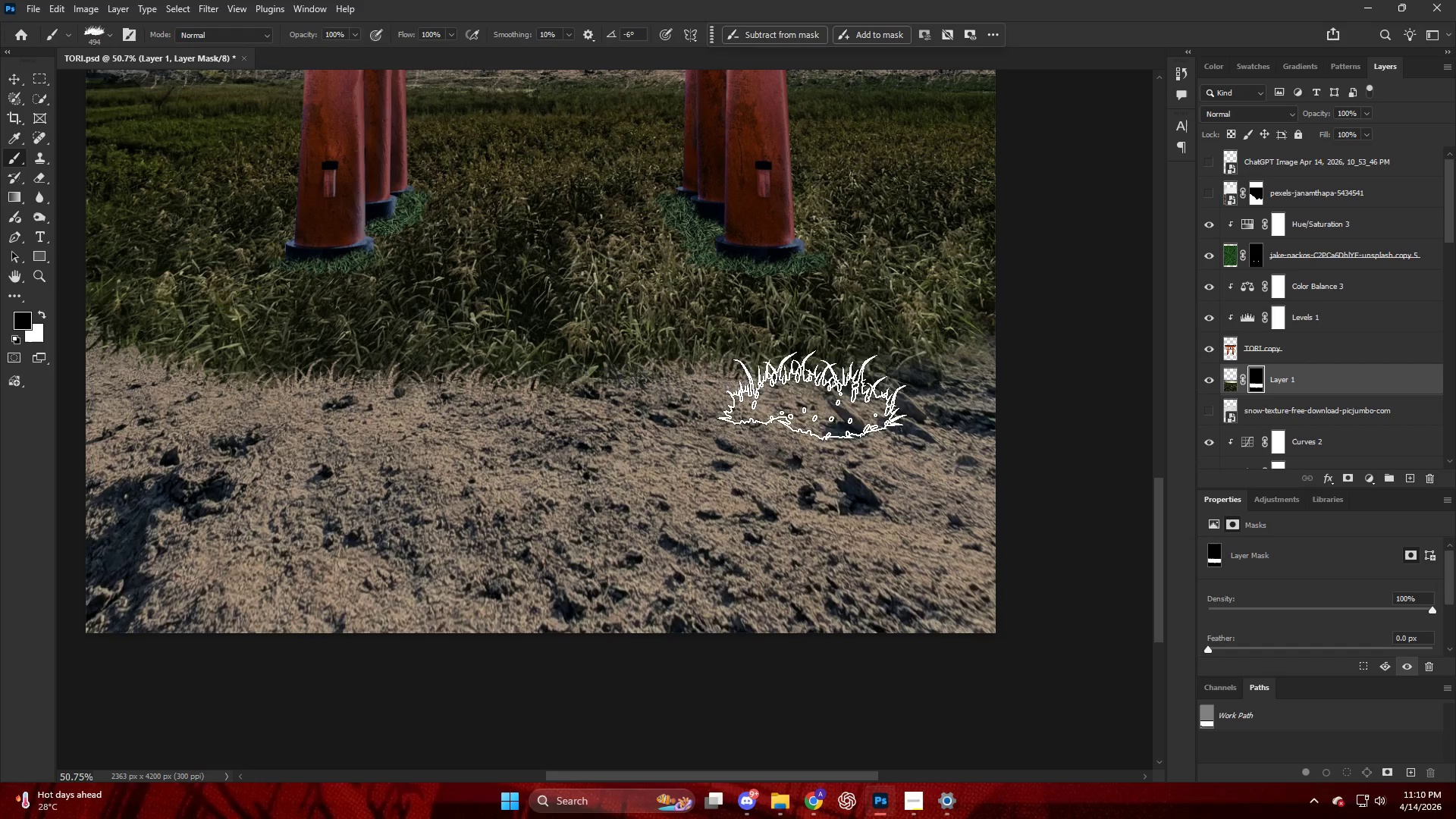 
left_click_drag(start_coordinate=[816, 394], to_coordinate=[833, 391])
 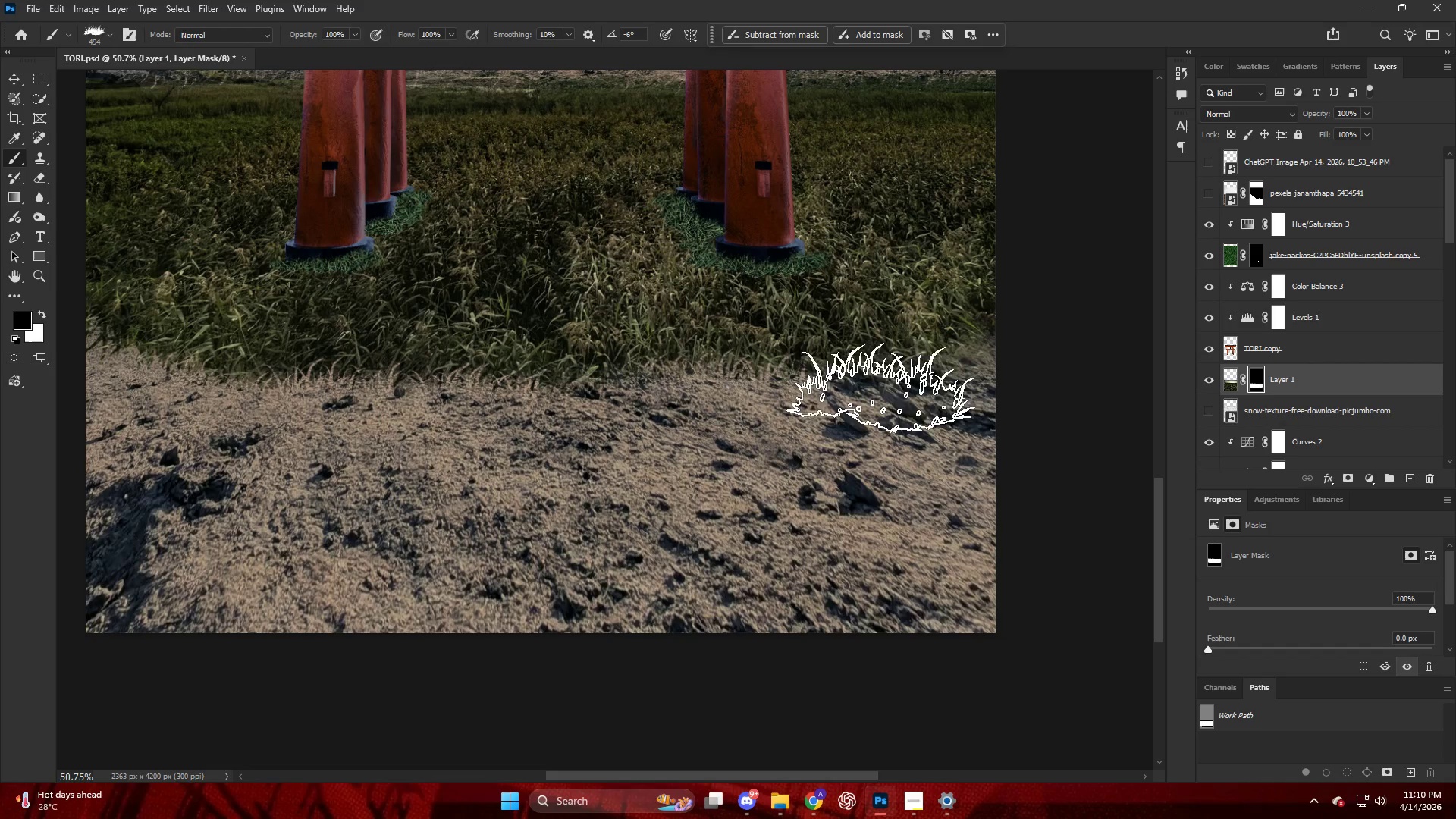 
left_click_drag(start_coordinate=[880, 386], to_coordinate=[889, 386])
 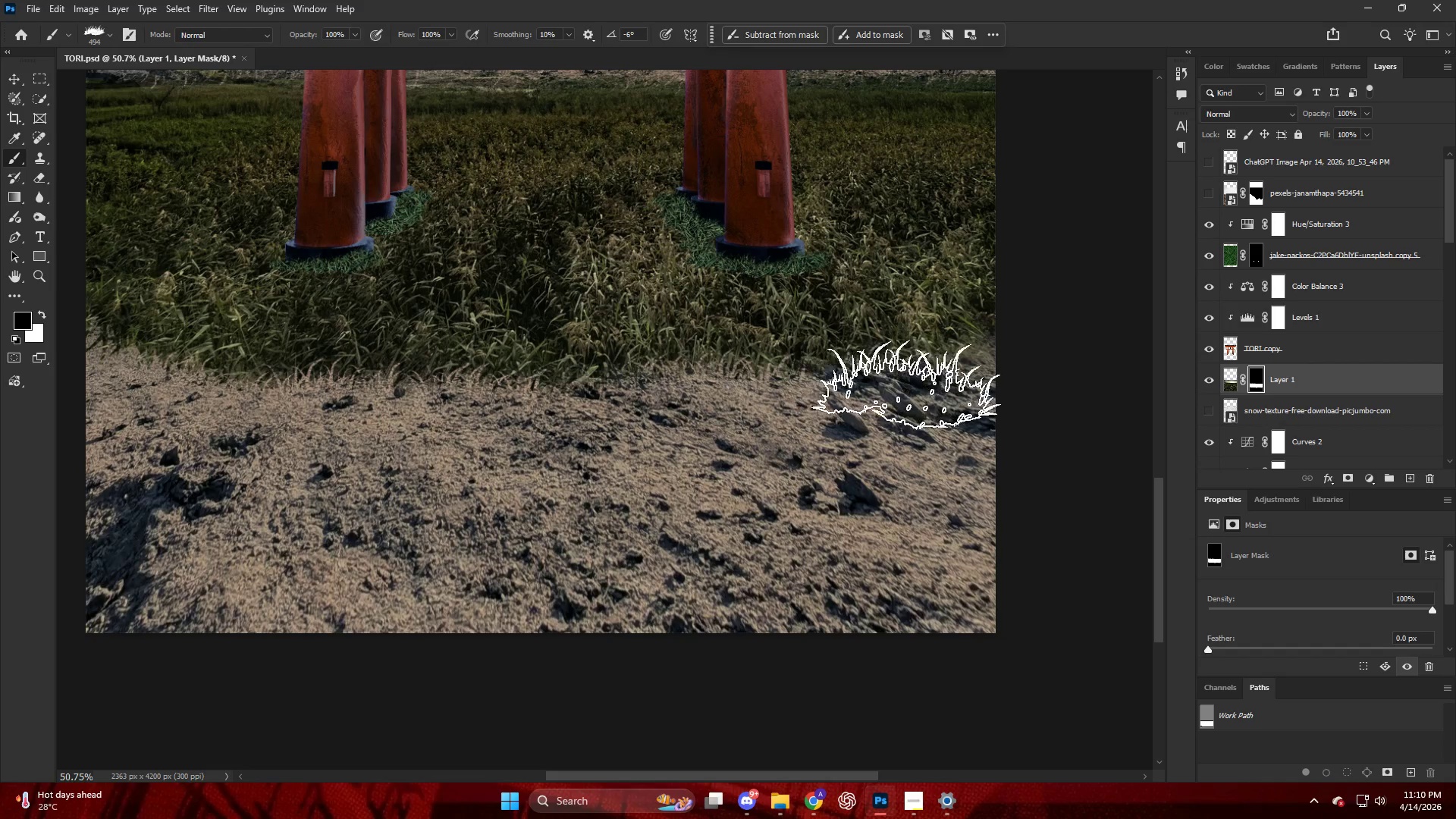 
left_click_drag(start_coordinate=[931, 381], to_coordinate=[952, 380])
 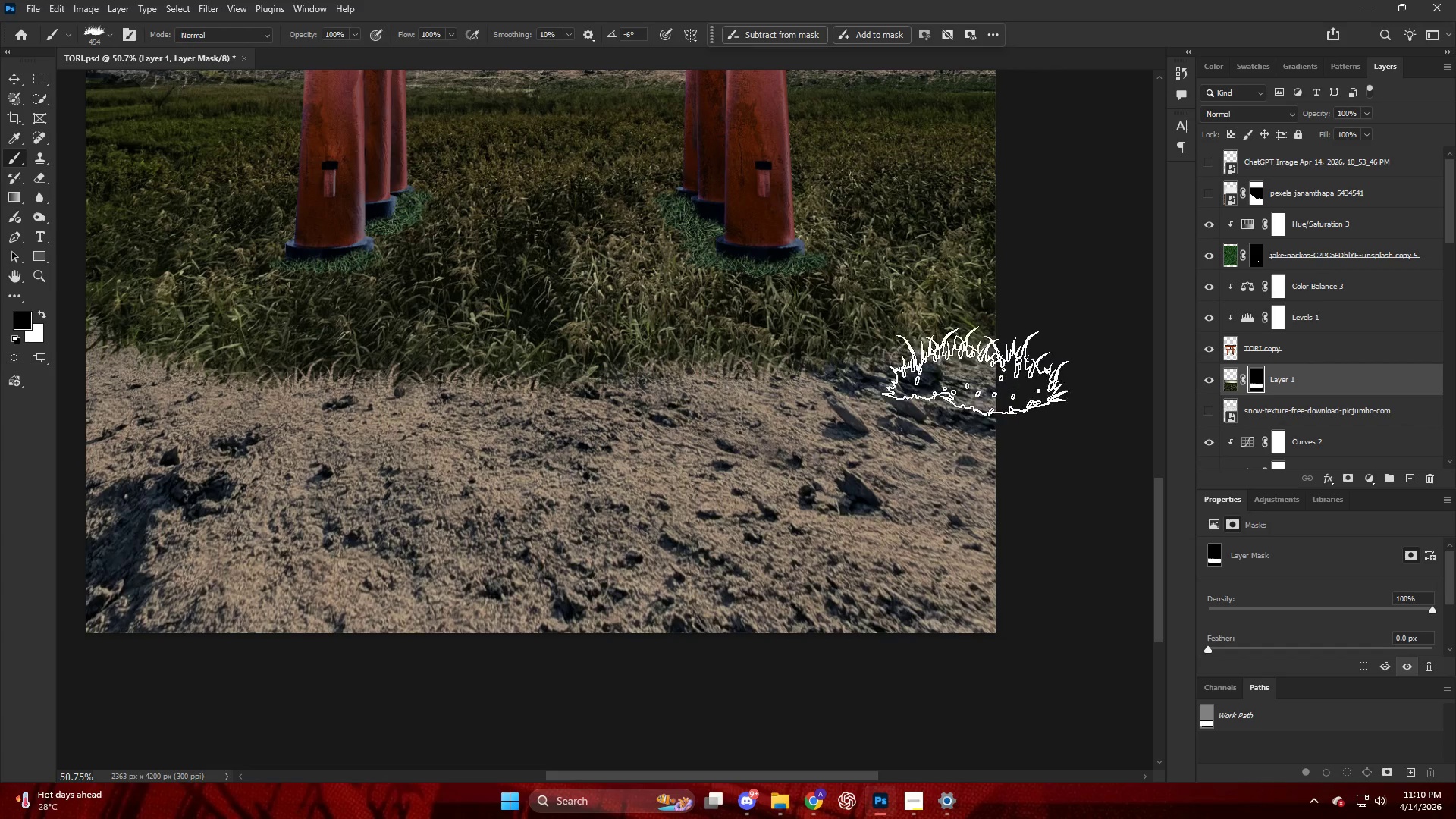 
left_click_drag(start_coordinate=[977, 369], to_coordinate=[1007, 365])
 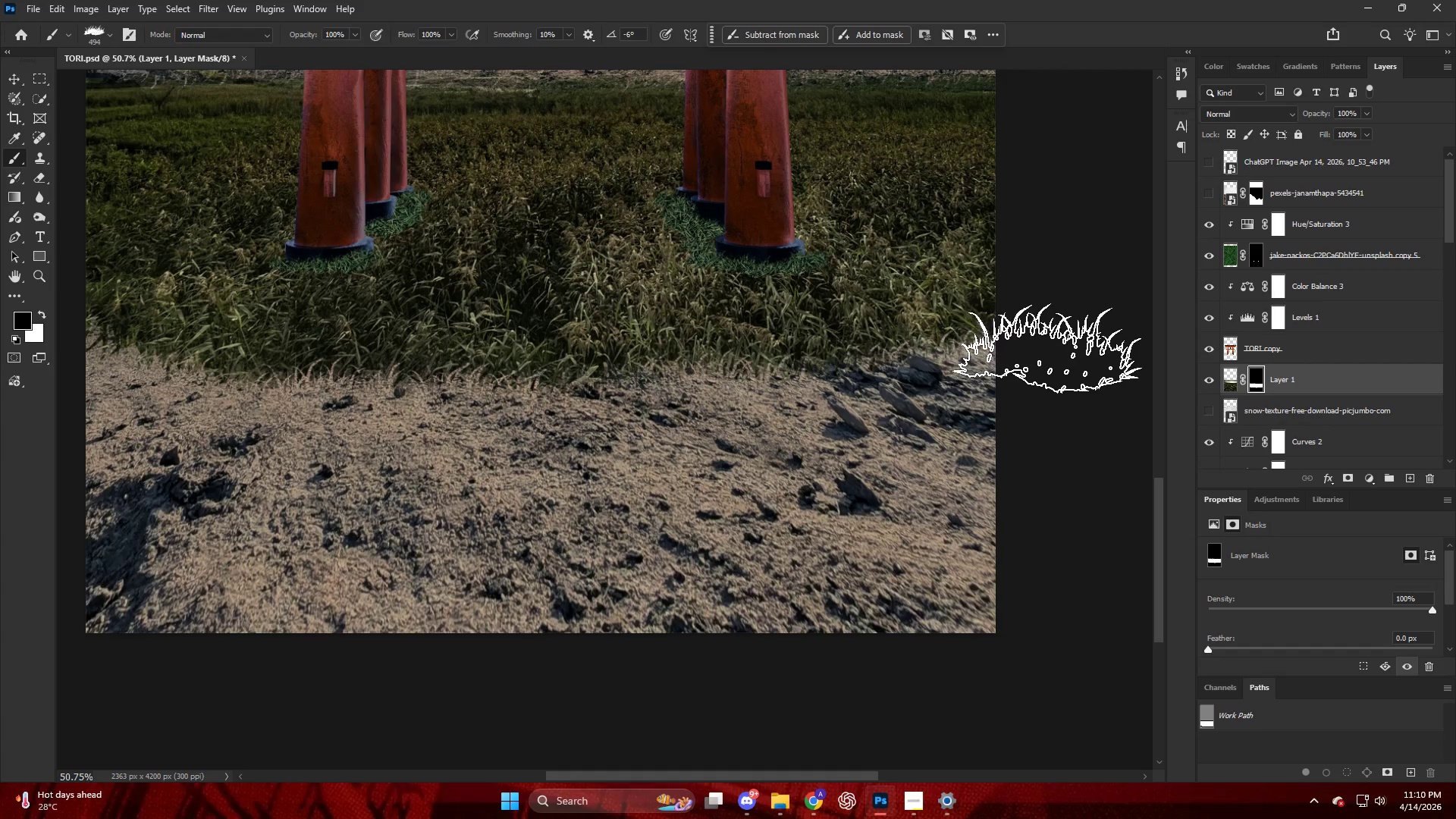 
left_click_drag(start_coordinate=[1050, 346], to_coordinate=[1050, 341])
 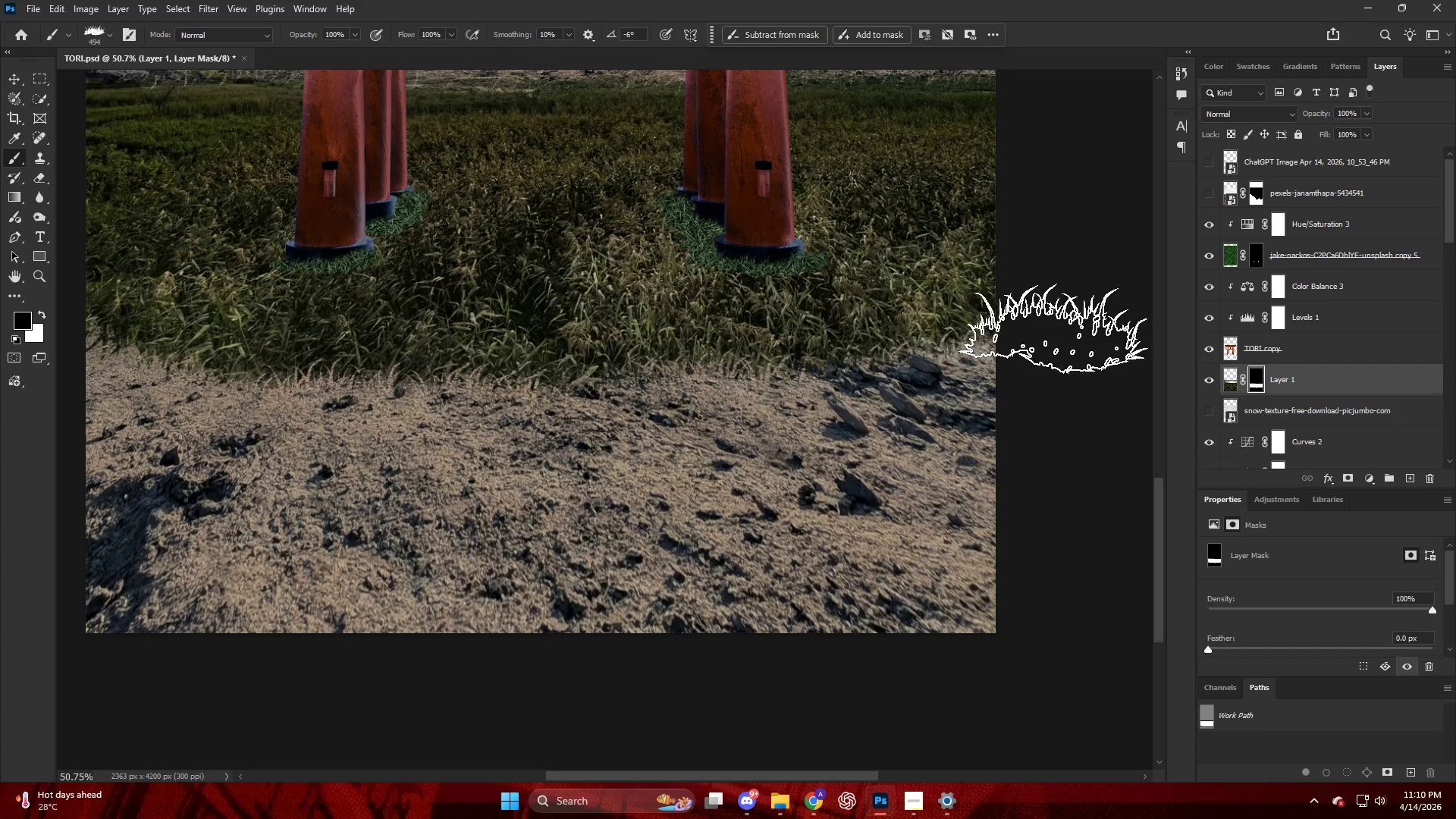 
left_click_drag(start_coordinate=[1057, 327], to_coordinate=[1068, 331])
 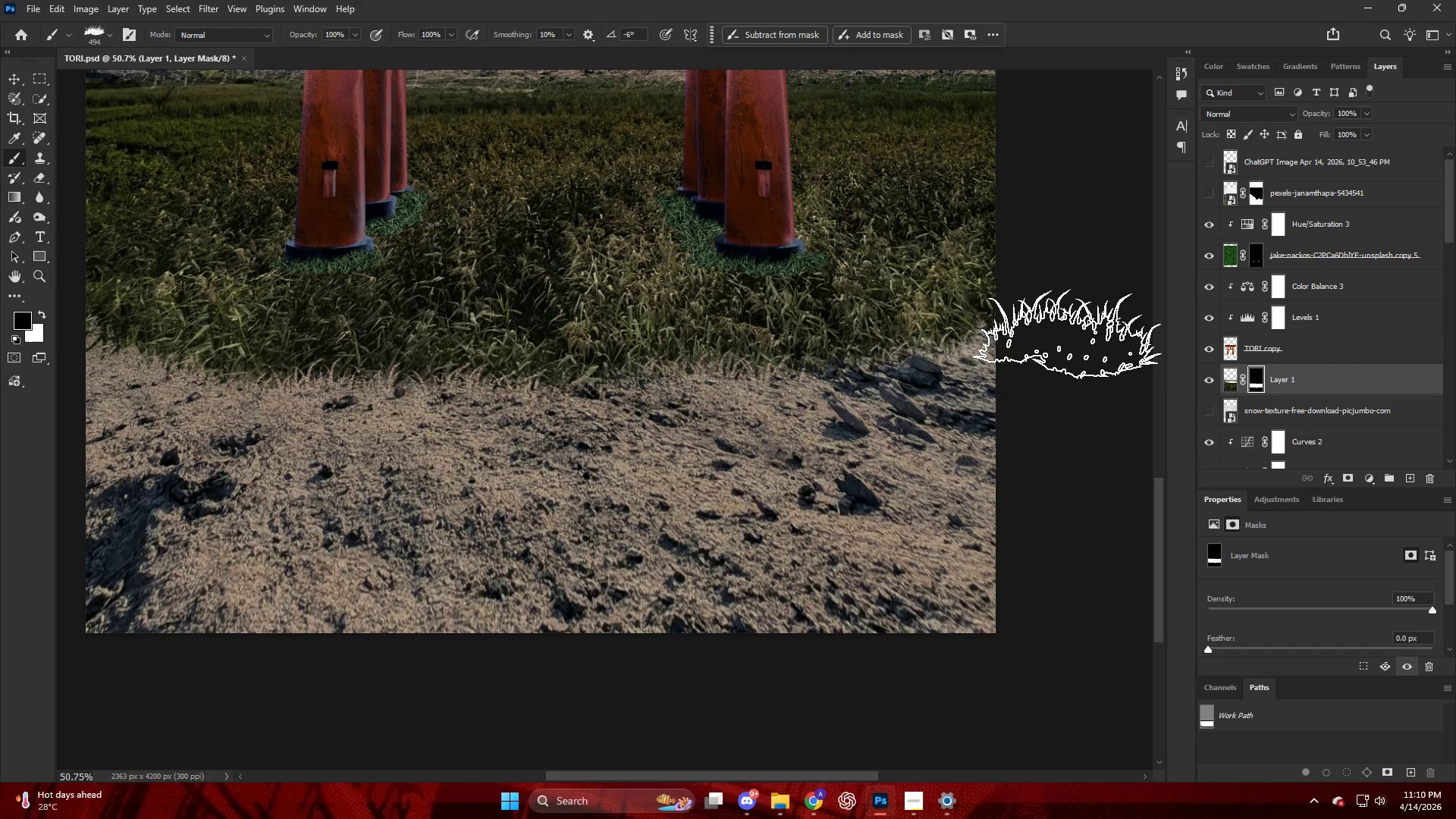 
left_click_drag(start_coordinate=[1082, 338], to_coordinate=[1084, 342])
 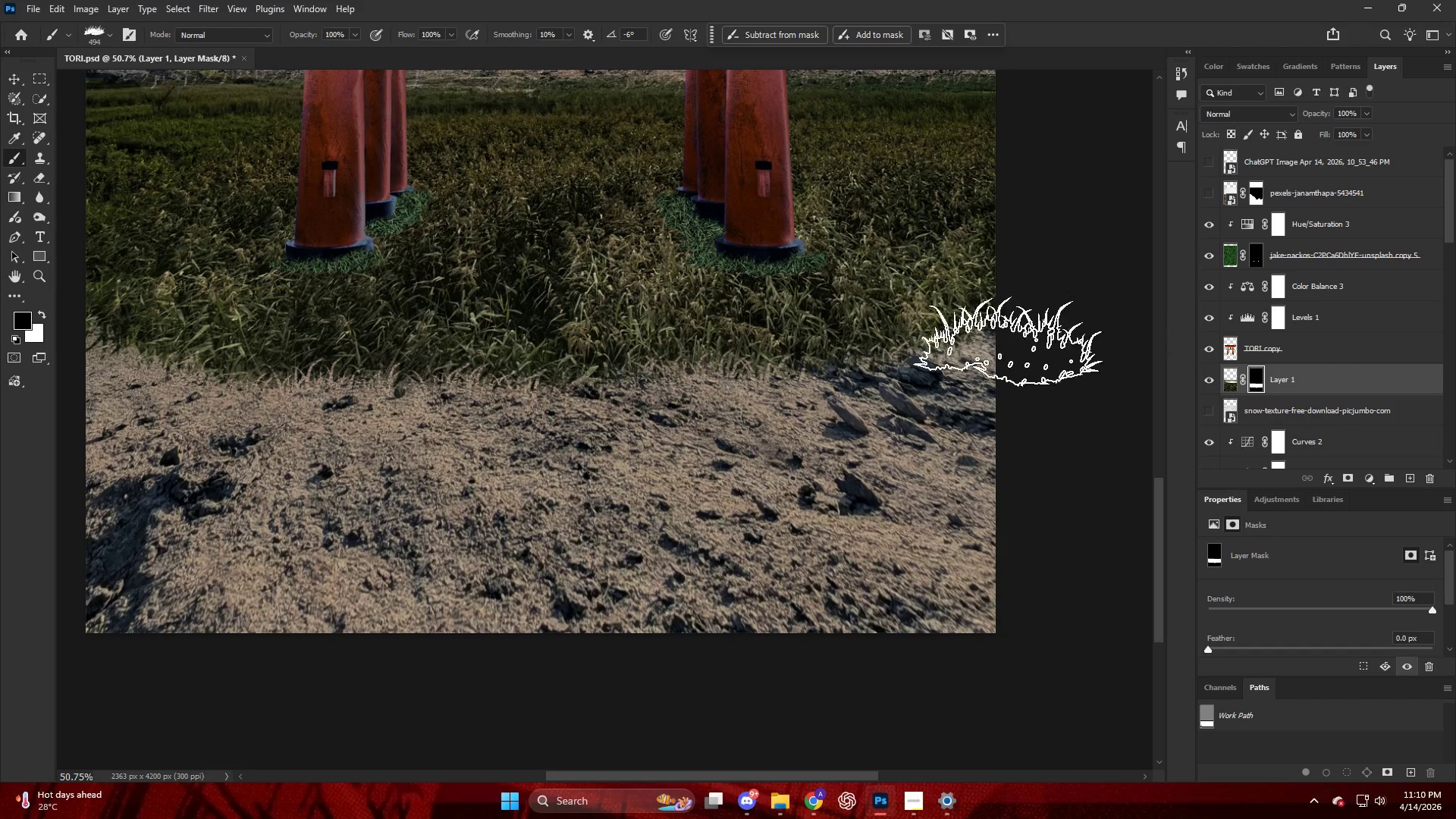 
hold_key(key=AltLeft, duration=0.42)
hold_key(key=AltLeft, duration=0.5)
scroll: coordinate [768, 386], scroll_direction: up, amount: 1.0
 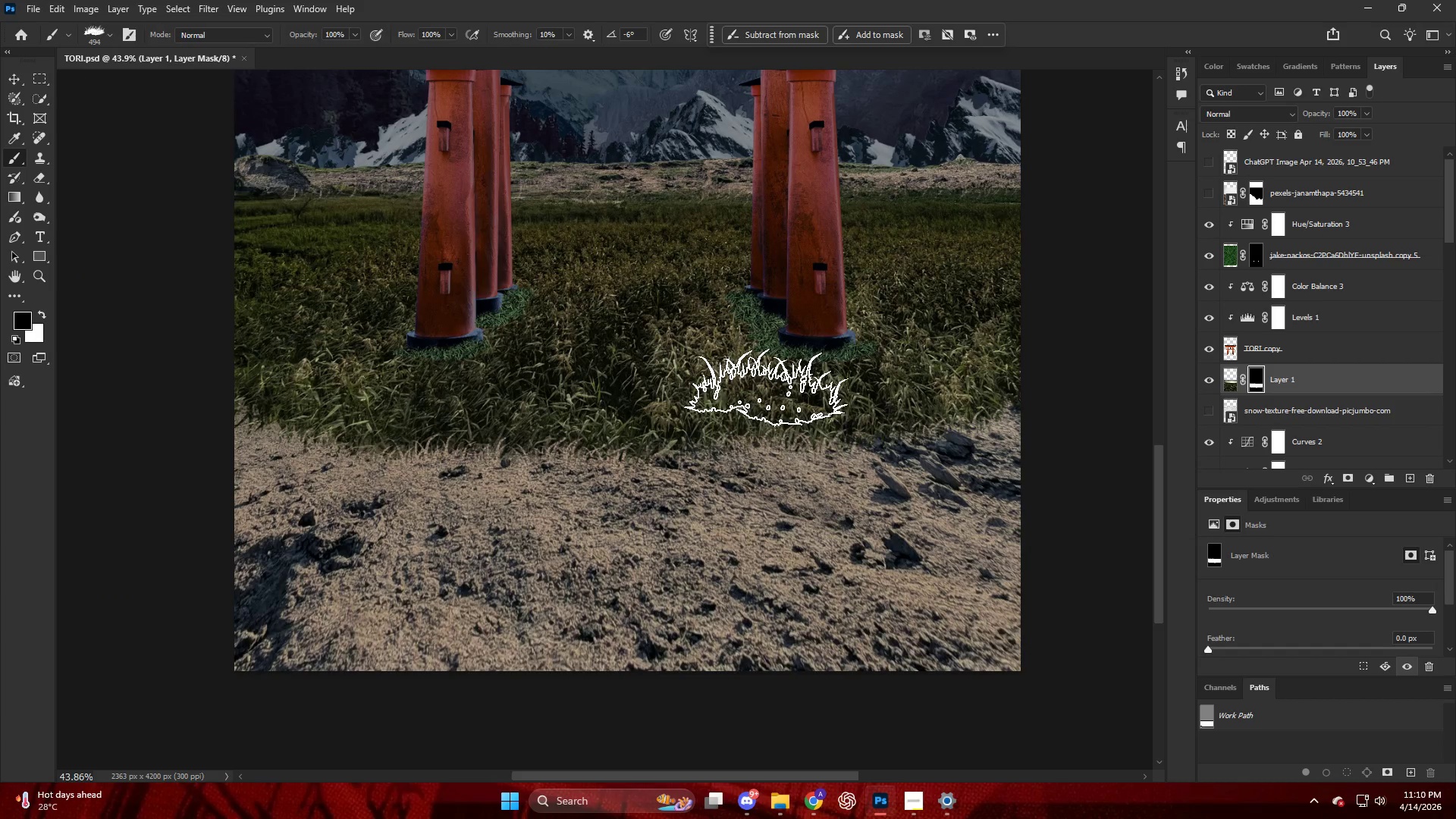 
hold_key(key=AltLeft, duration=0.45)
 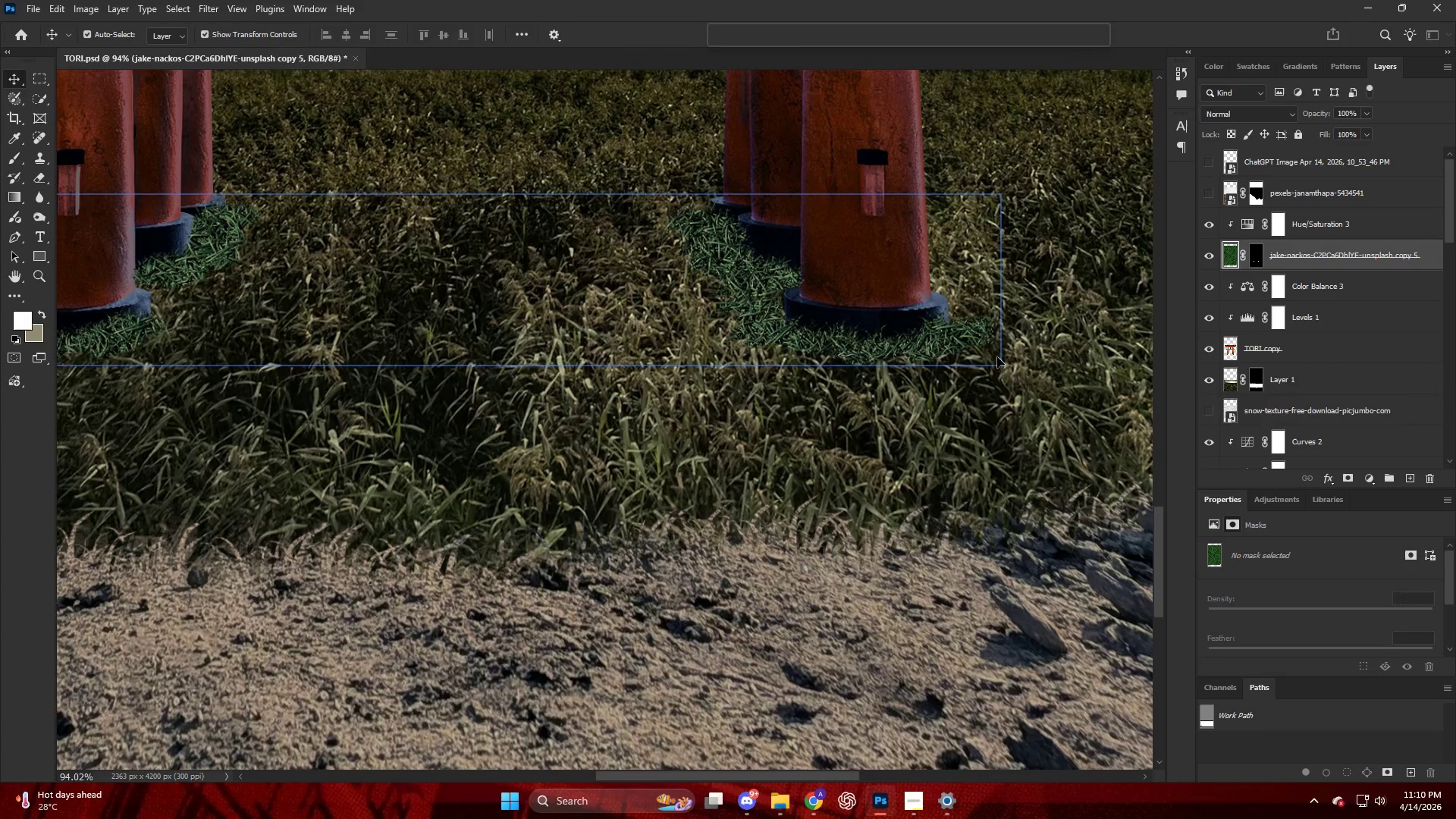 
key(V)
 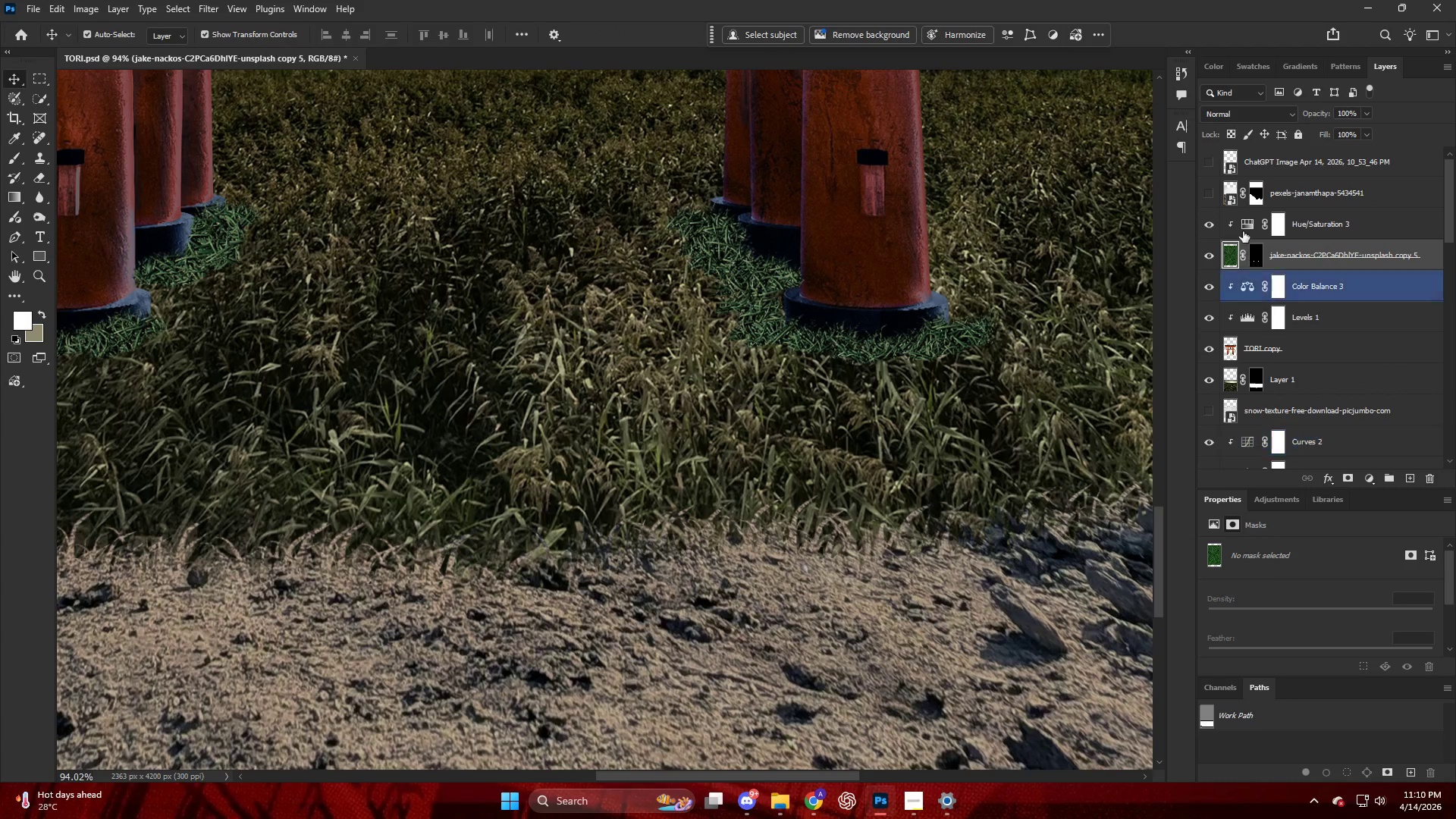 
scroll: coordinate [801, 339], scroll_direction: up, amount: 8.0
 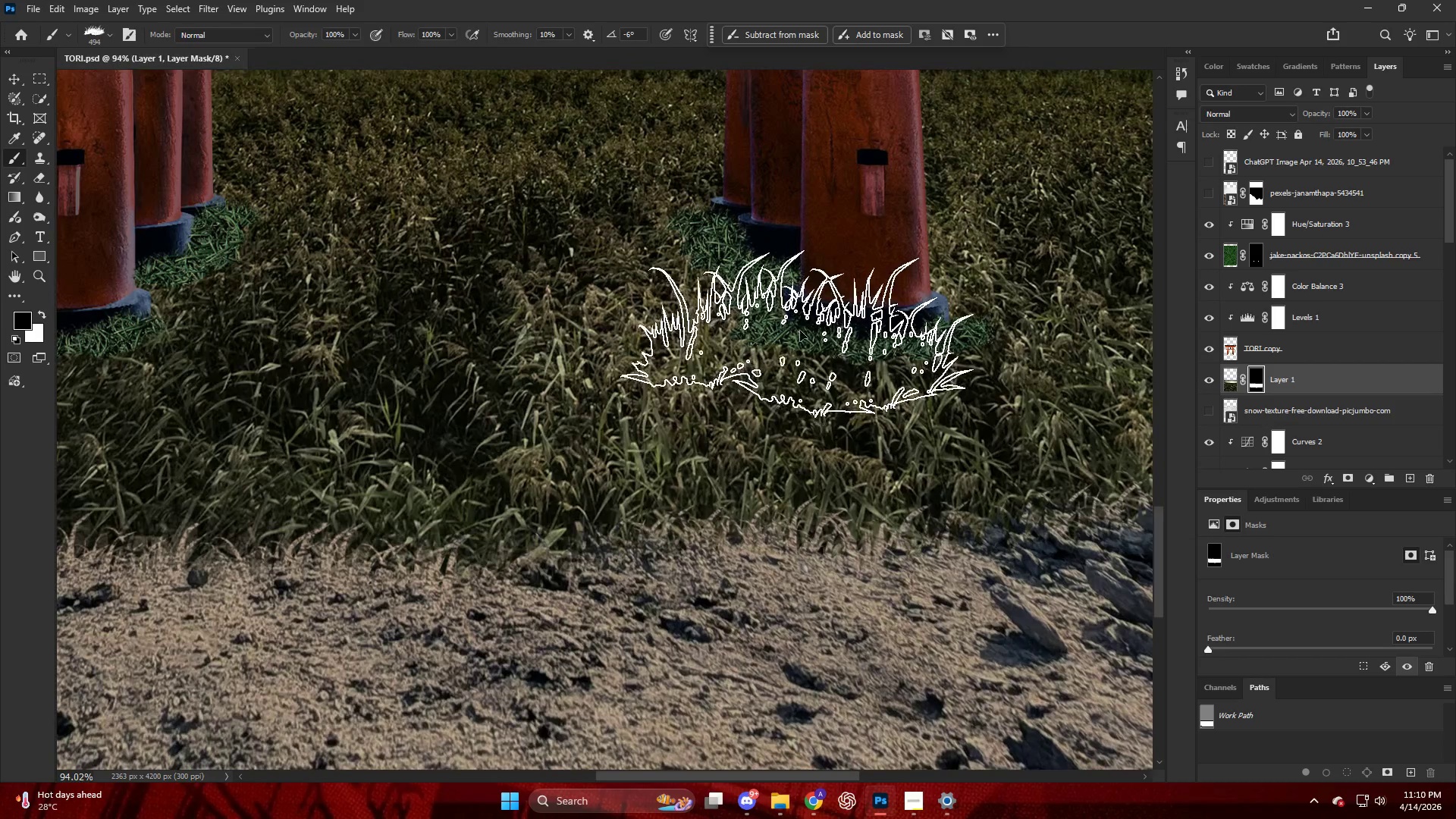 
scroll: coordinate [1294, 595], scroll_direction: down, amount: 1.0
 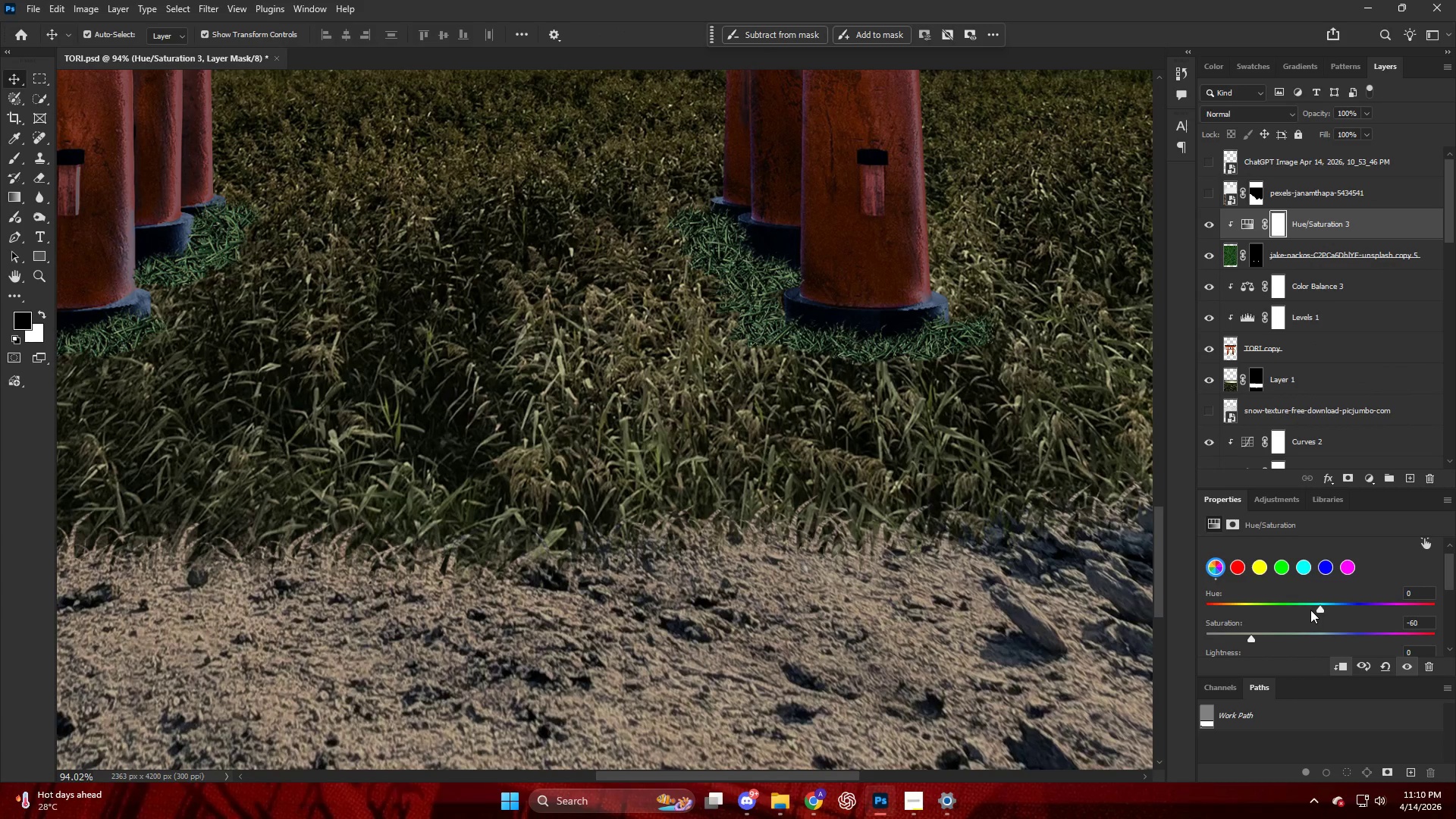 
left_click_drag(start_coordinate=[1317, 607], to_coordinate=[1285, 612])
 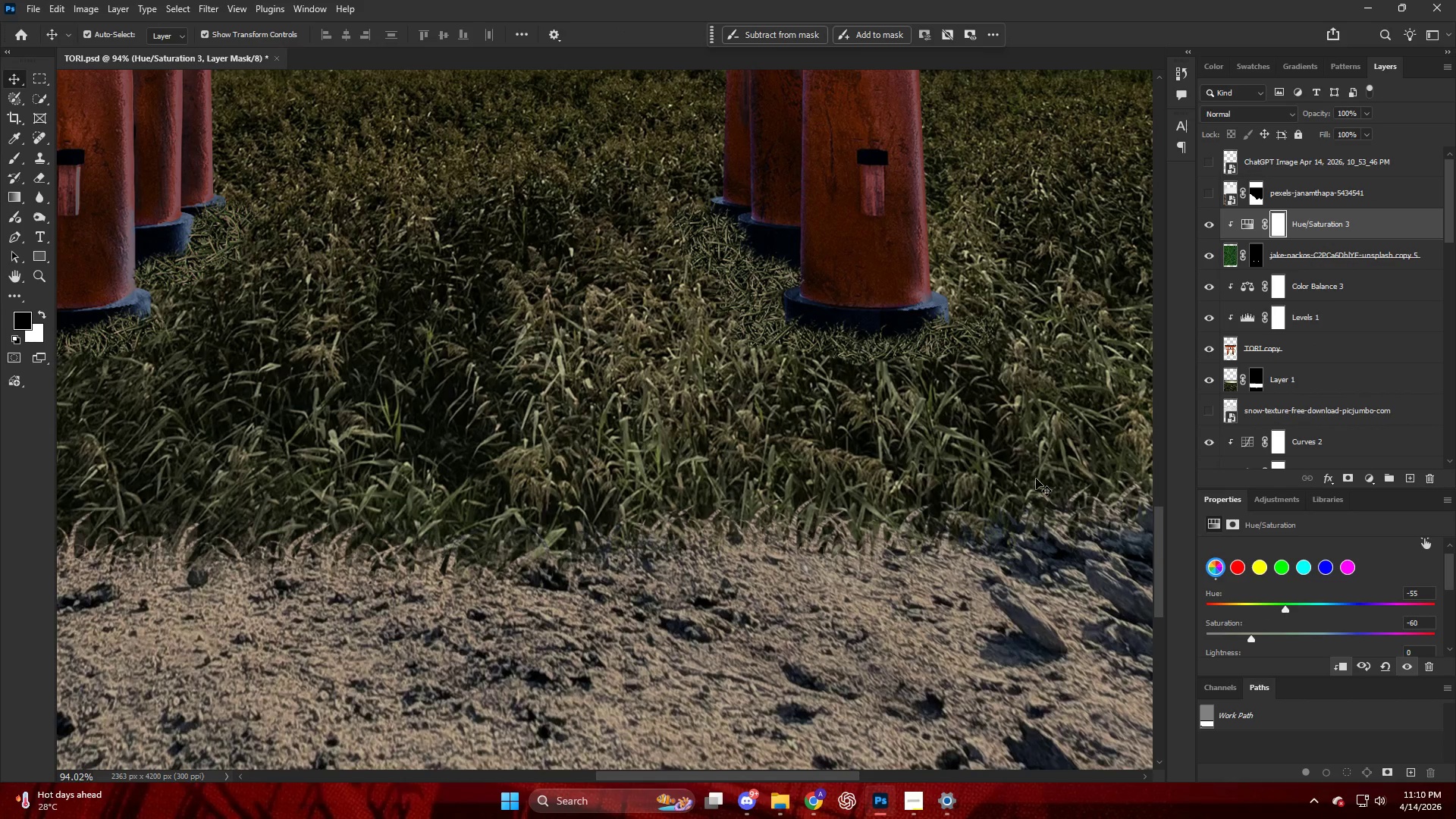 
hold_key(key=AltLeft, duration=0.44)
 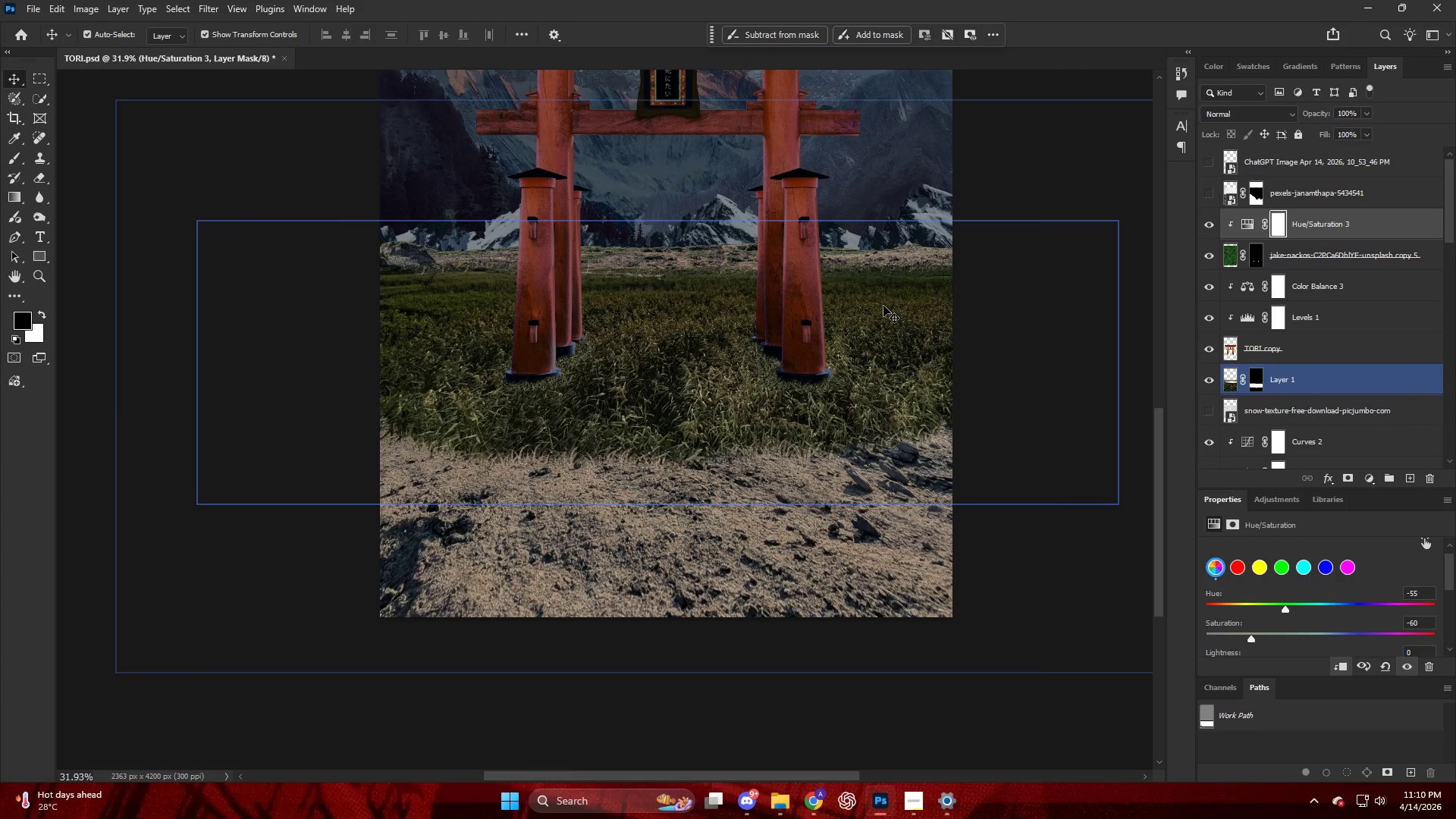 
key(Alt+AltLeft)
 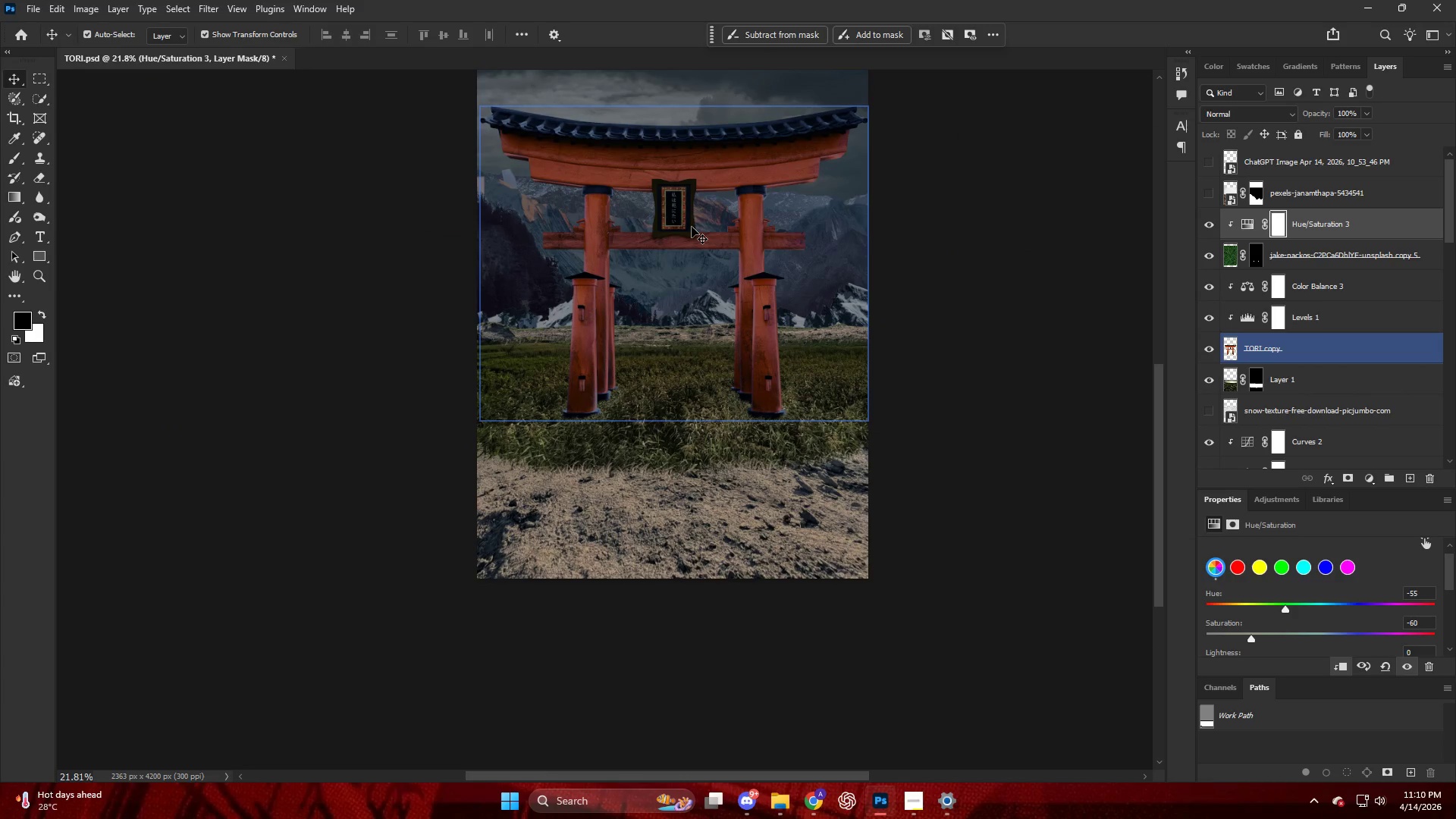 
scroll: coordinate [686, 236], scroll_direction: down, amount: 2.0
 